 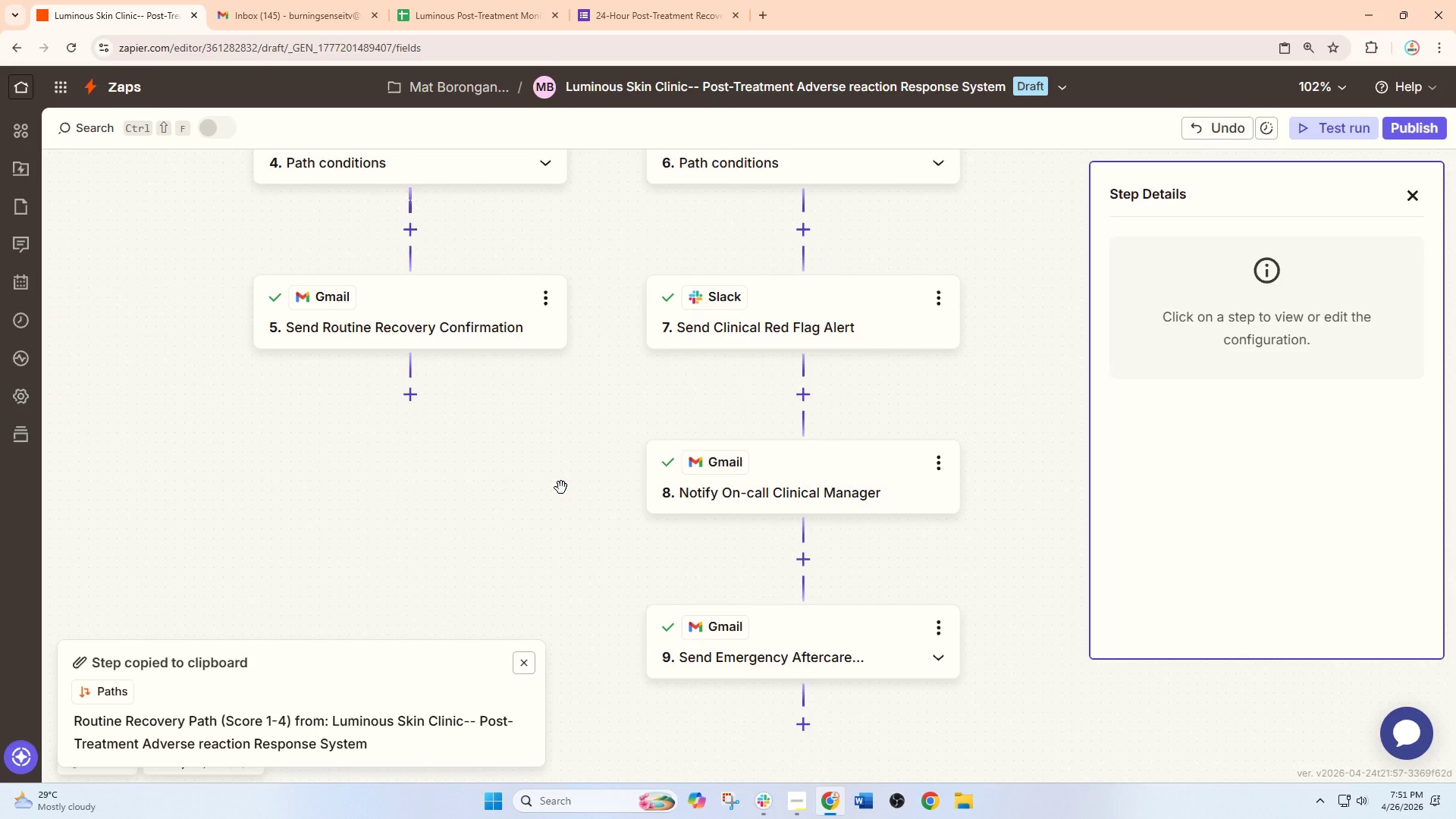 
hold_key(key=ControlLeft, duration=0.39)
scroll: coordinate [560, 488], scroll_direction: down, amount: 4.0
 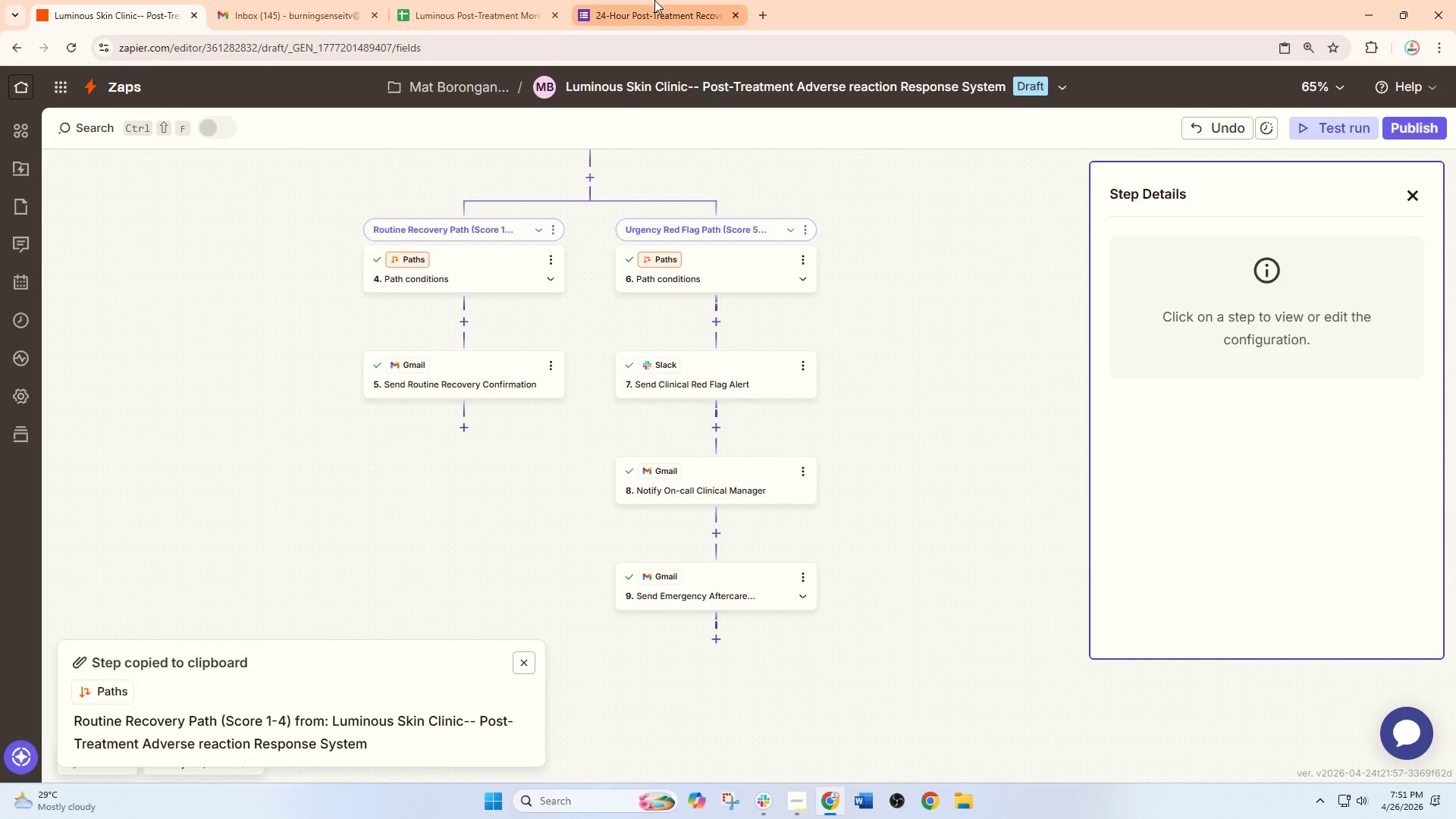 
left_click([654, 0])
 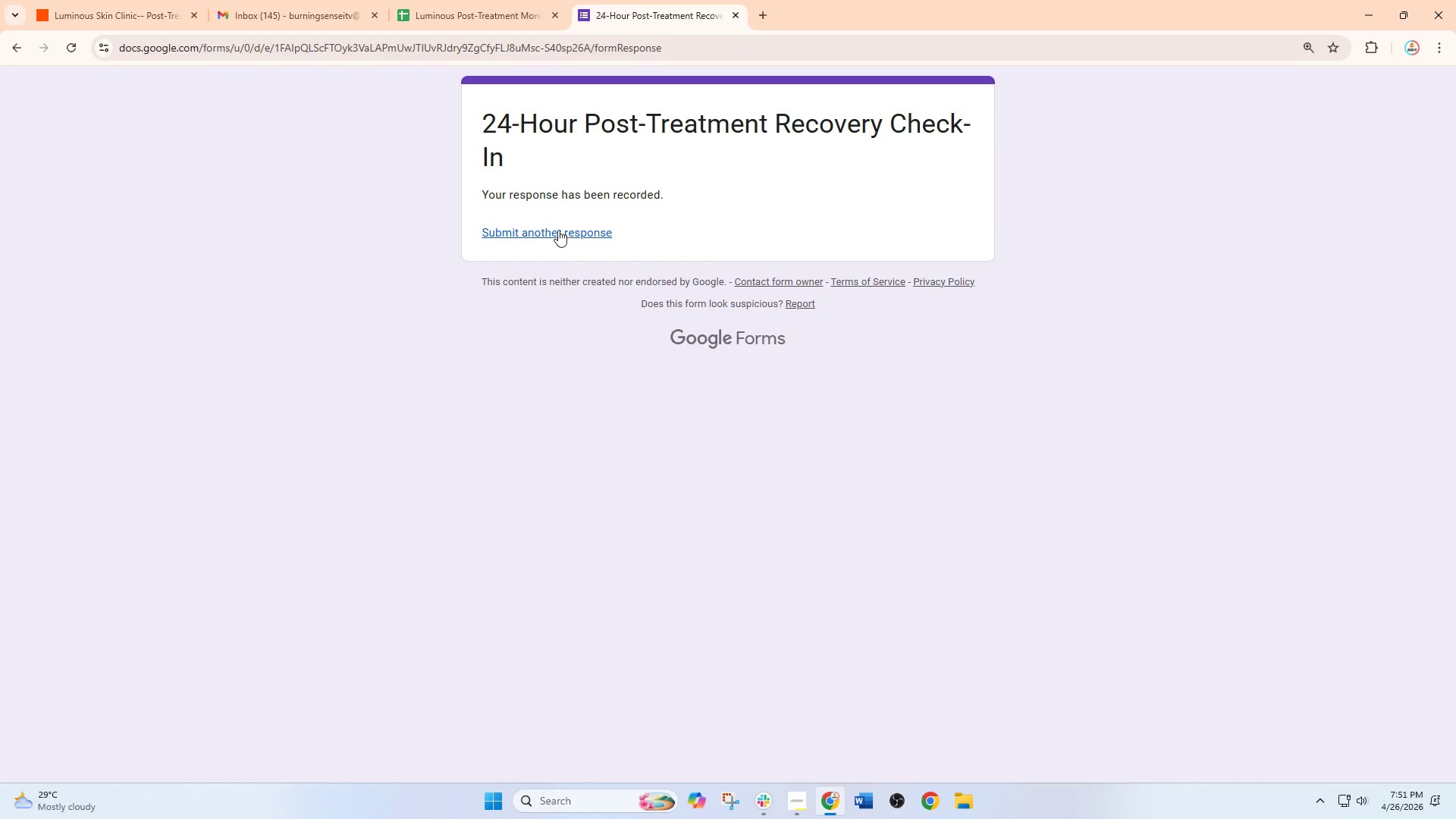 
left_click([558, 230])
 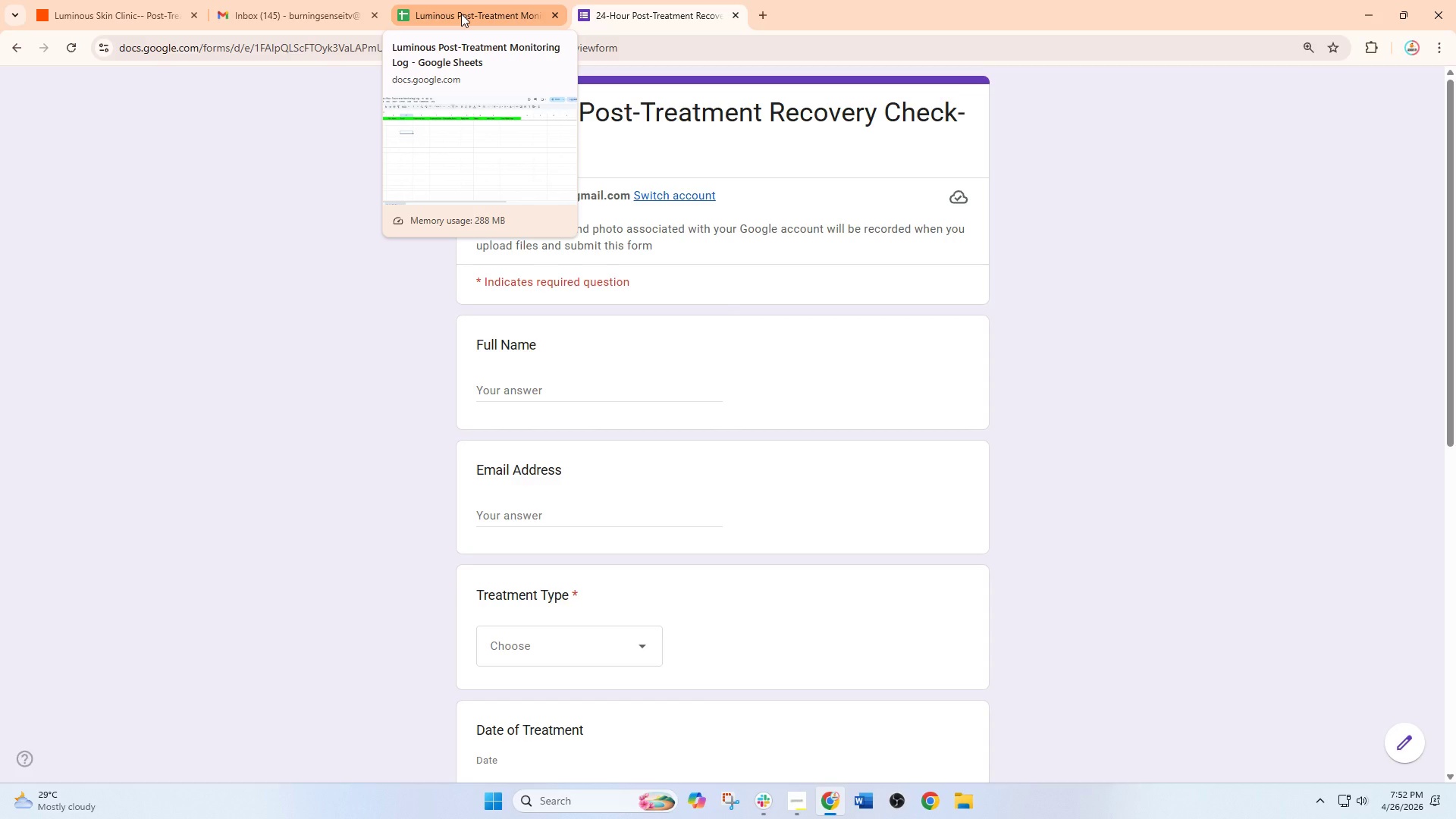 
wait(28.22)
 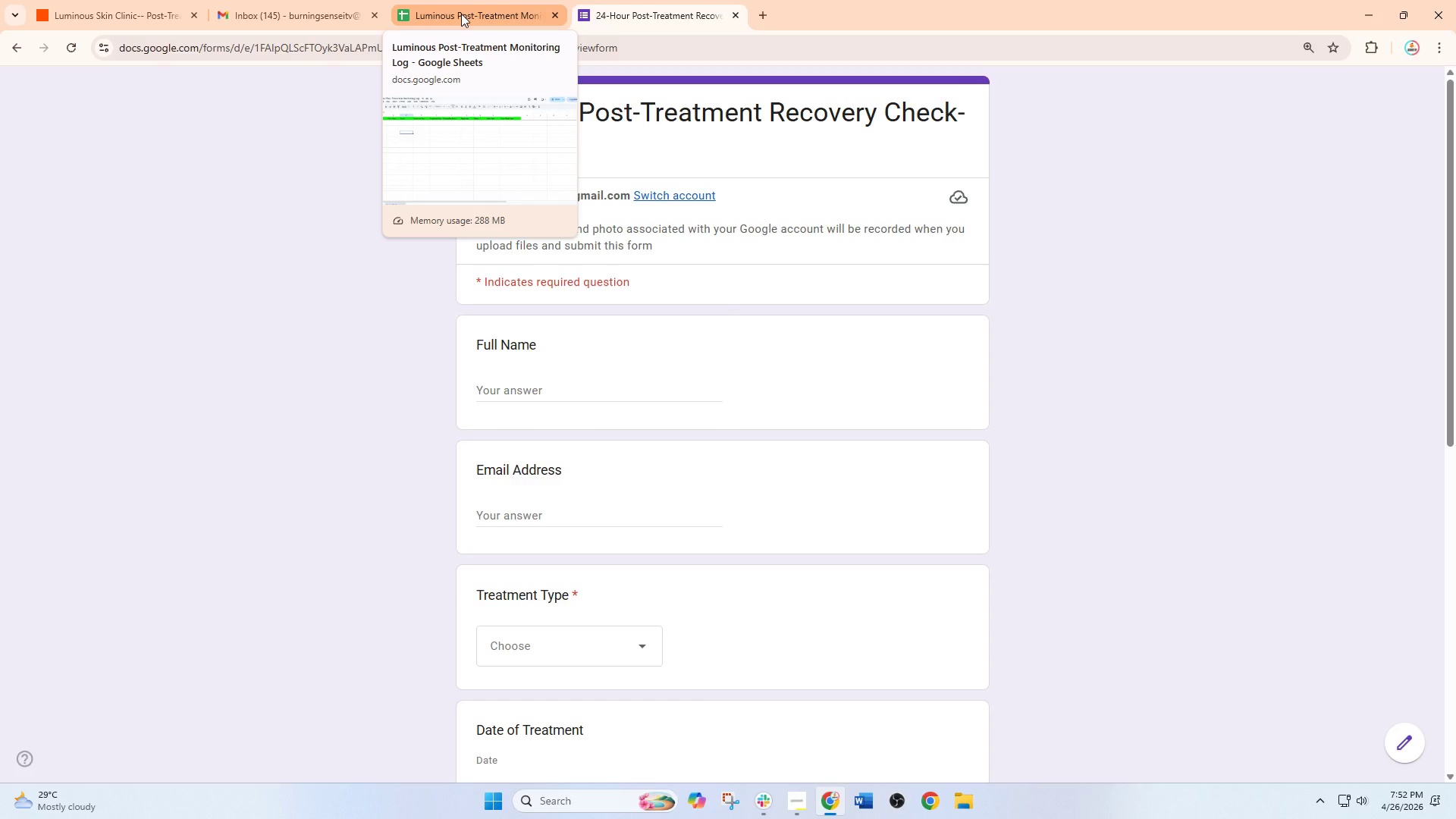 
left_click([432, 0])
 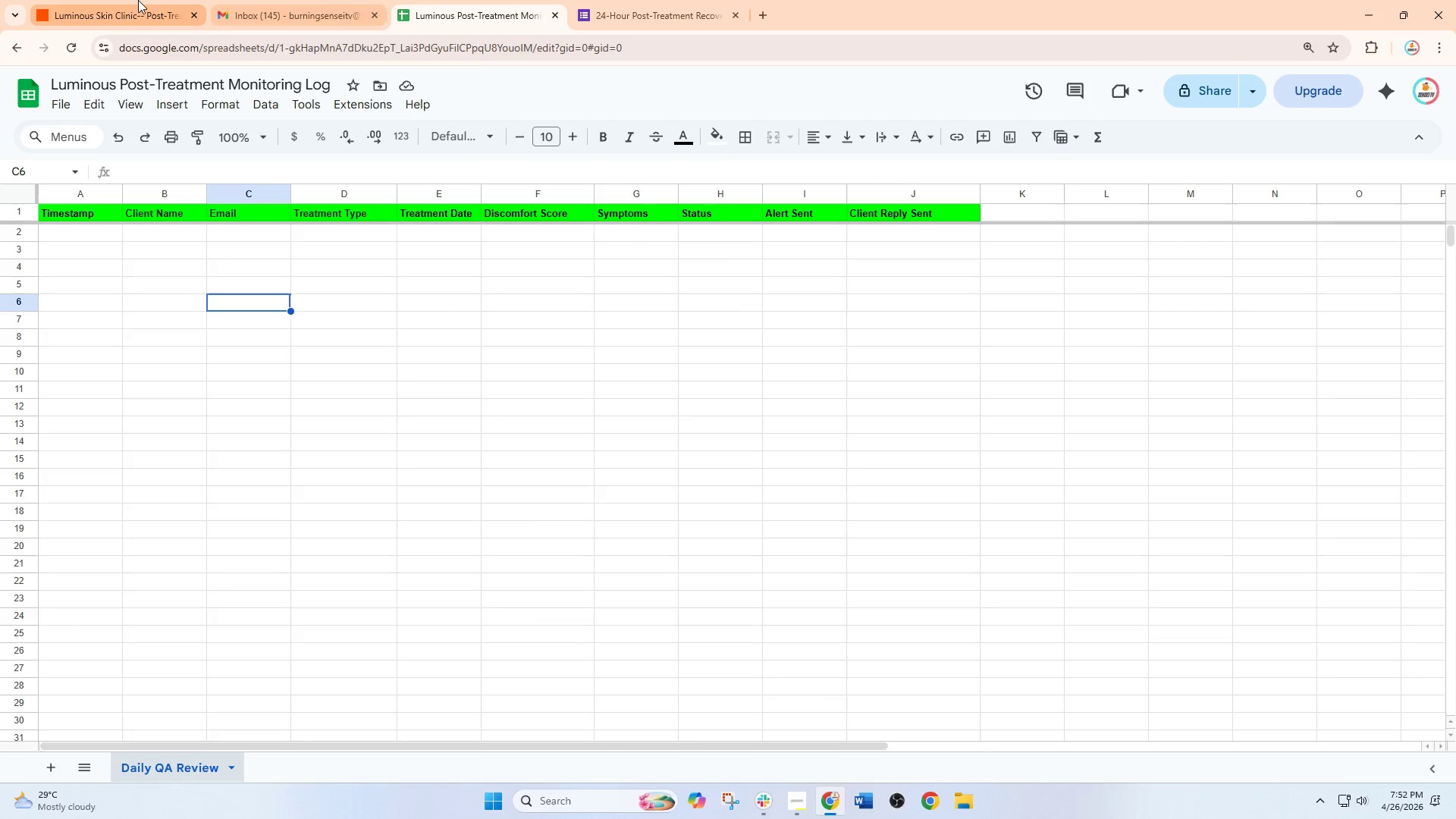 
left_click([138, 0])
 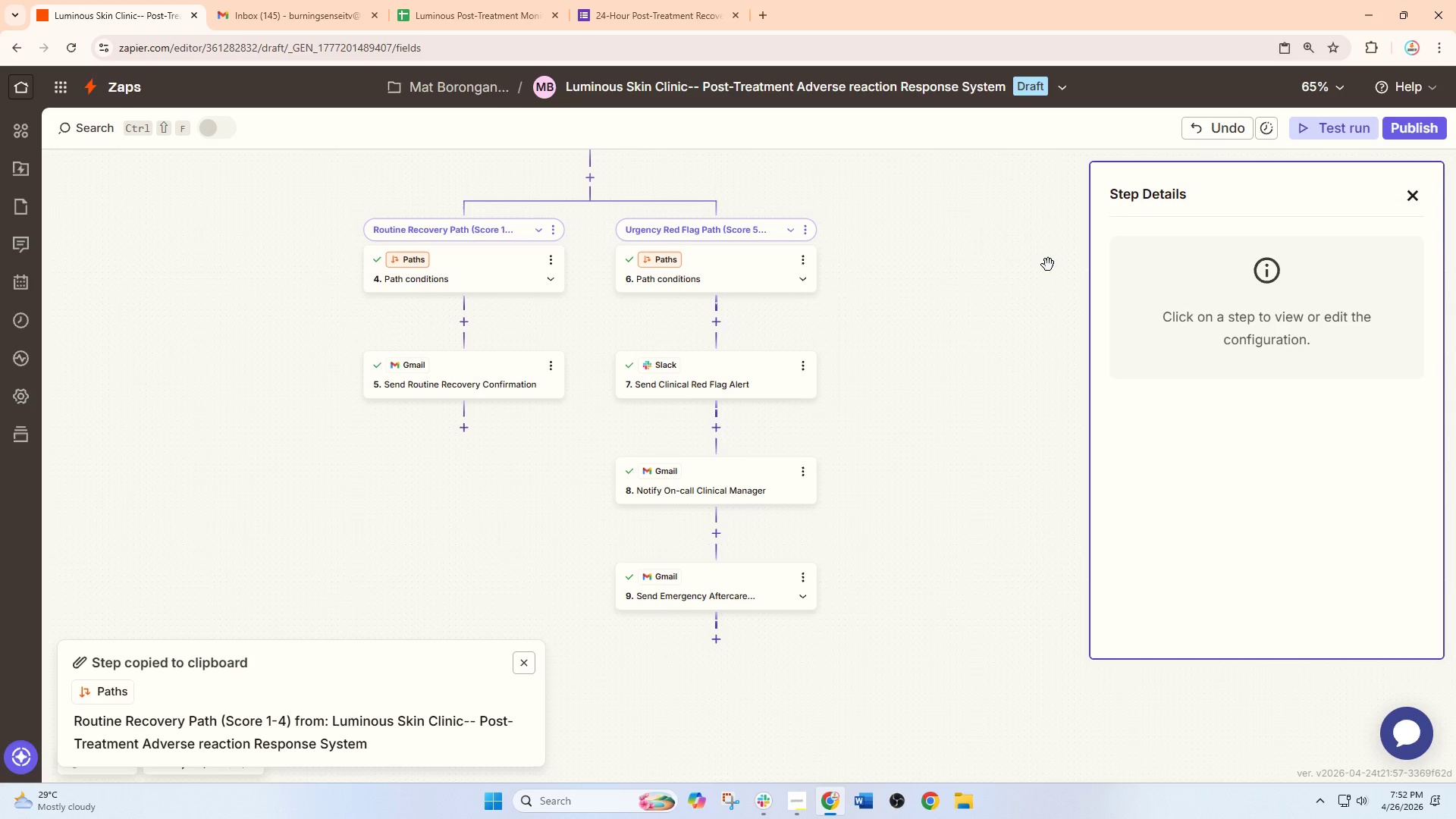 
wait(5.47)
 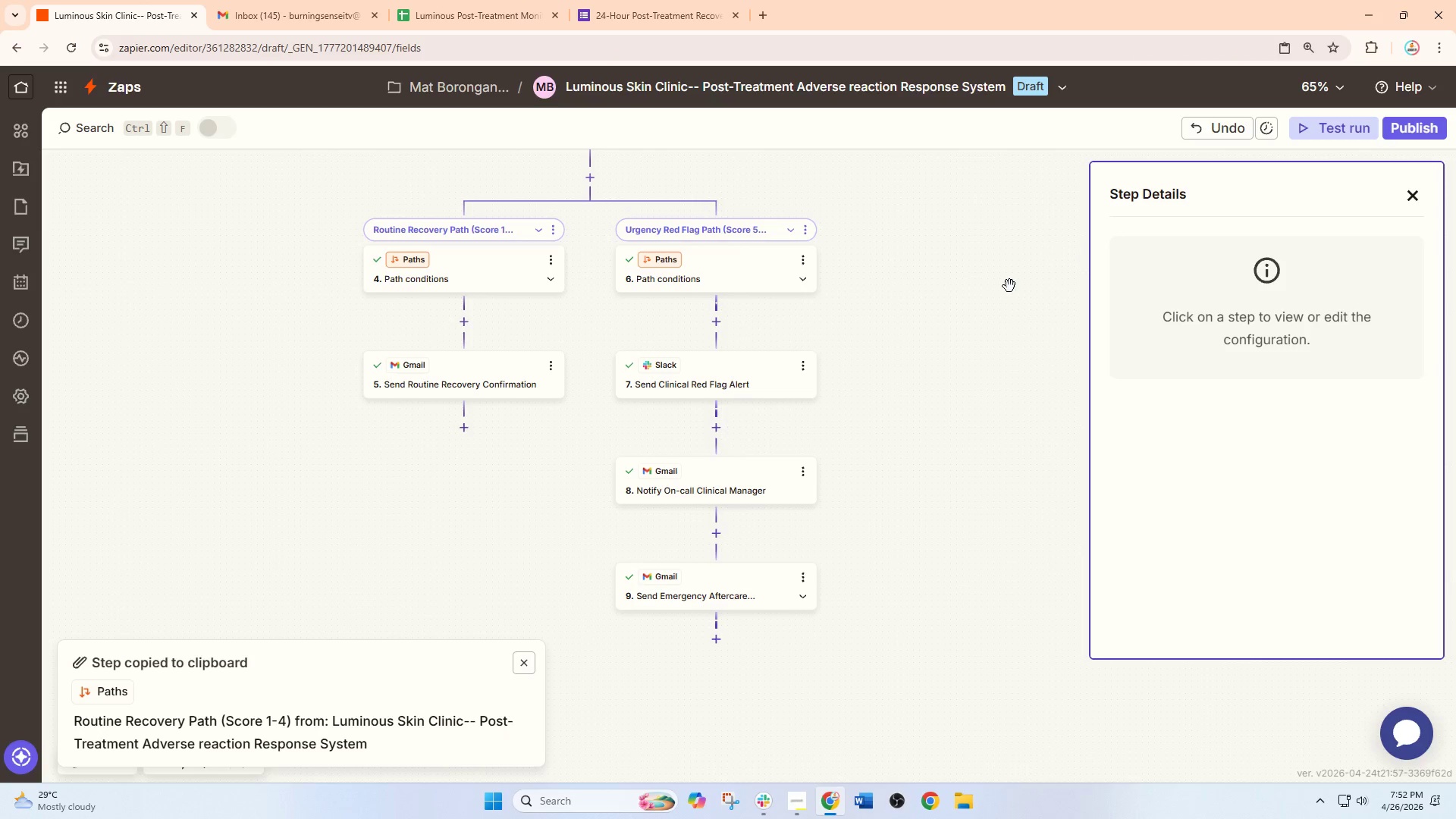 
left_click_drag(start_coordinate=[871, 315], to_coordinate=[921, 525])
 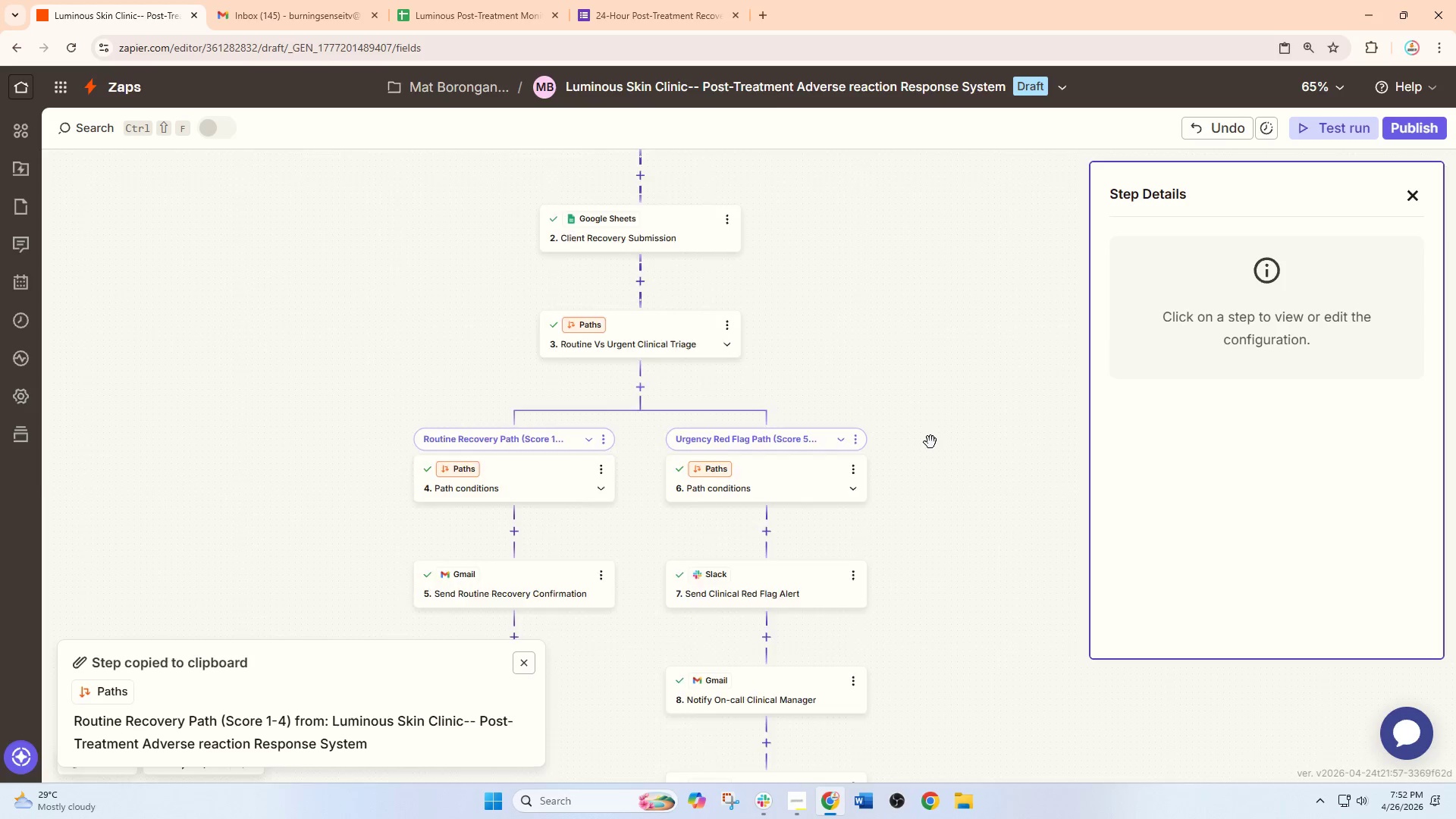 
left_click_drag(start_coordinate=[930, 434], to_coordinate=[946, 563])
 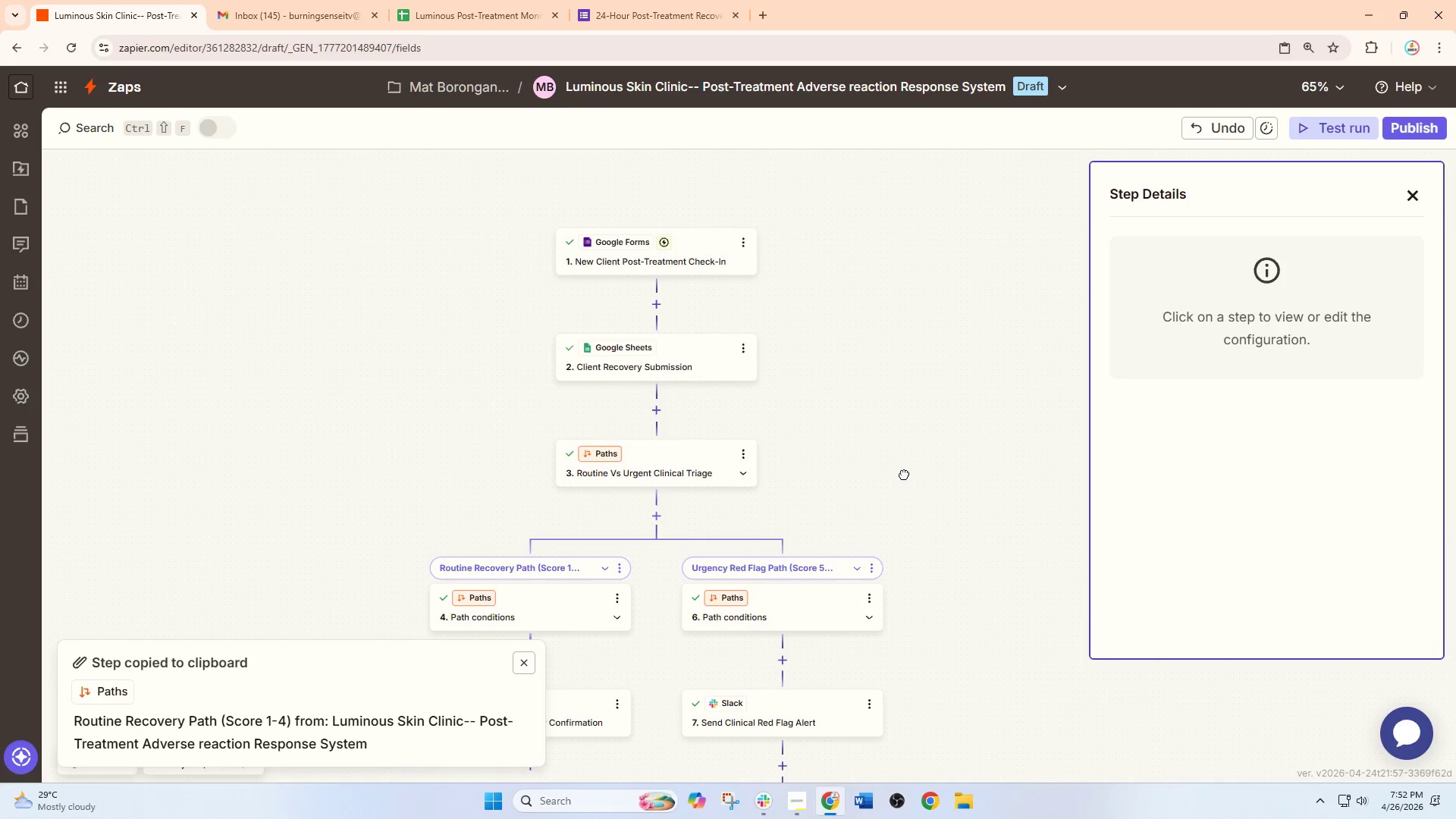 
left_click_drag(start_coordinate=[904, 474], to_coordinate=[855, 433])
 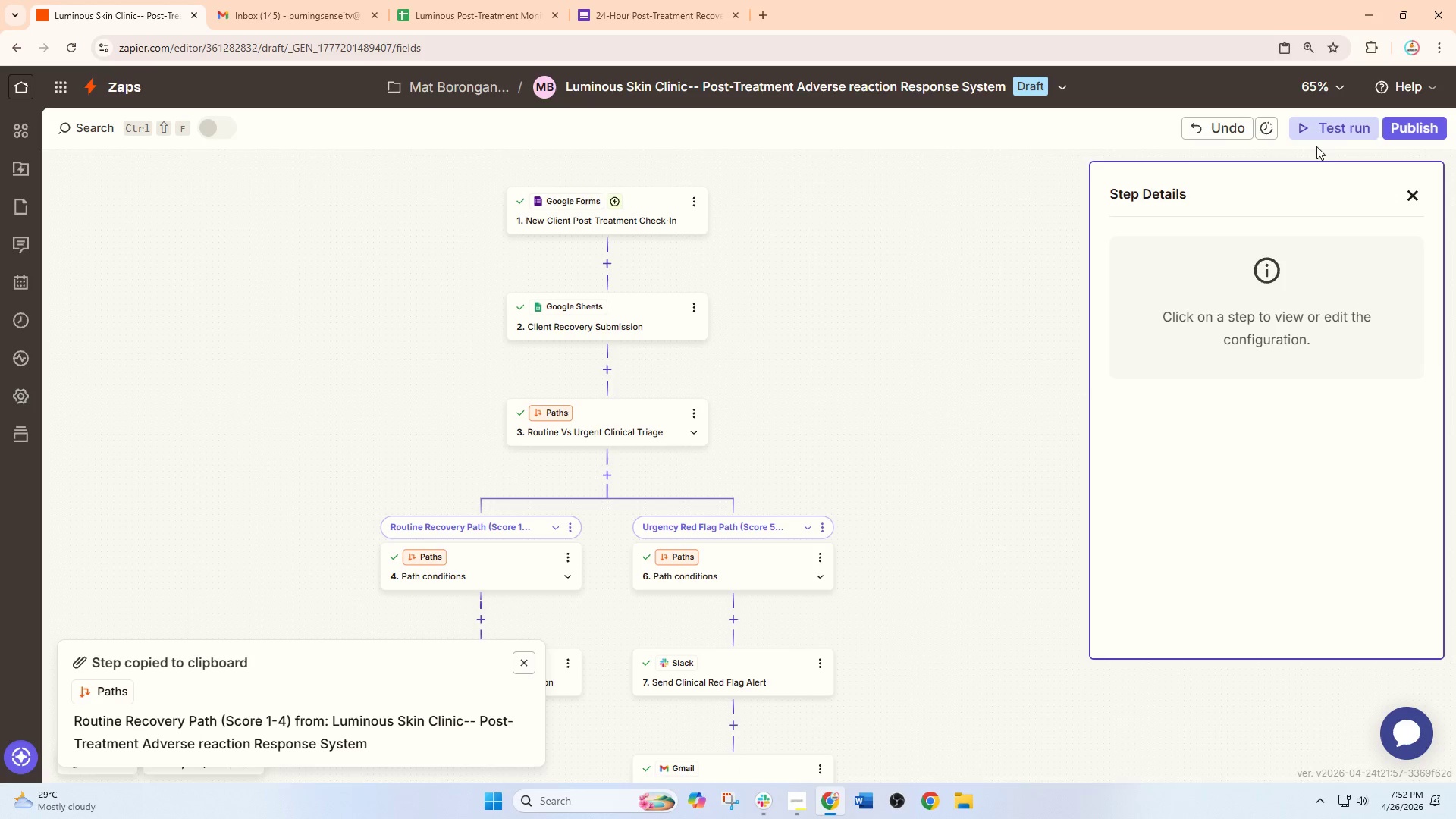 
left_click([1345, 135])
 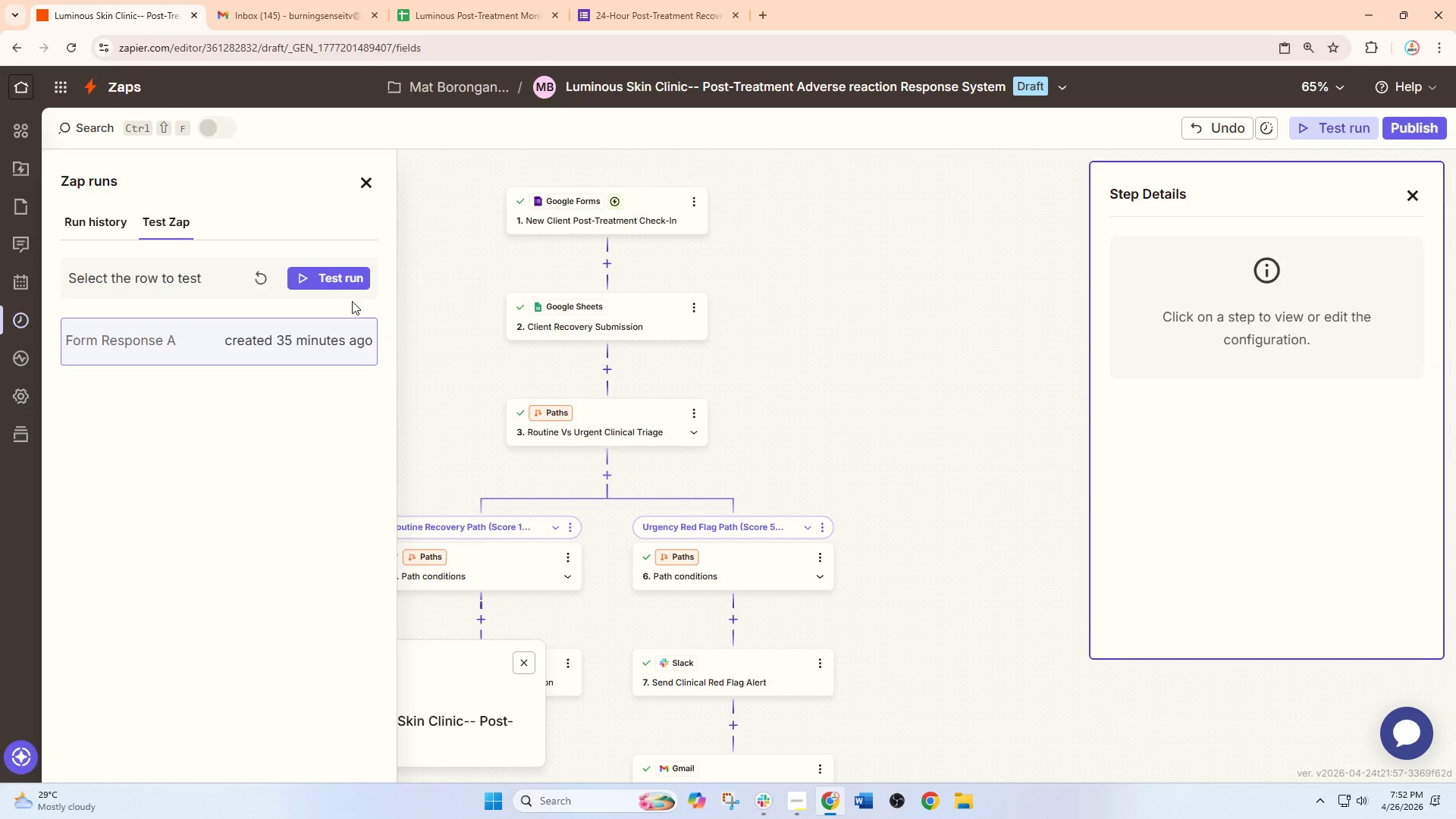 
left_click([339, 283])
 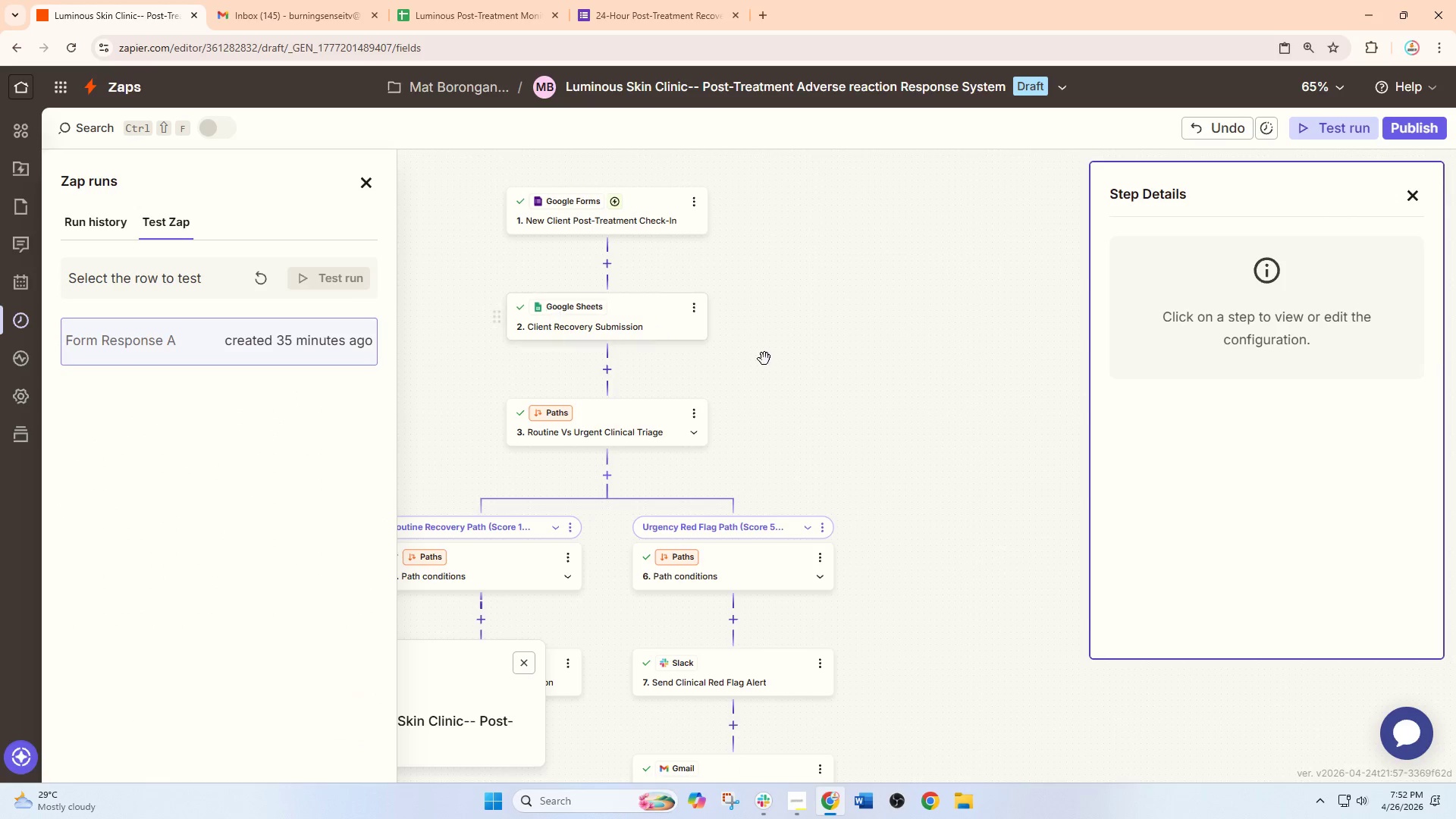 
left_click_drag(start_coordinate=[857, 383], to_coordinate=[887, 255])
 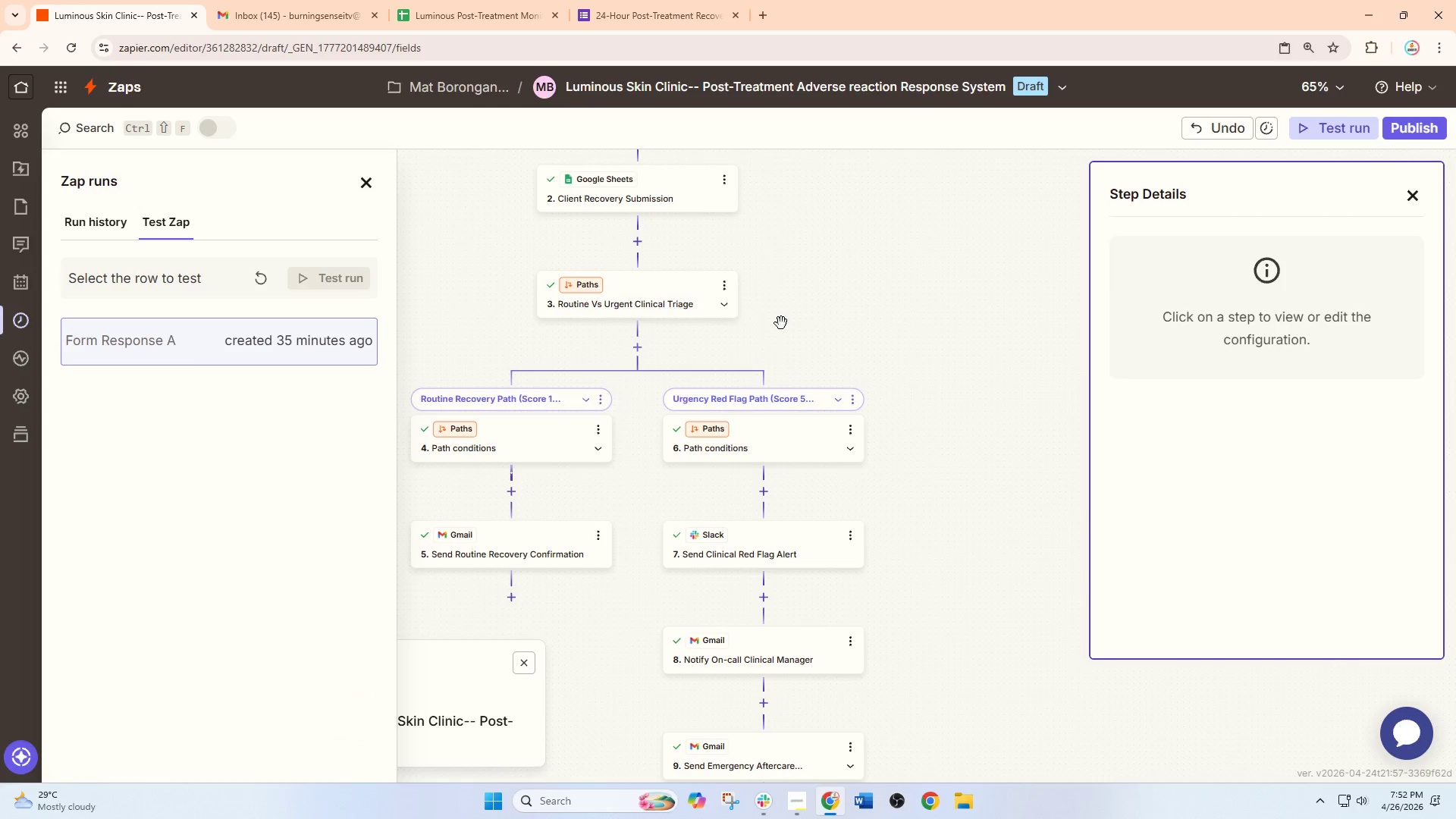 
hold_key(key=ControlLeft, duration=0.48)
scroll: coordinate [773, 297], scroll_direction: down, amount: 2.0
 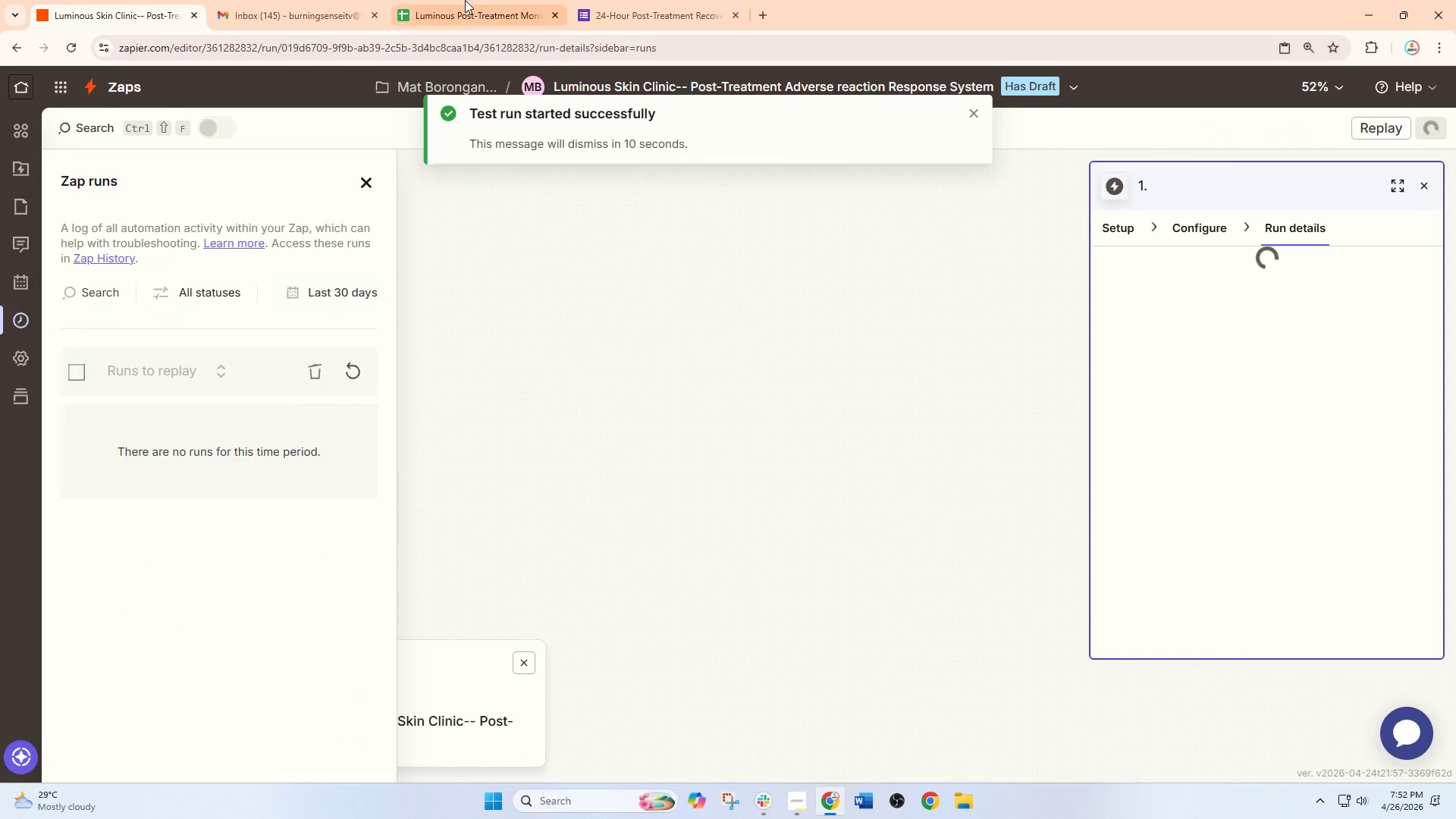 
left_click([463, 0])
 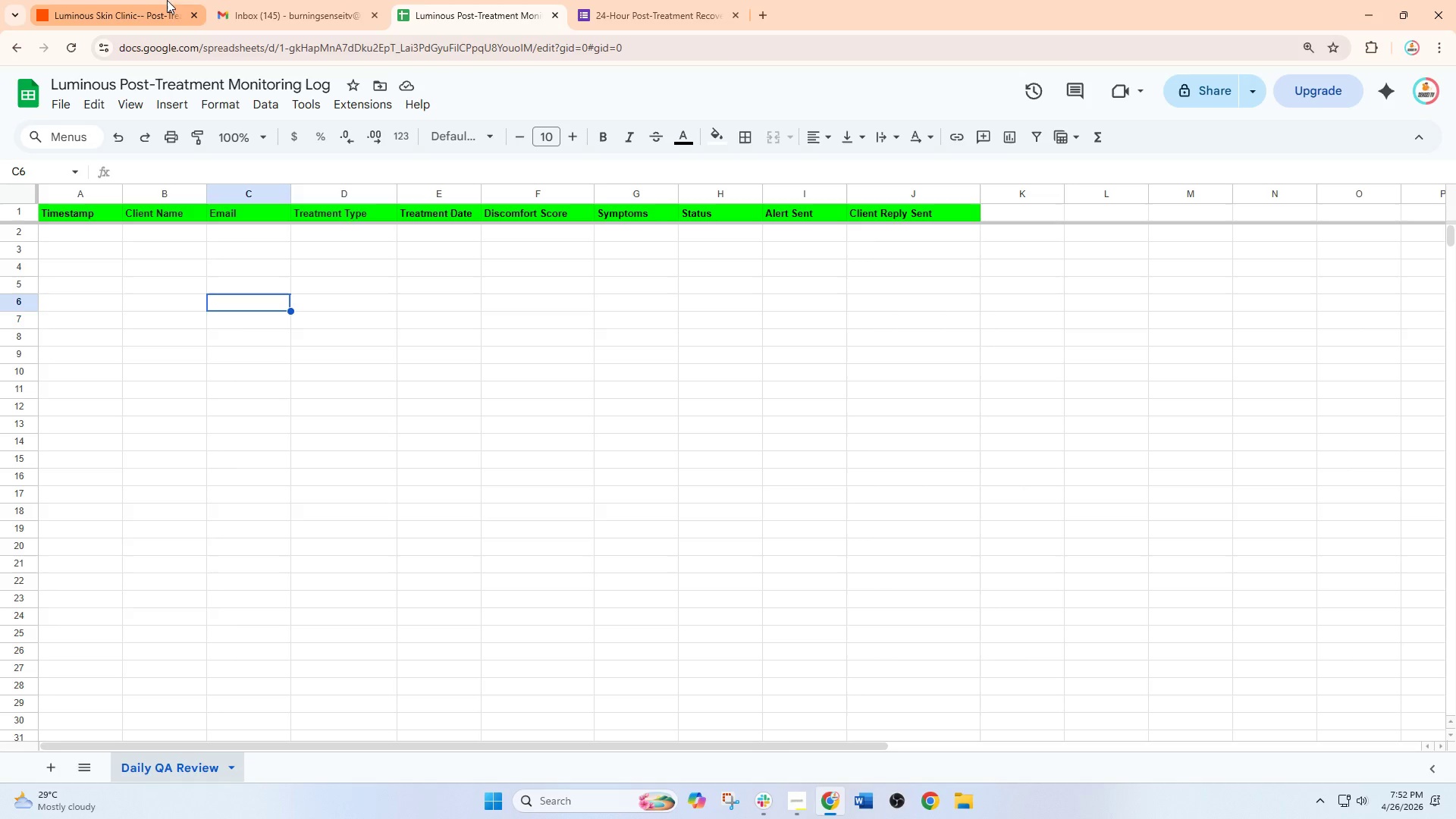 
left_click([128, 0])
 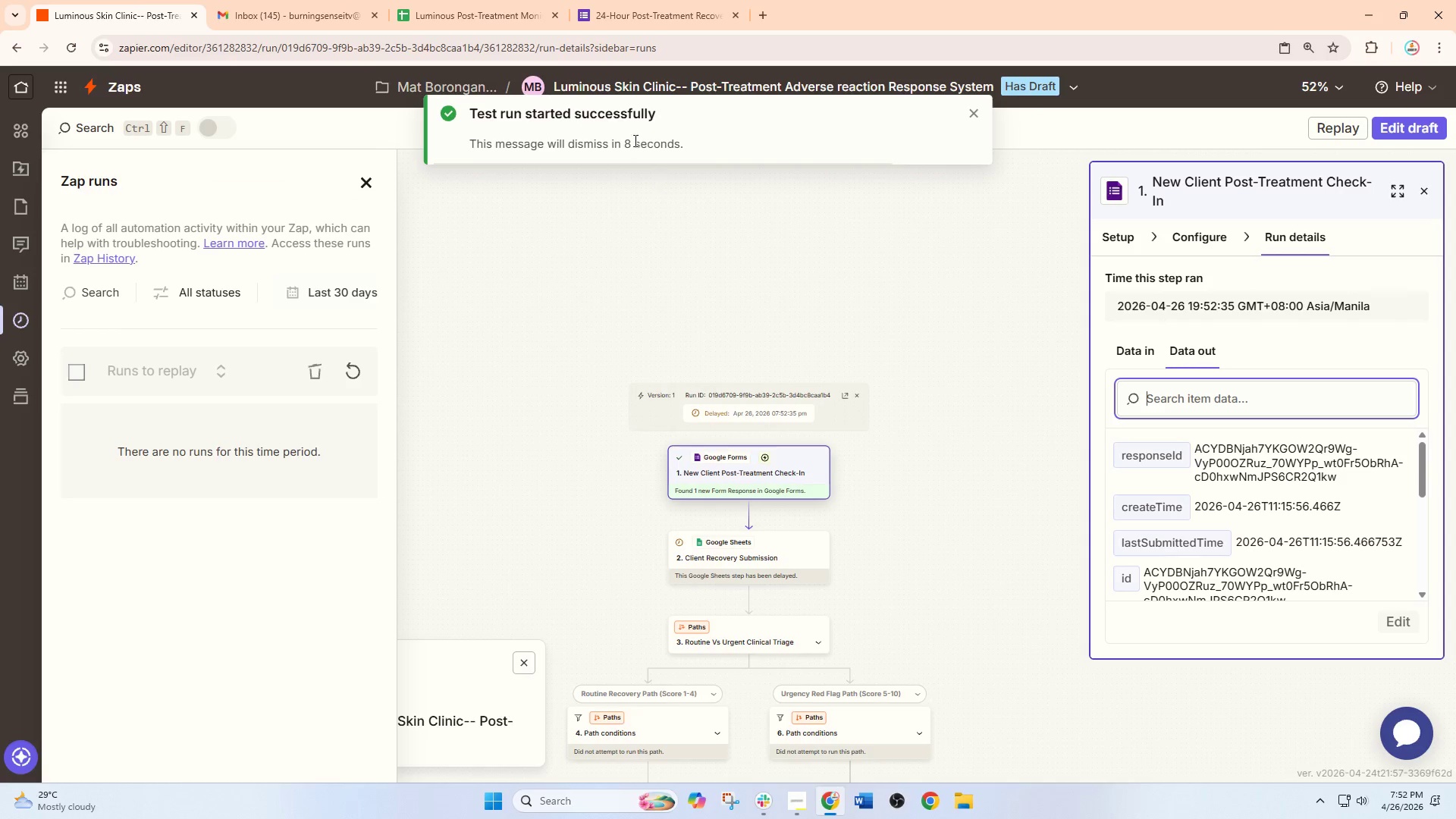 
left_click([486, 0])
 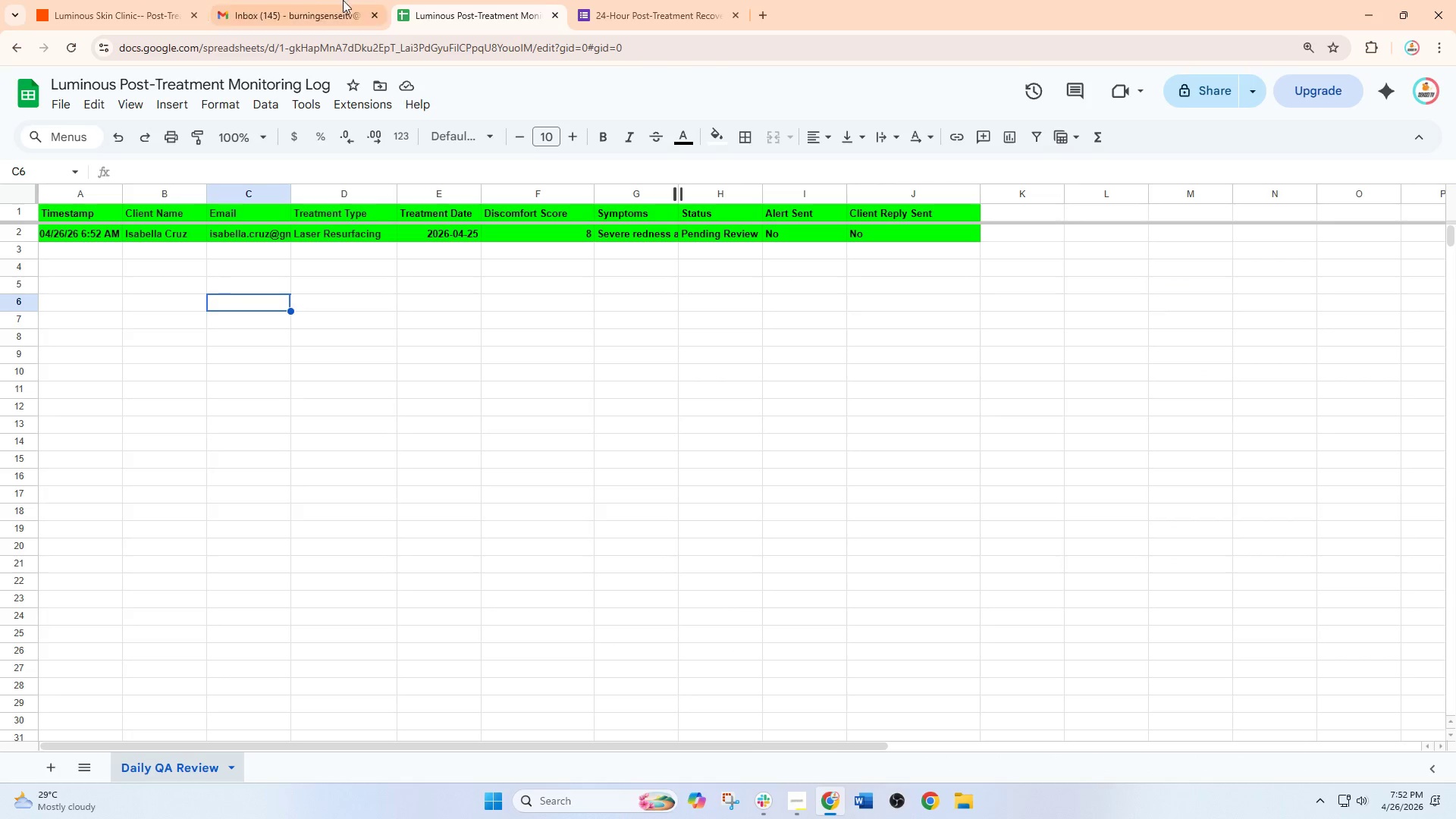 
double_click([138, 0])
 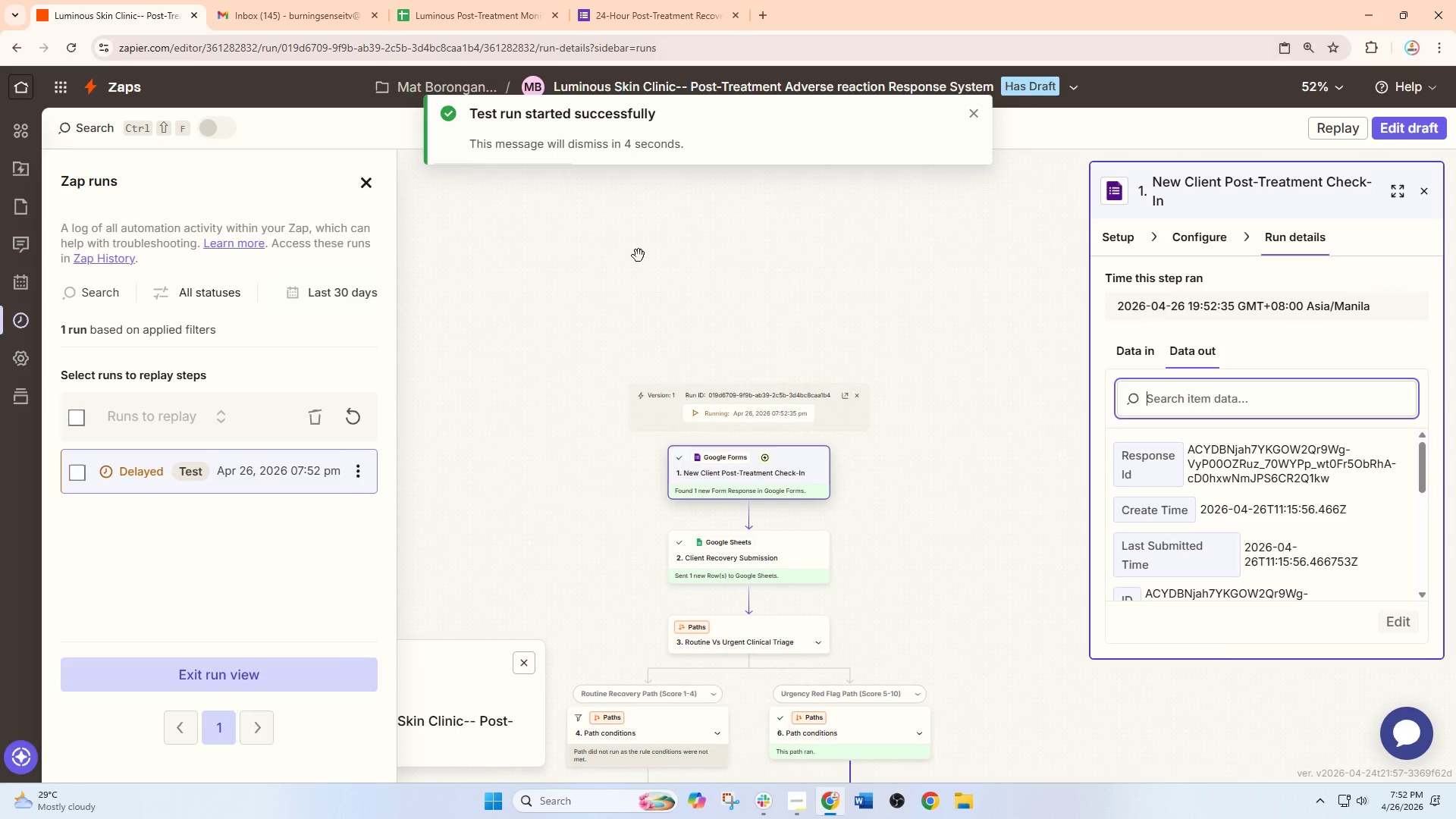 
left_click_drag(start_coordinate=[675, 276], to_coordinate=[645, 97])
 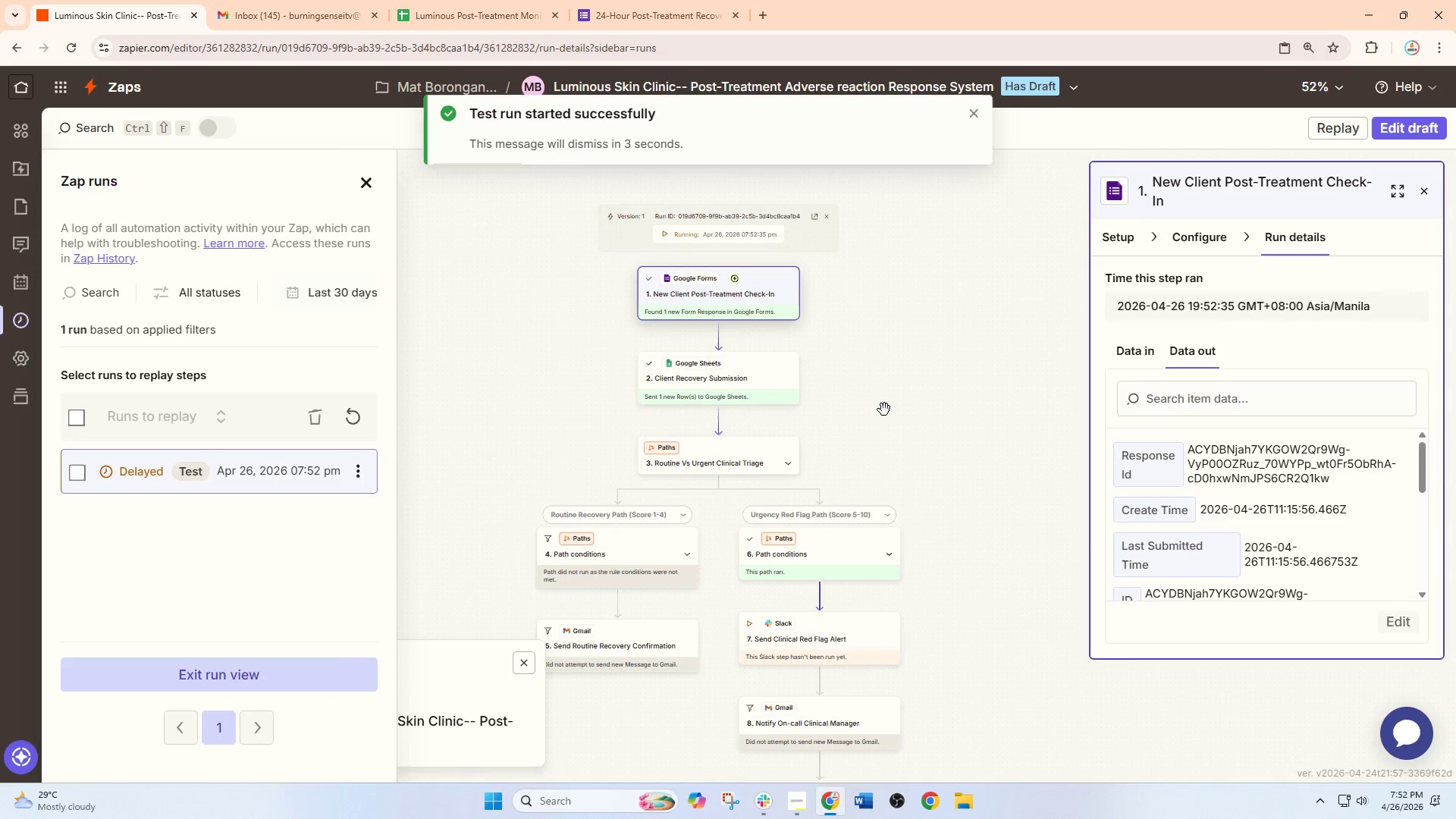 
left_click_drag(start_coordinate=[884, 410], to_coordinate=[840, 295])
 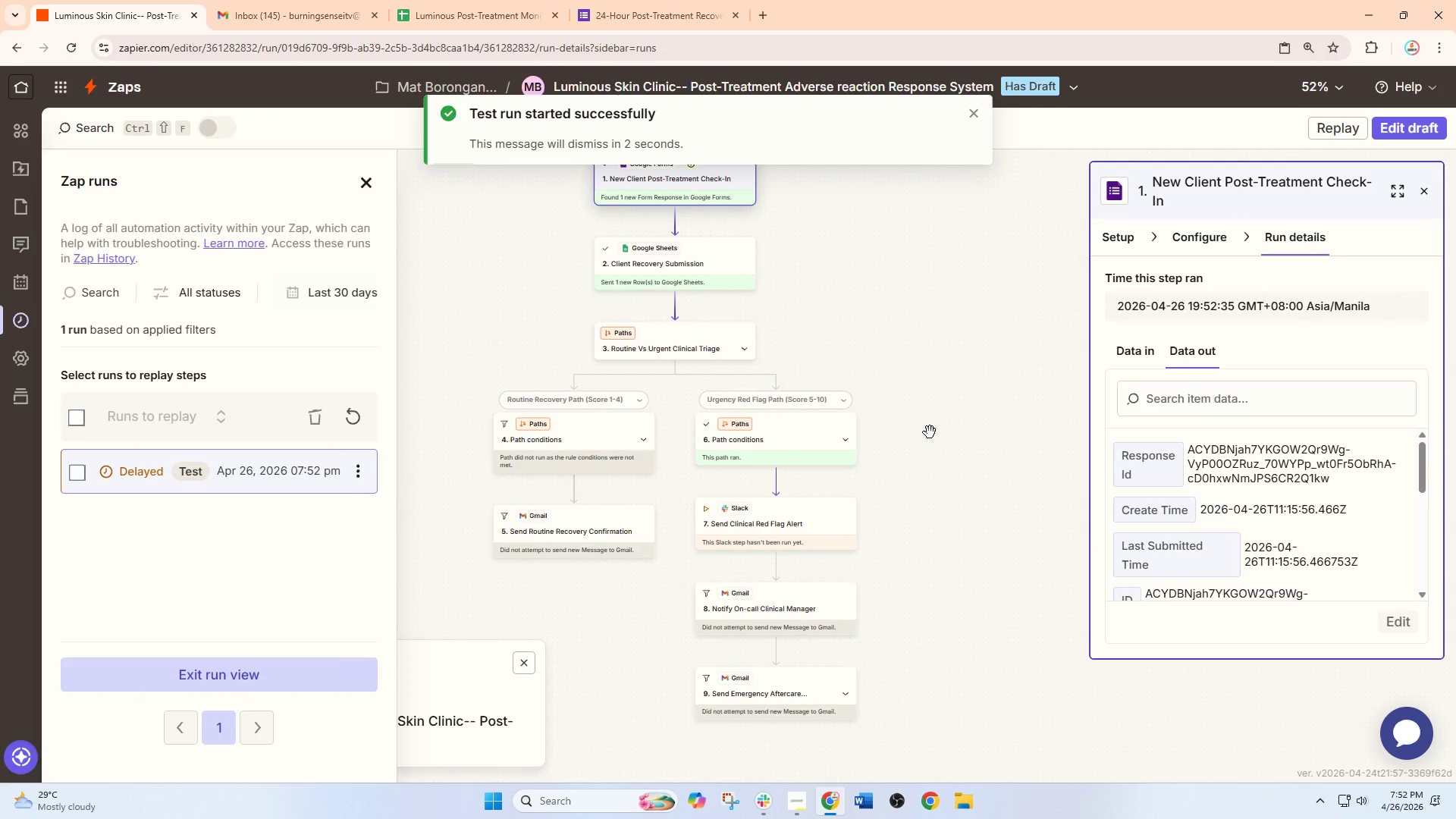 
left_click_drag(start_coordinate=[930, 432], to_coordinate=[913, 431])
 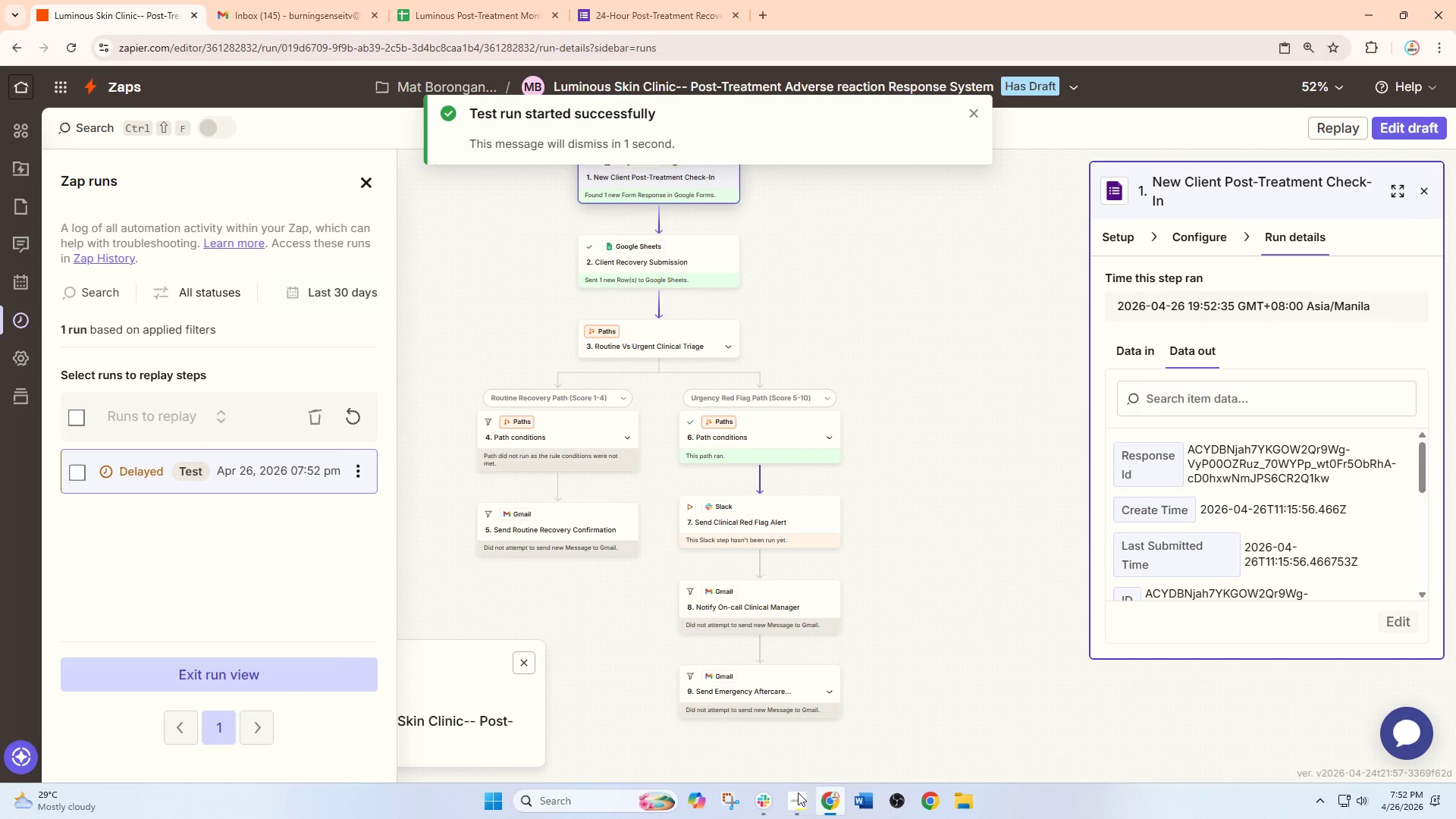 
left_click([765, 805])
 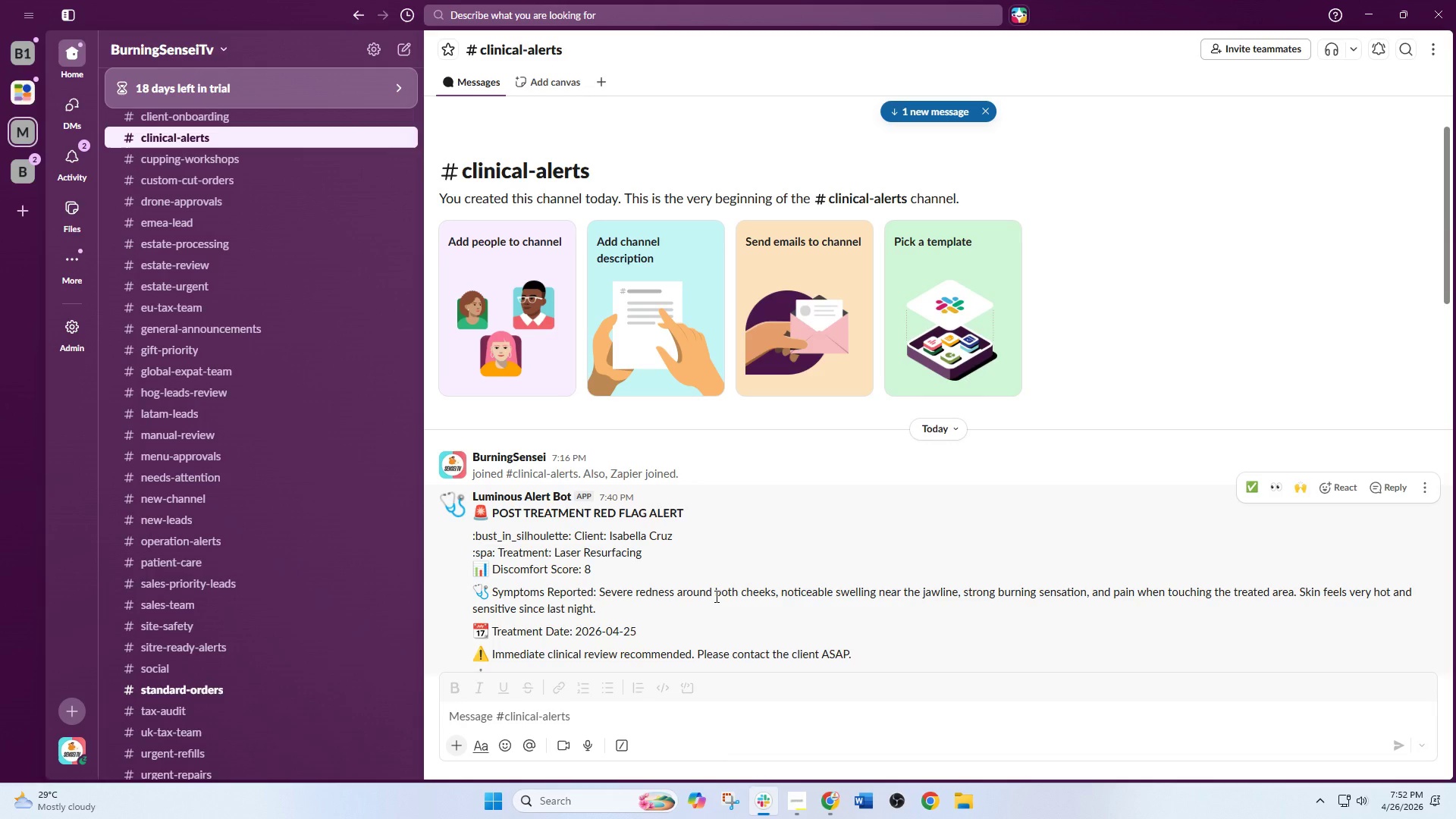 
scroll: coordinate [795, 609], scroll_direction: down, amount: 26.0
 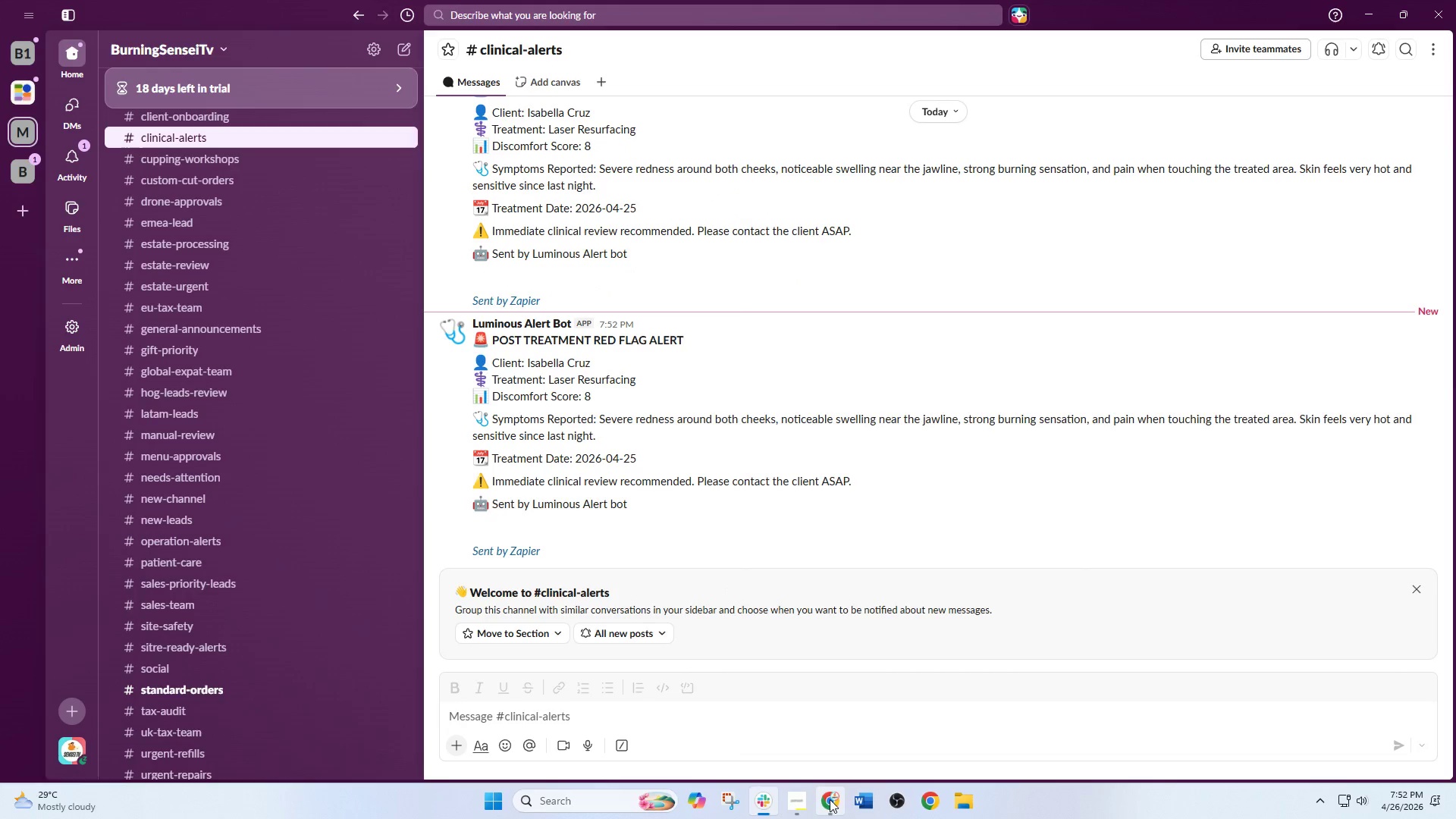 
left_click_drag(start_coordinate=[874, 377], to_coordinate=[882, 384])
 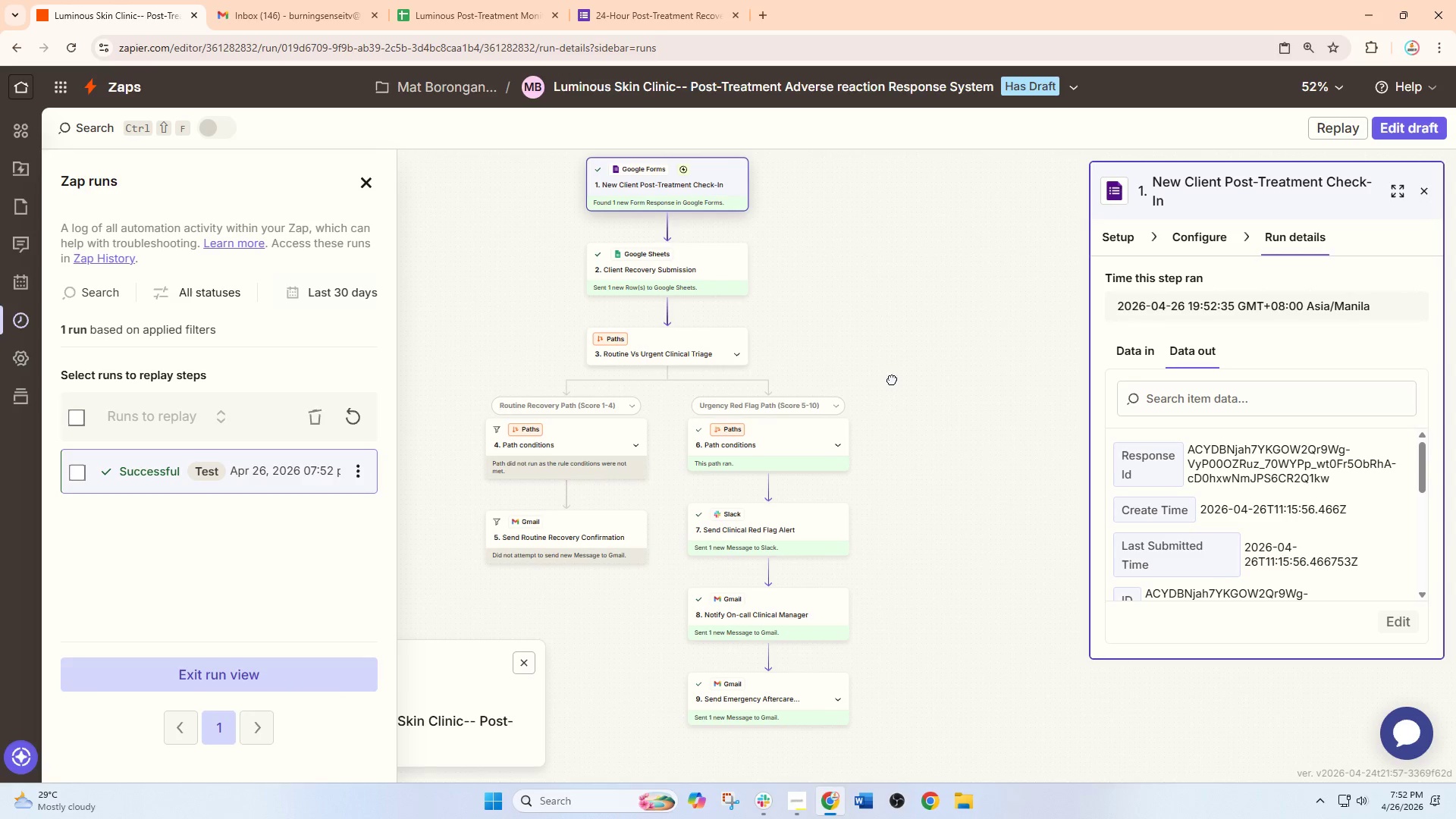 
left_click_drag(start_coordinate=[892, 379], to_coordinate=[899, 396])
 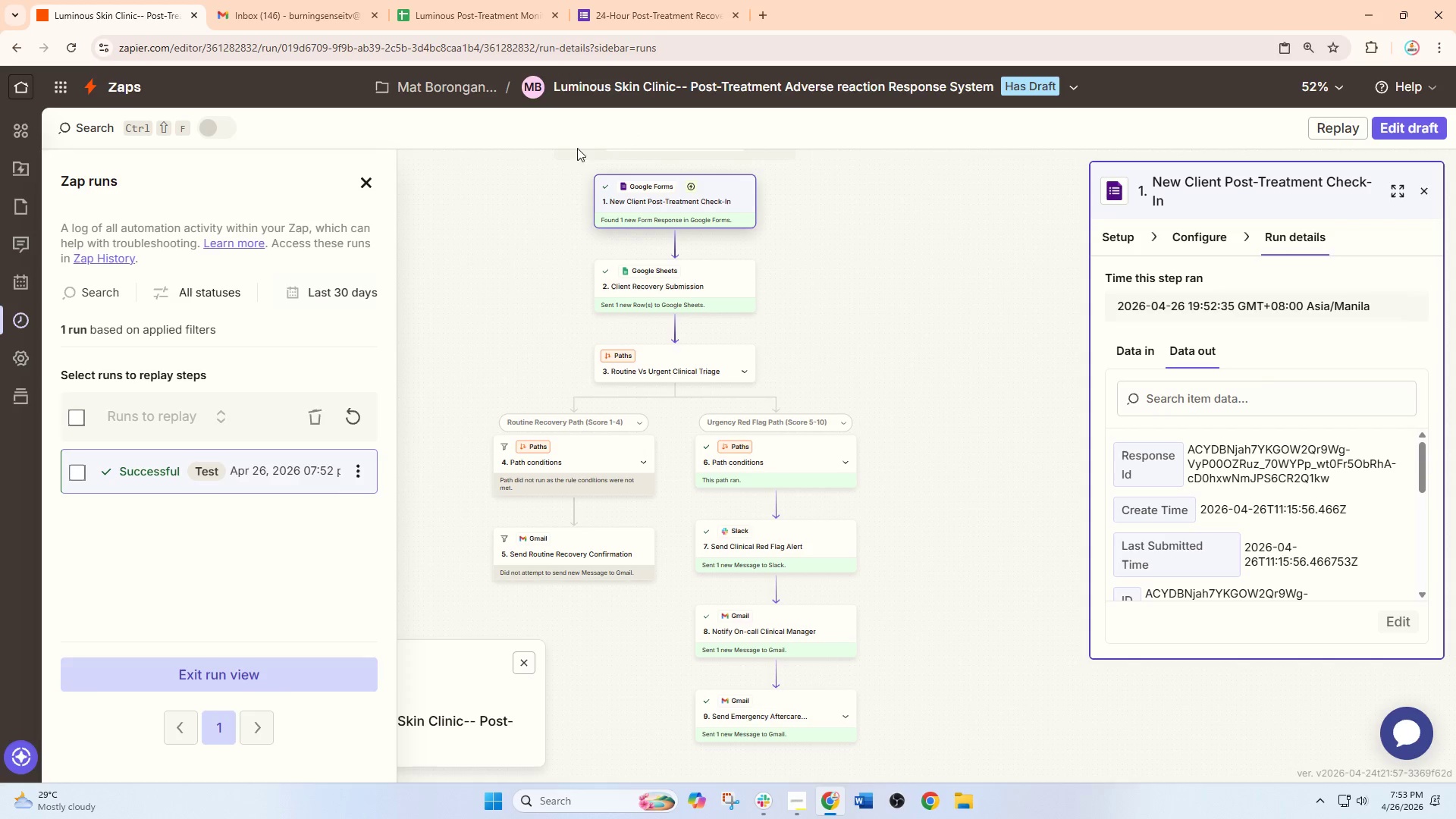 
wait(7.66)
 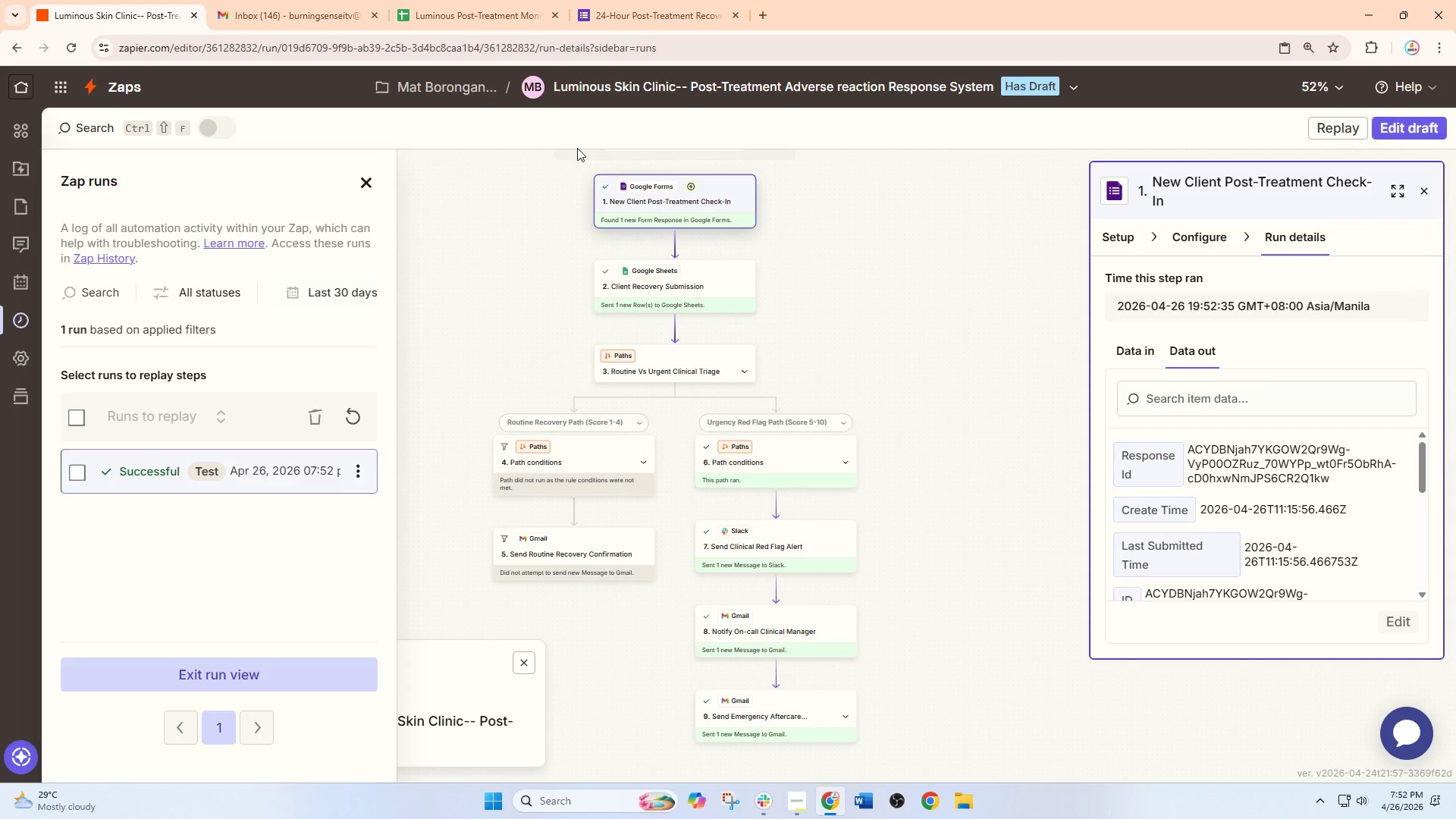 
left_click([670, 0])
 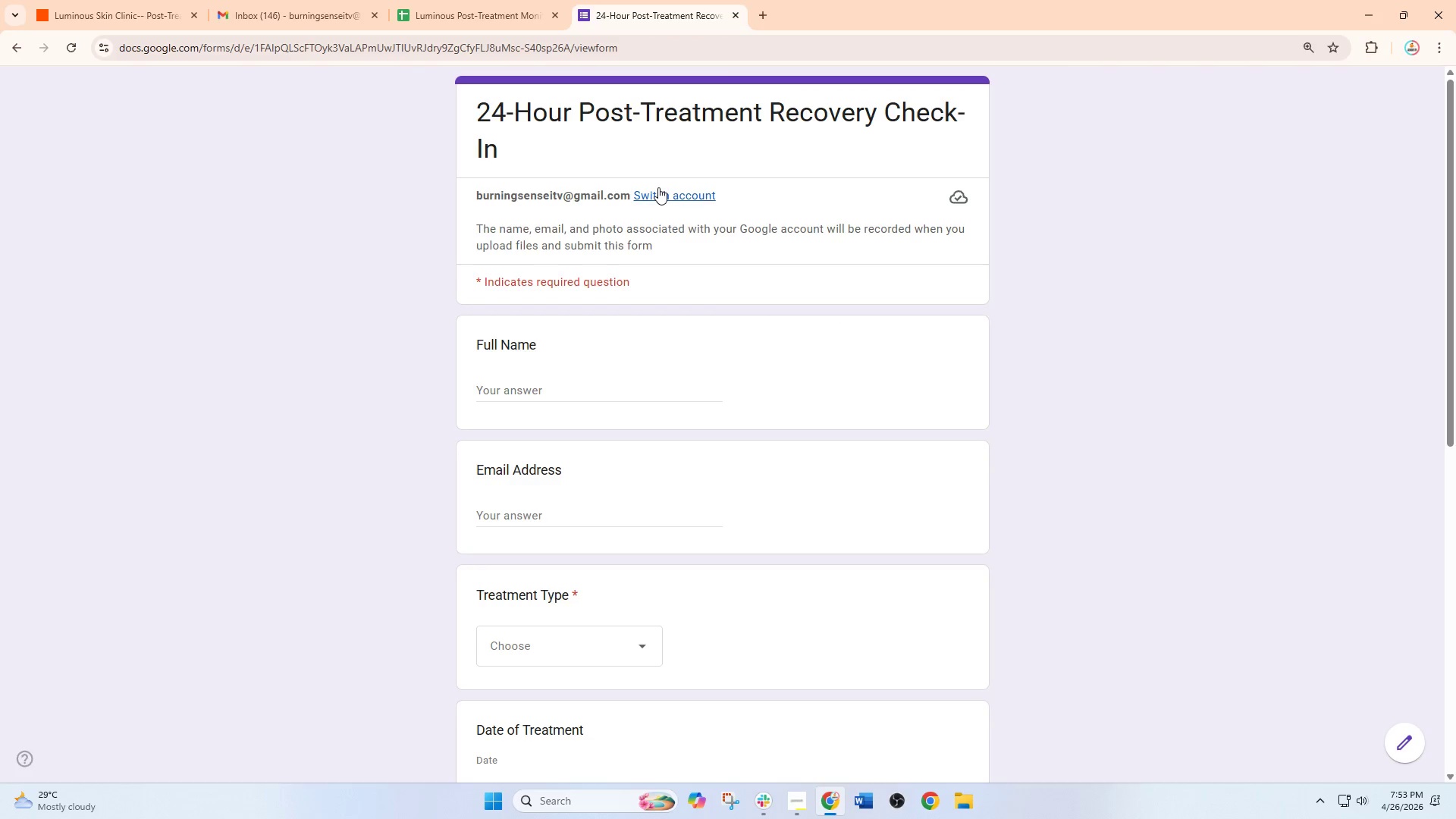 
scroll: coordinate [658, 190], scroll_direction: up, amount: 1.0
 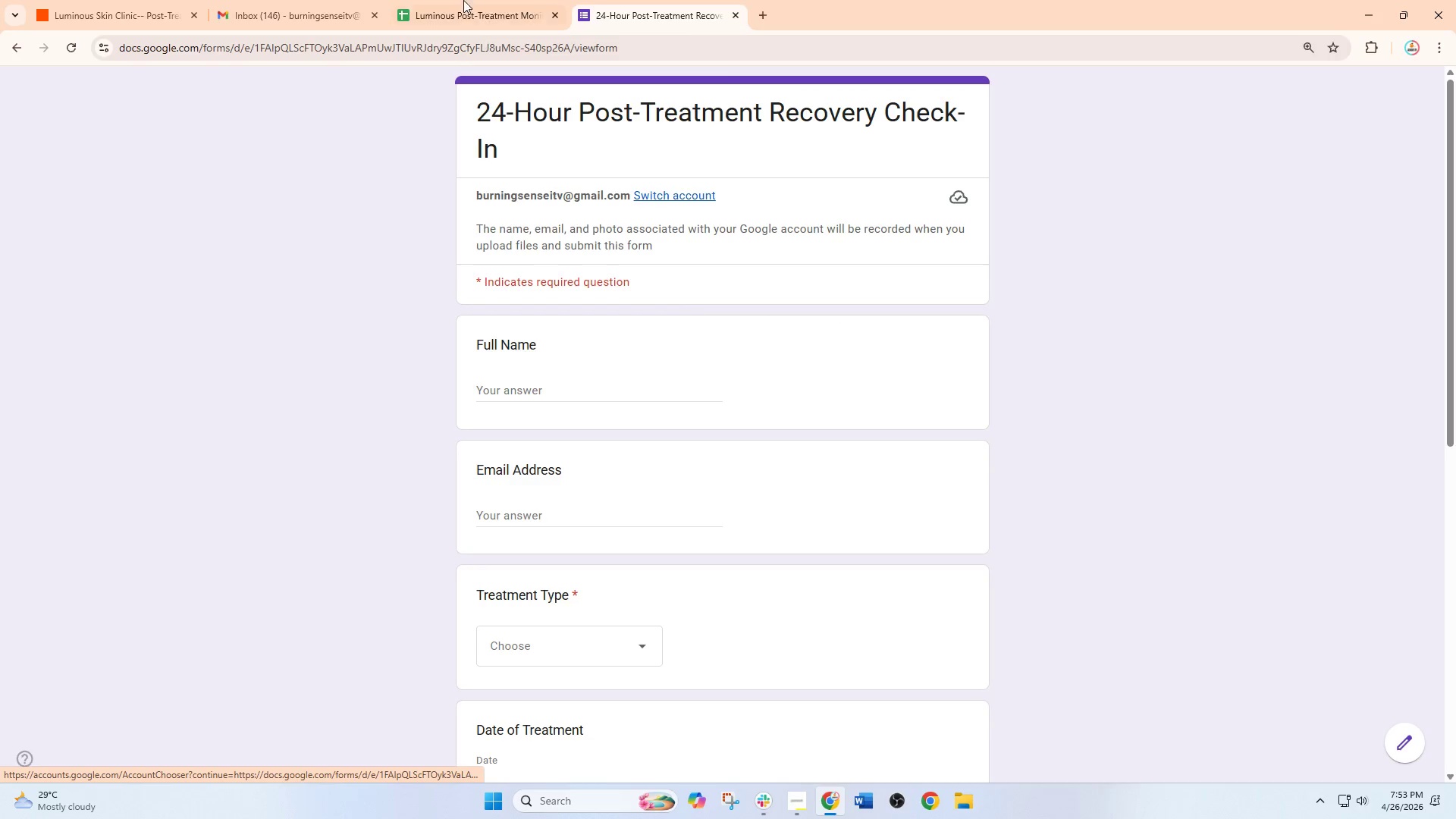 
left_click([456, 0])
 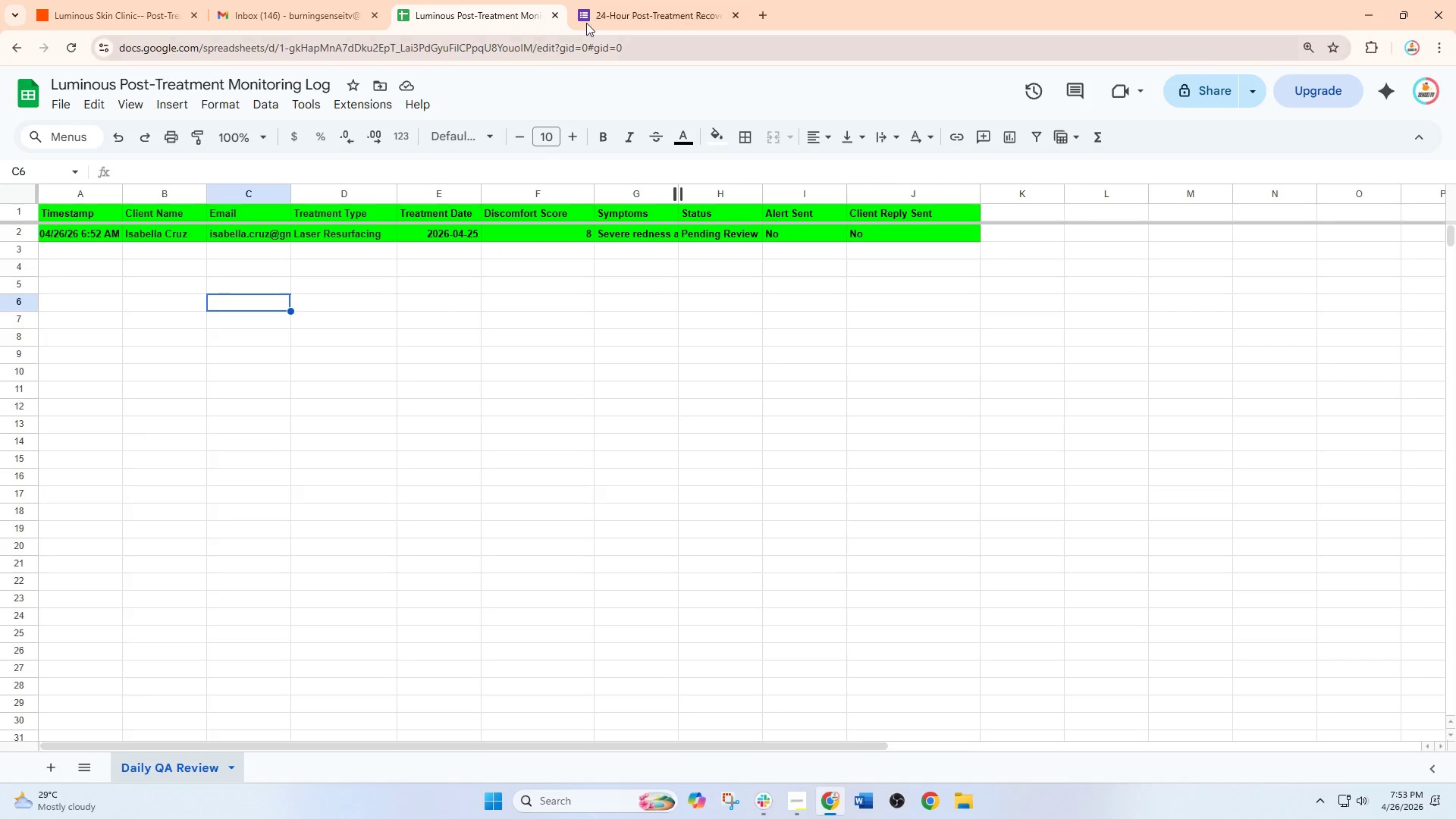 
left_click([635, 0])
 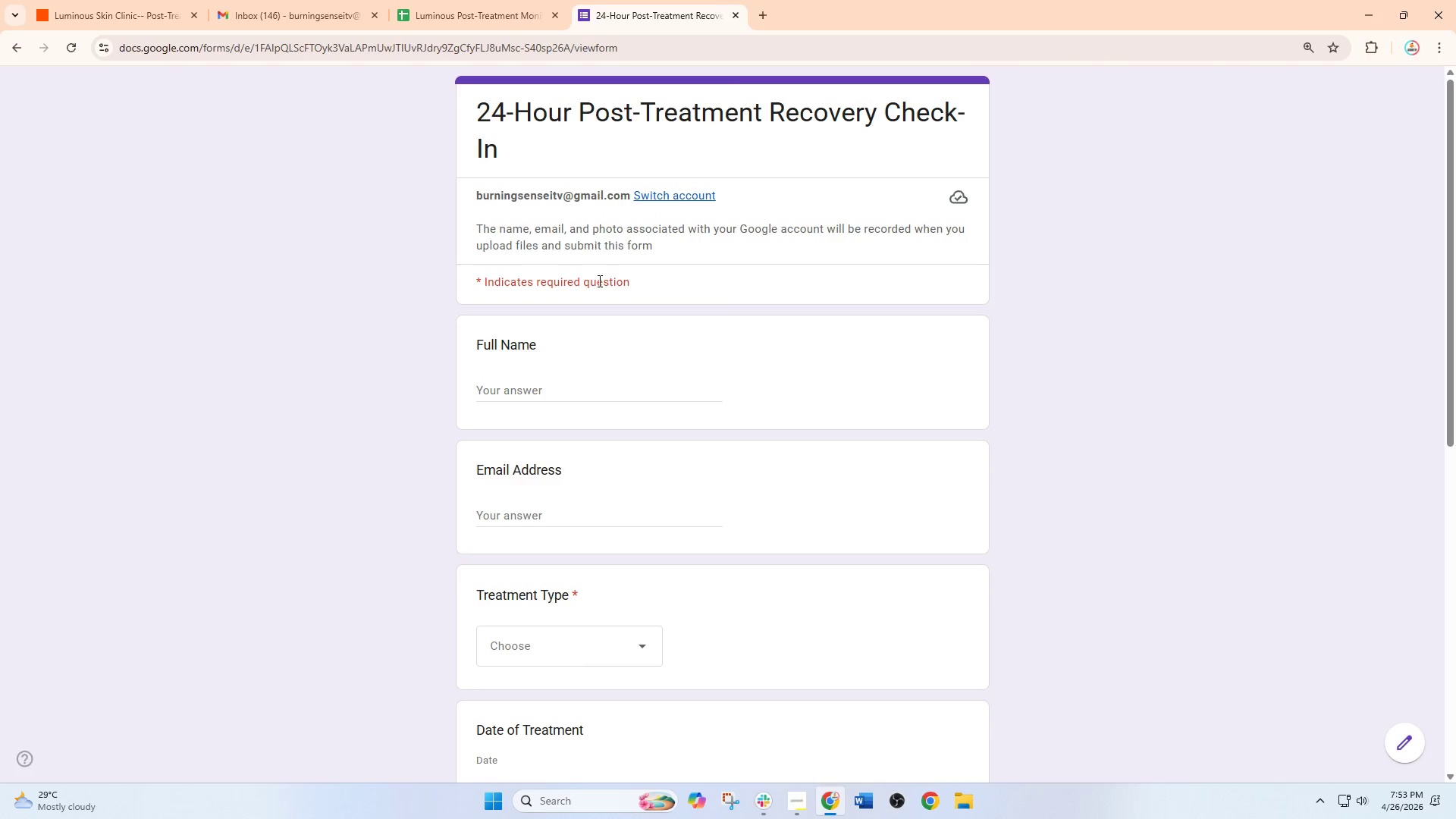 
scroll: coordinate [601, 284], scroll_direction: up, amount: 1.0
 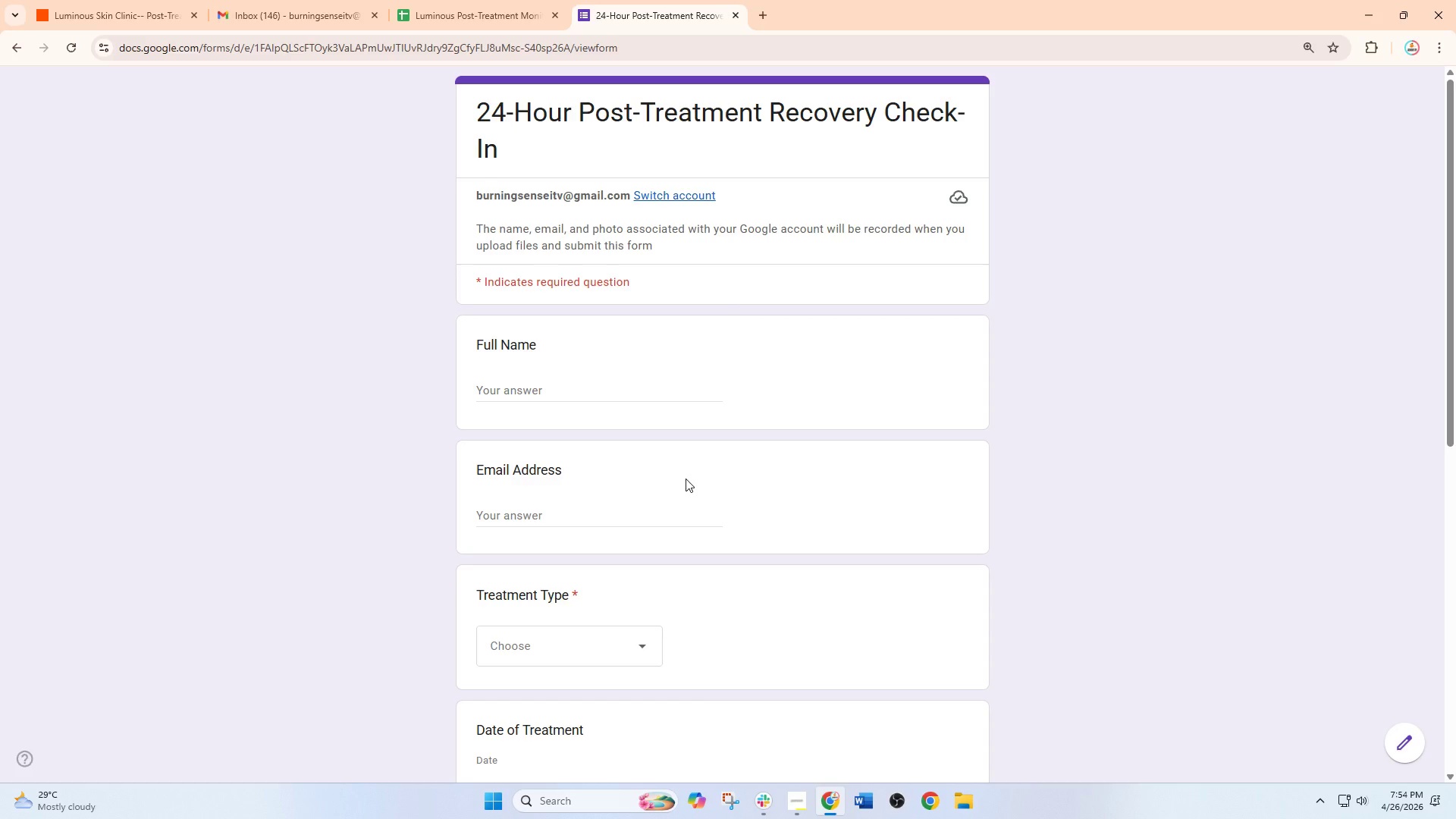 
wait(75.23)
 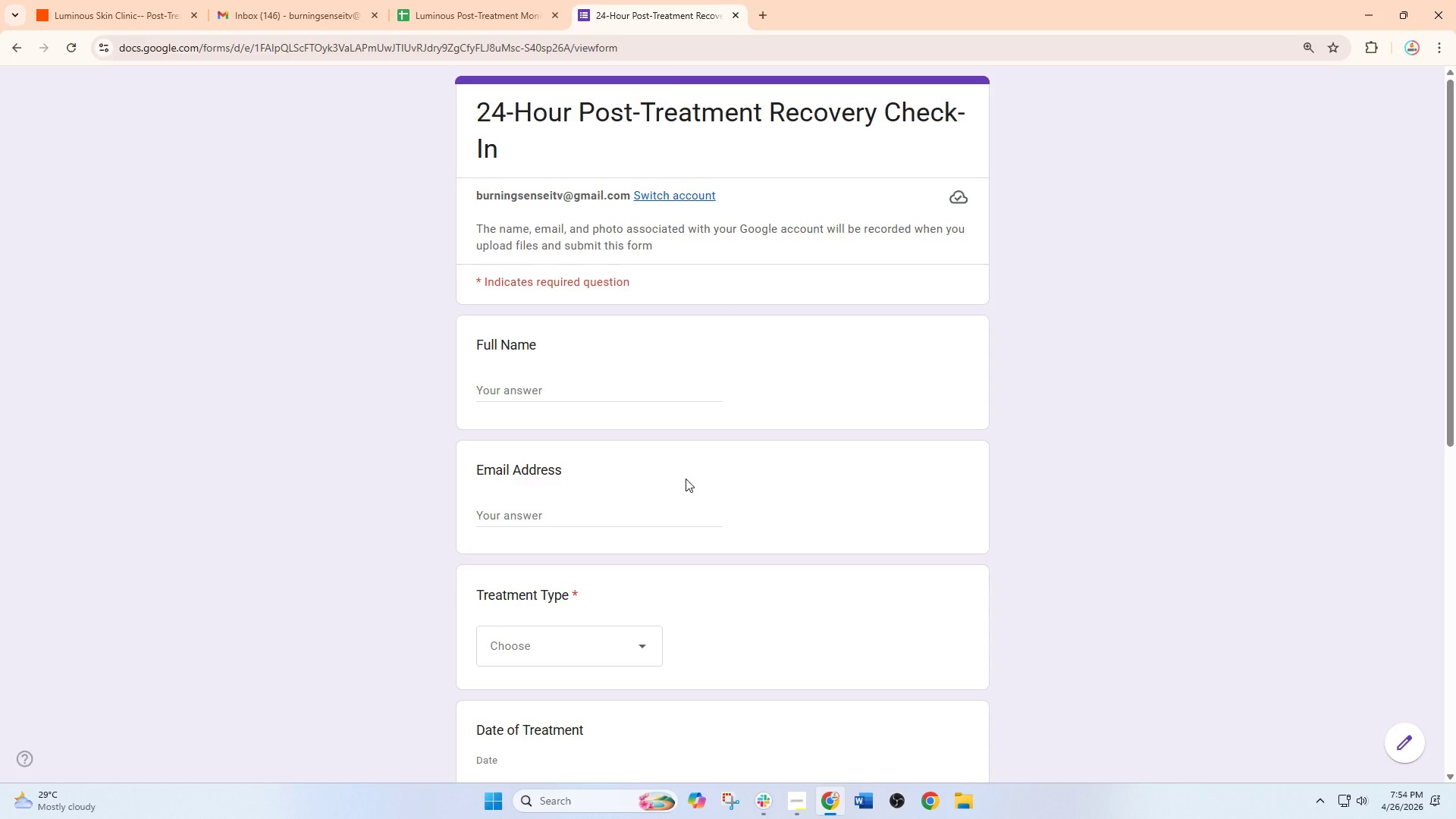 
left_click([607, 405])
 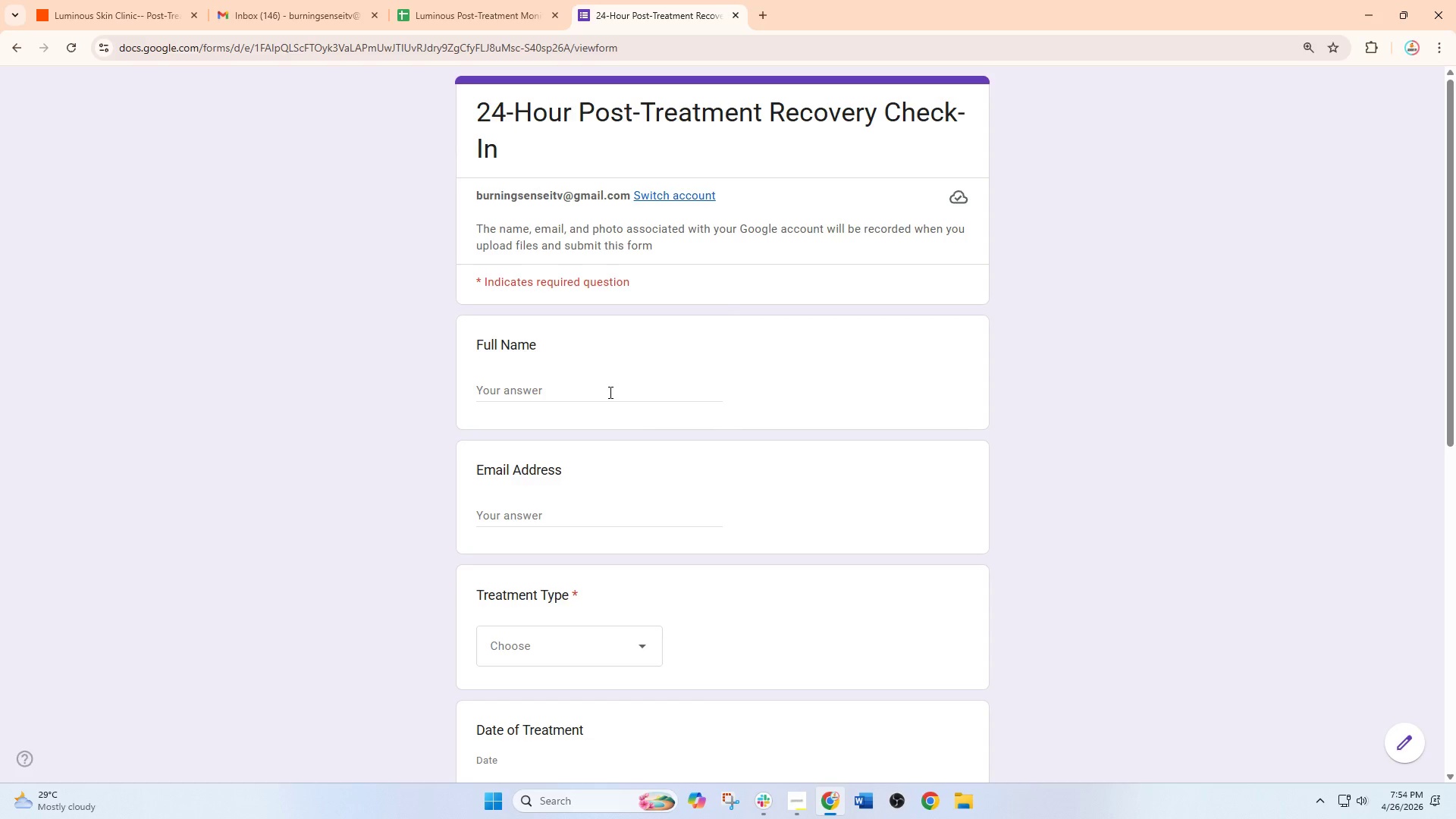 
left_click([609, 392])
 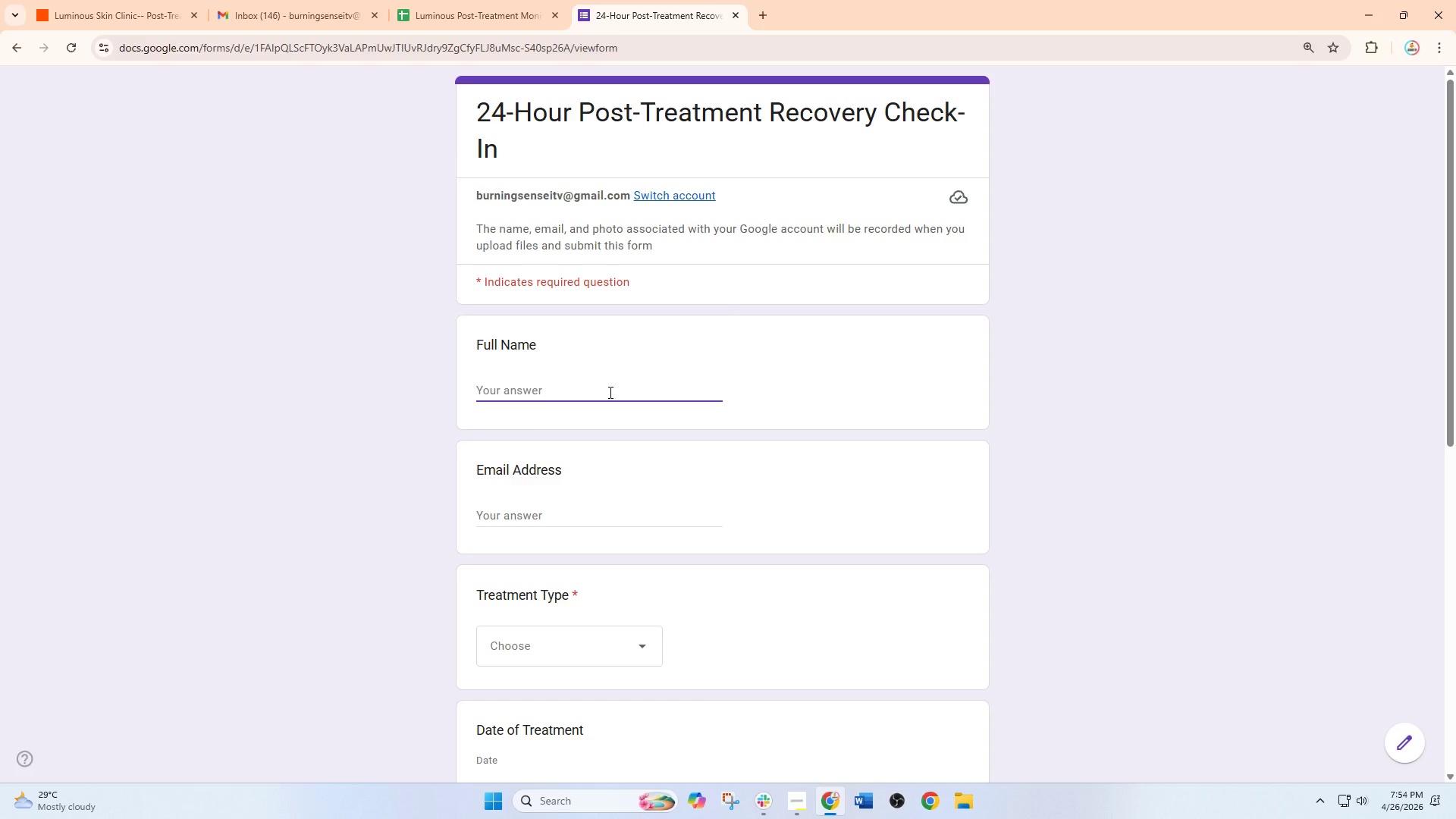 
type(Olivia Martinez )
 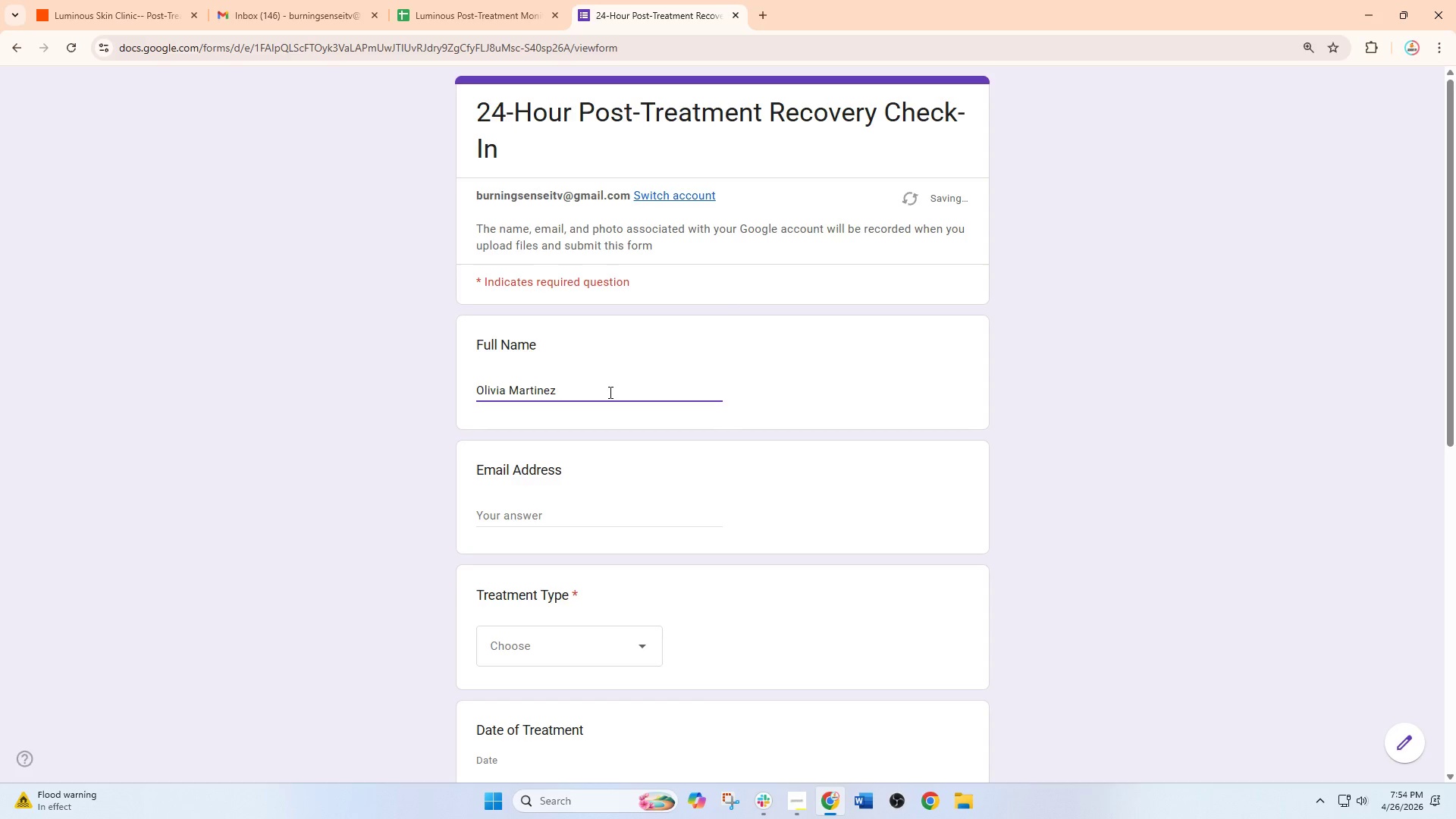 
key(Tab)
 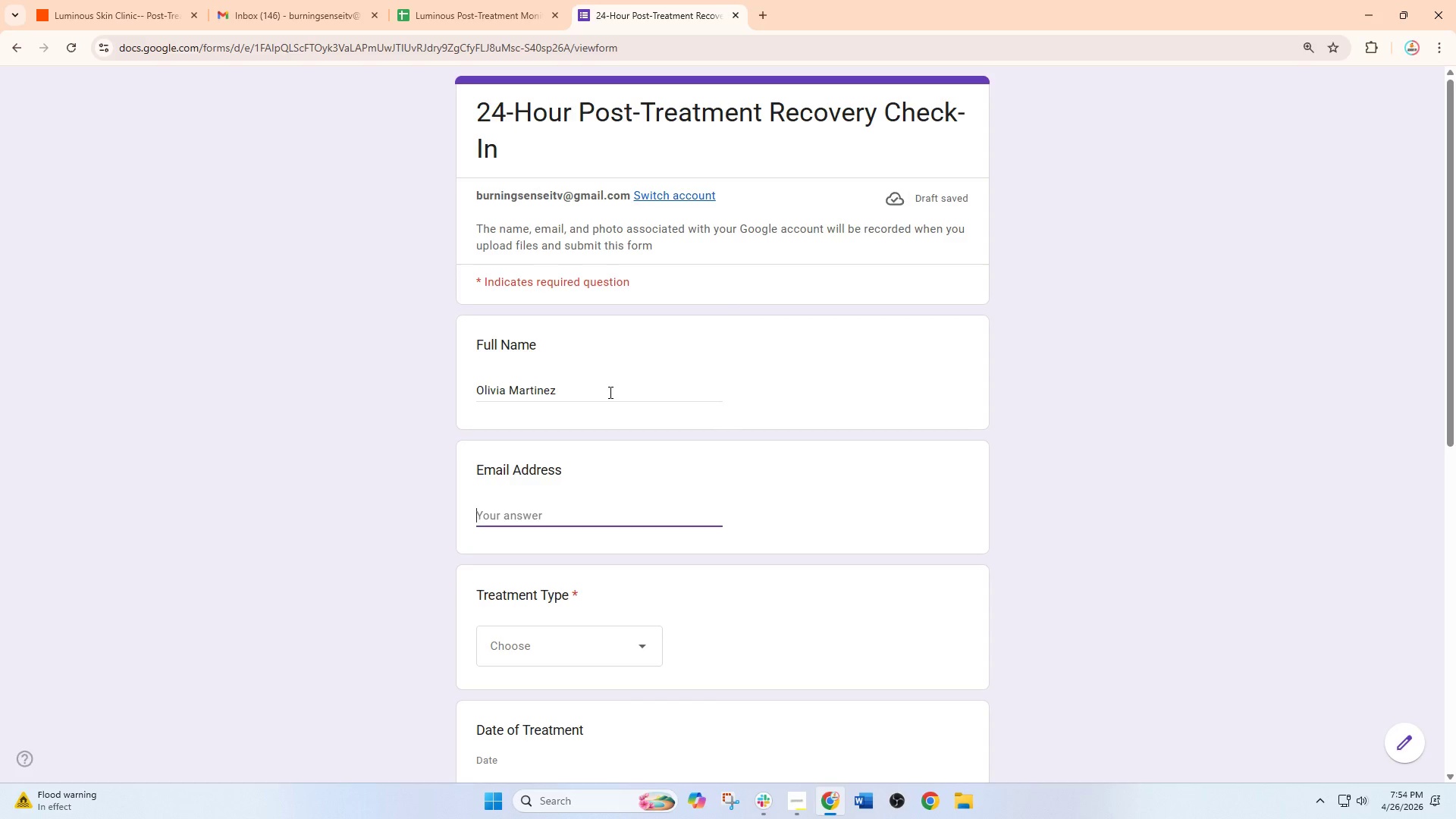 
type(olivia)
 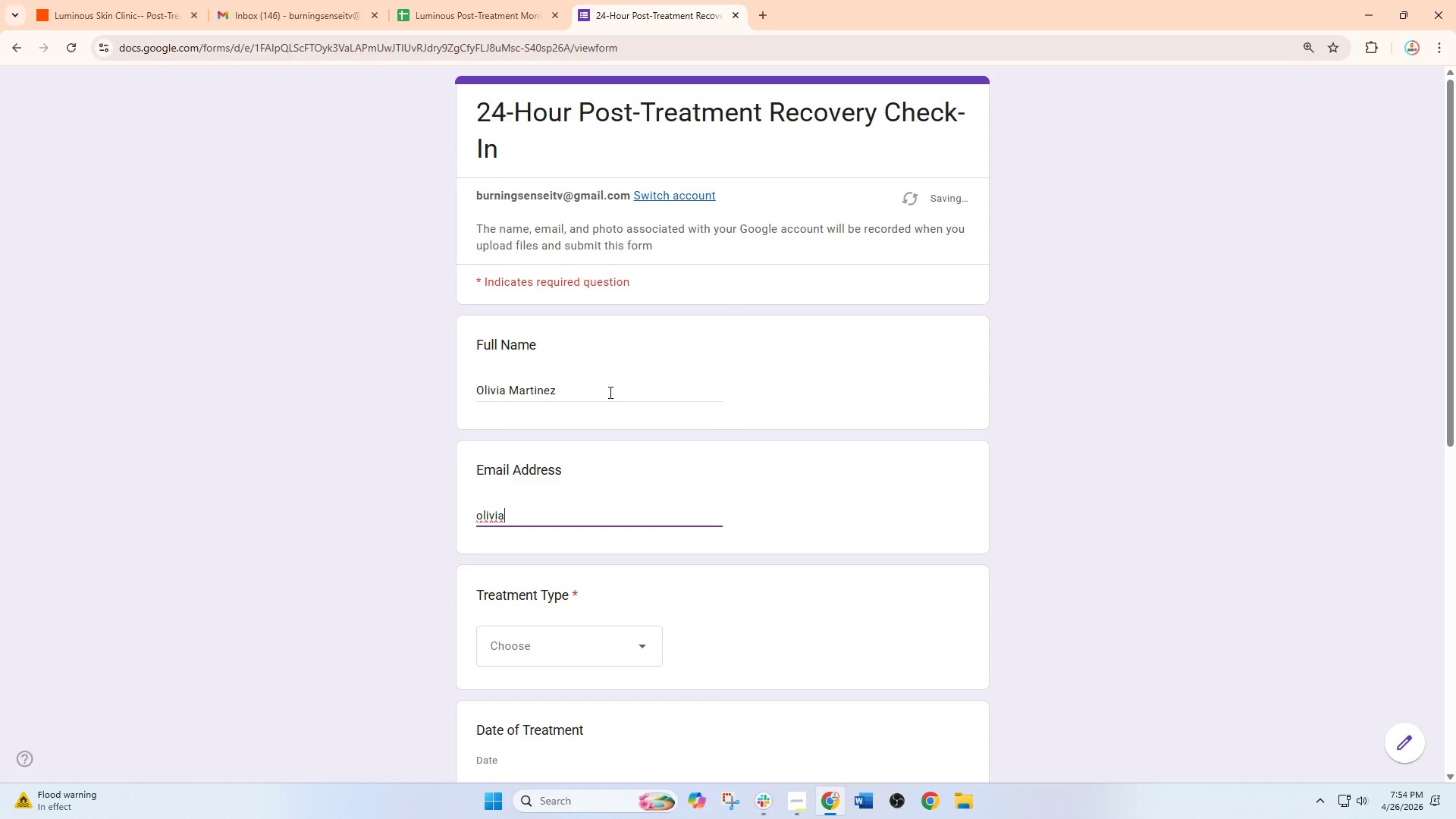 
type(.m@email.com)
 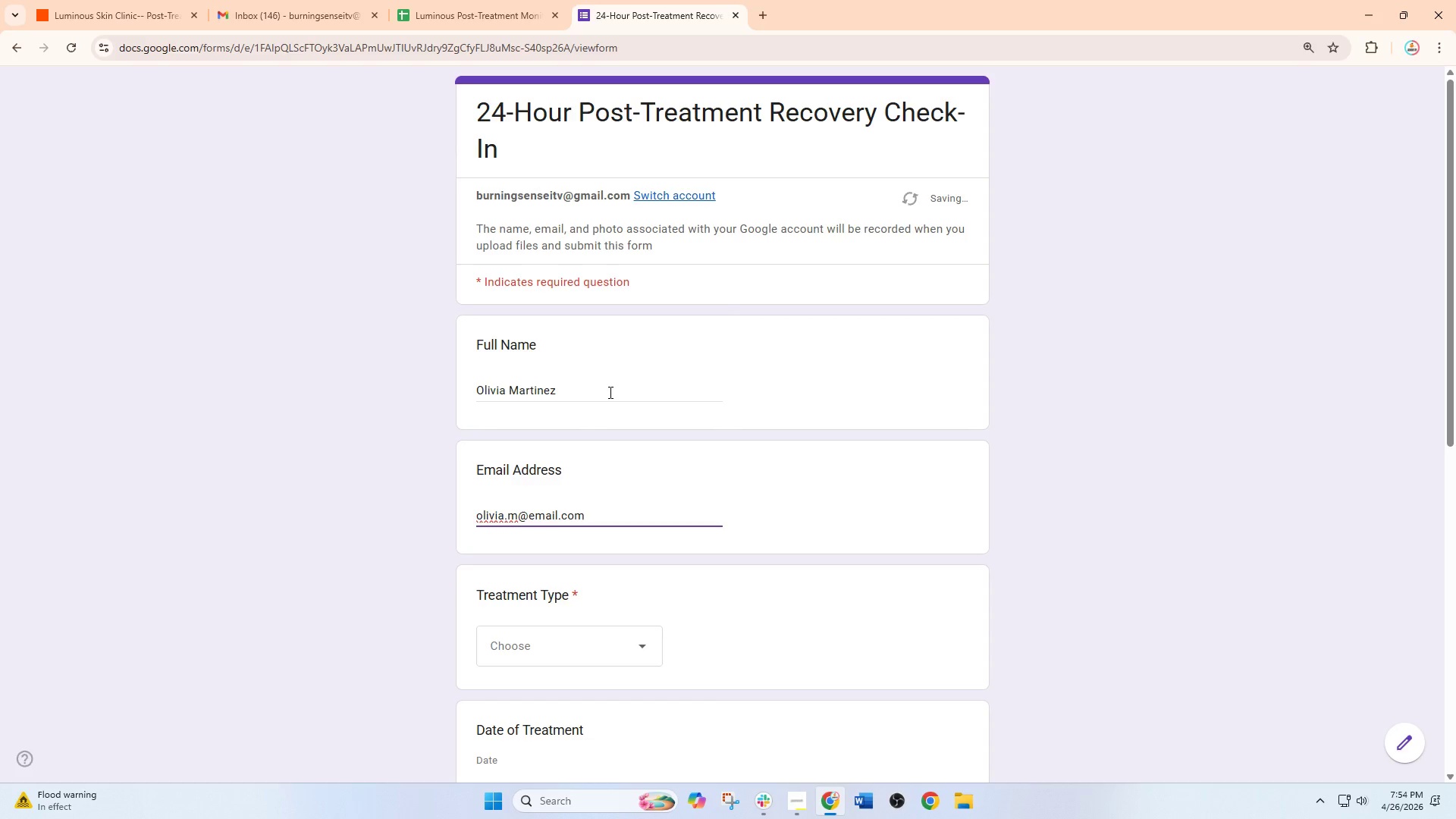 
left_click([584, 645])
 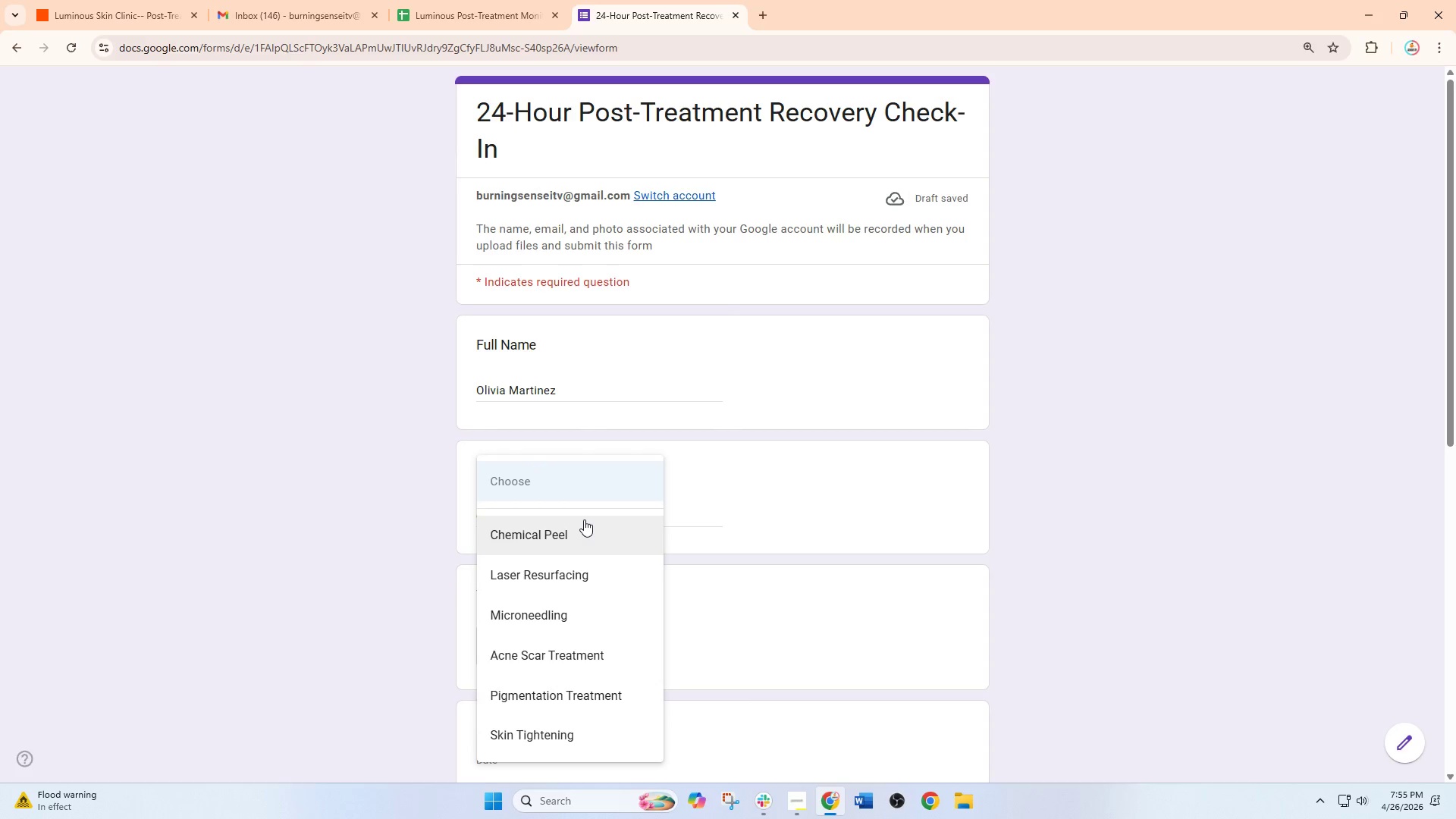 
left_click([584, 519])
 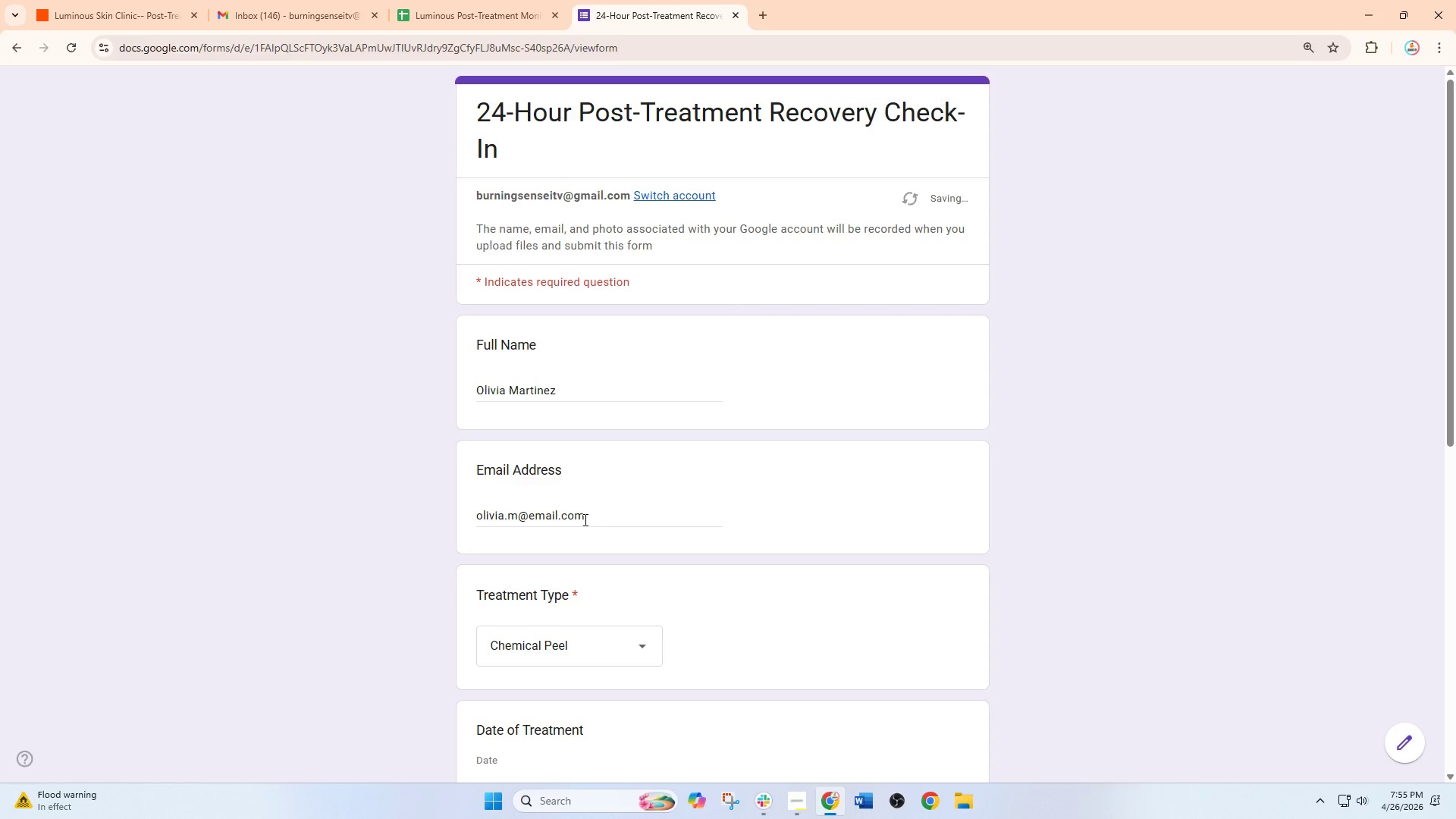 
scroll: coordinate [534, 532], scroll_direction: down, amount: 2.0
 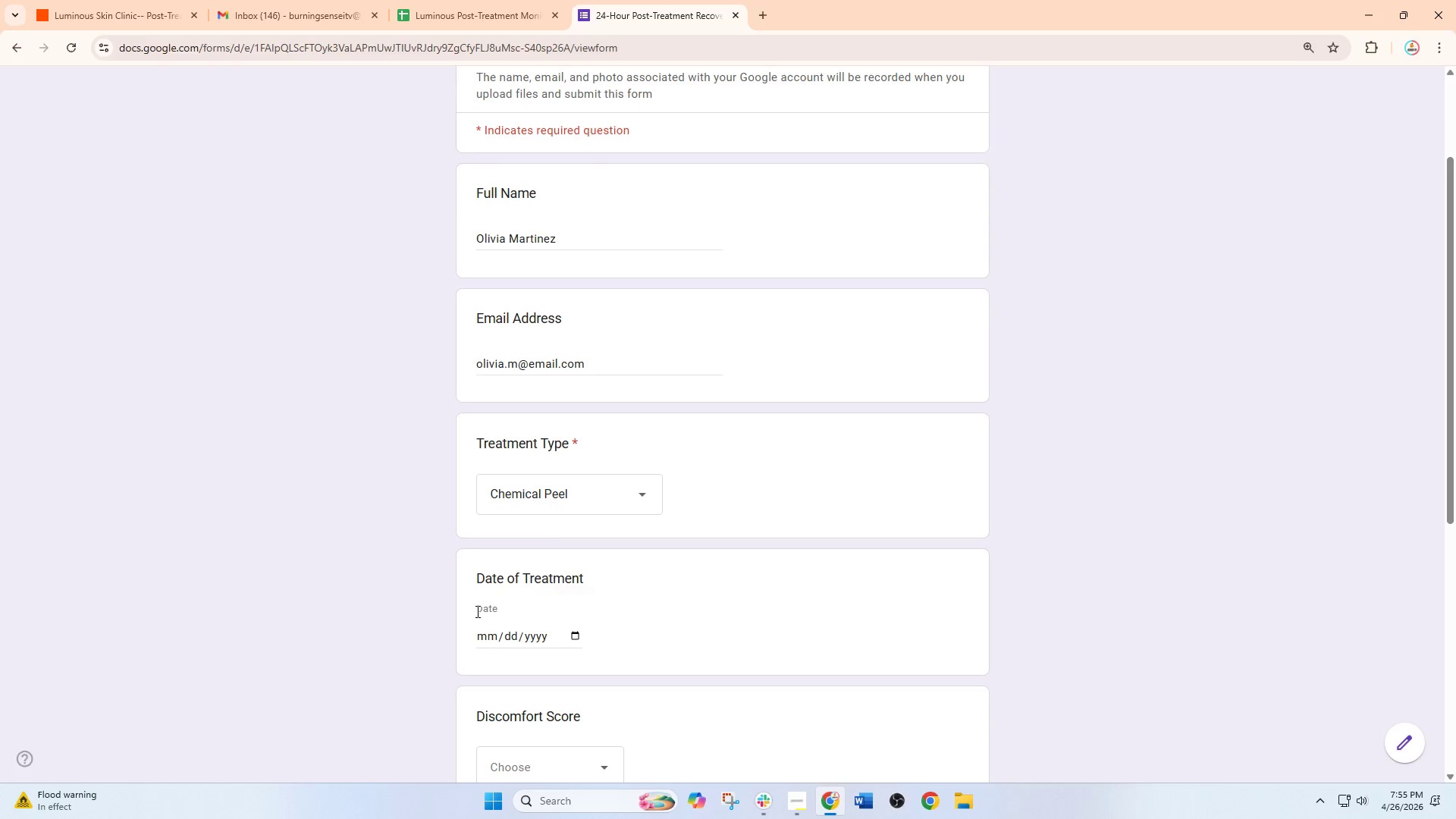 
left_click([488, 631])
 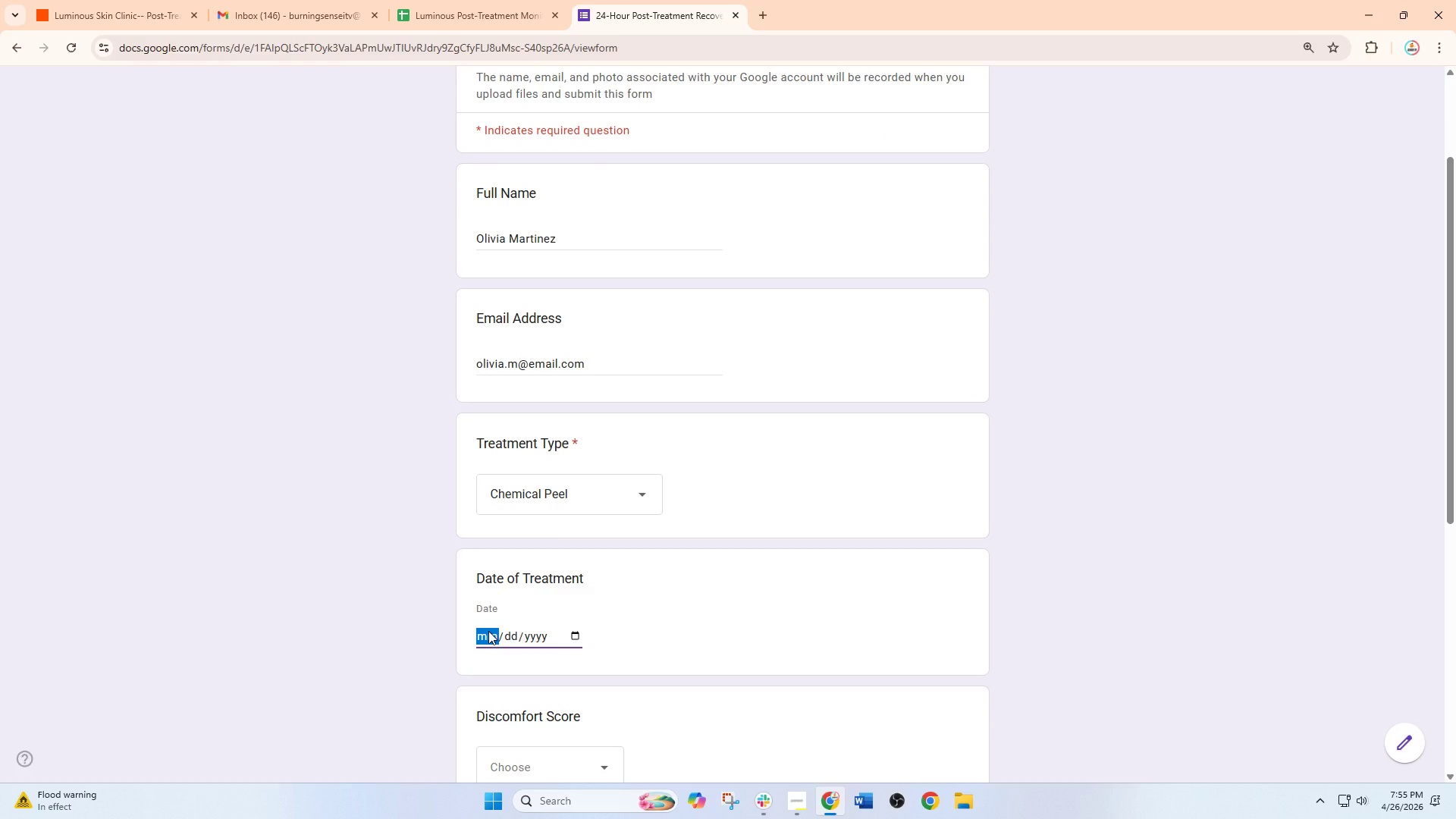 
key(Numpad0)
 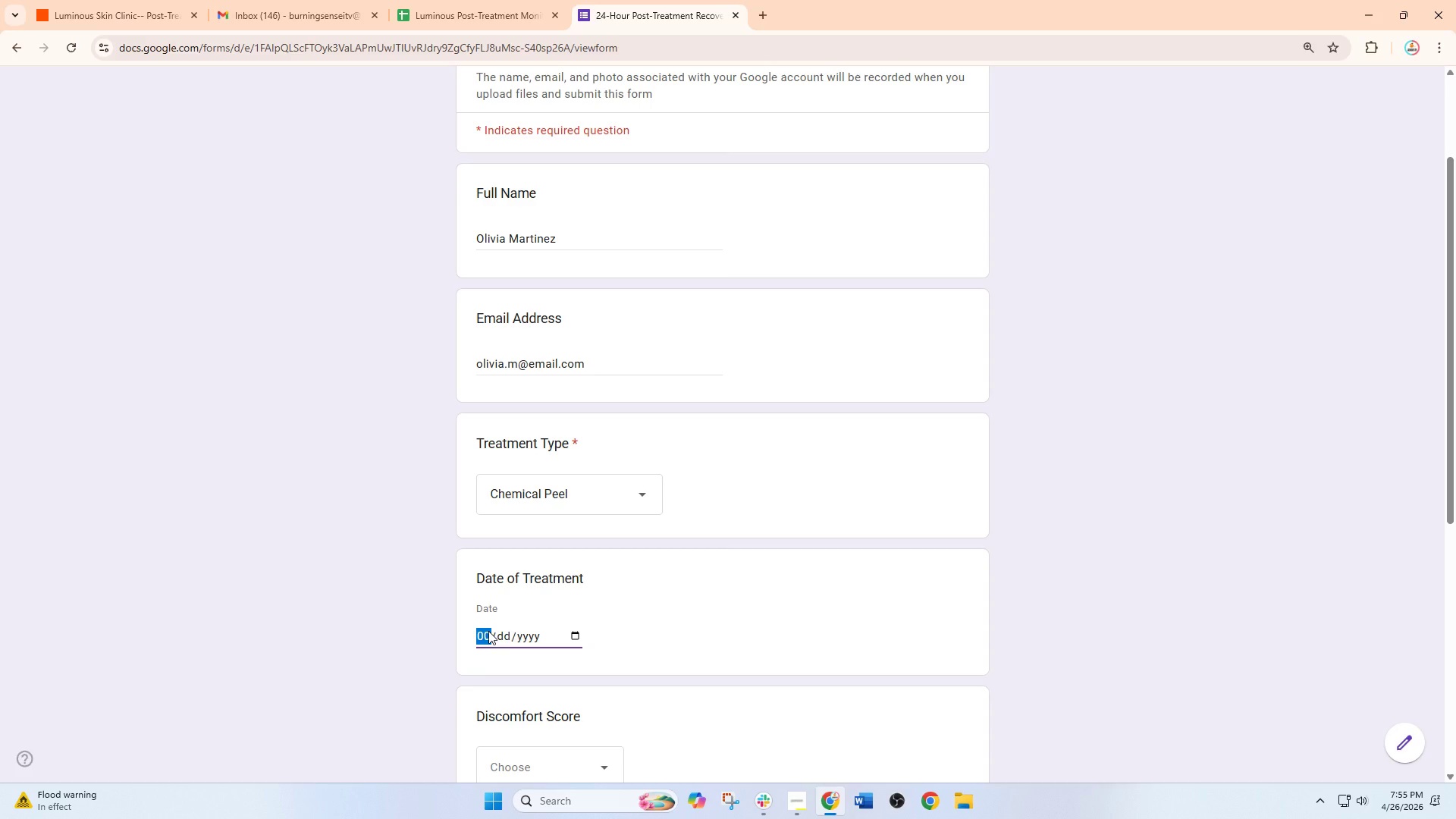 
key(Numpad4)
 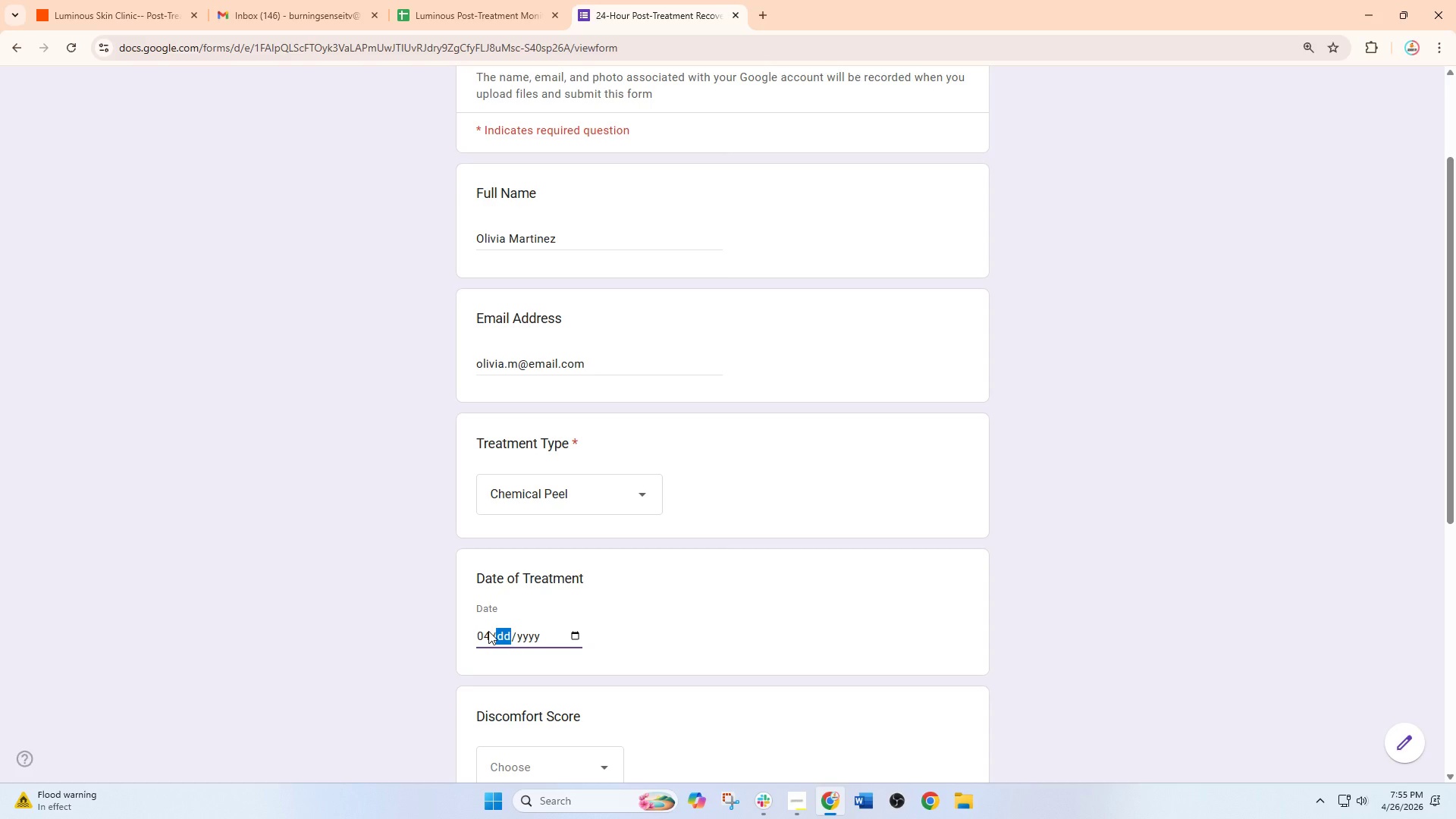 
wait(11.22)
 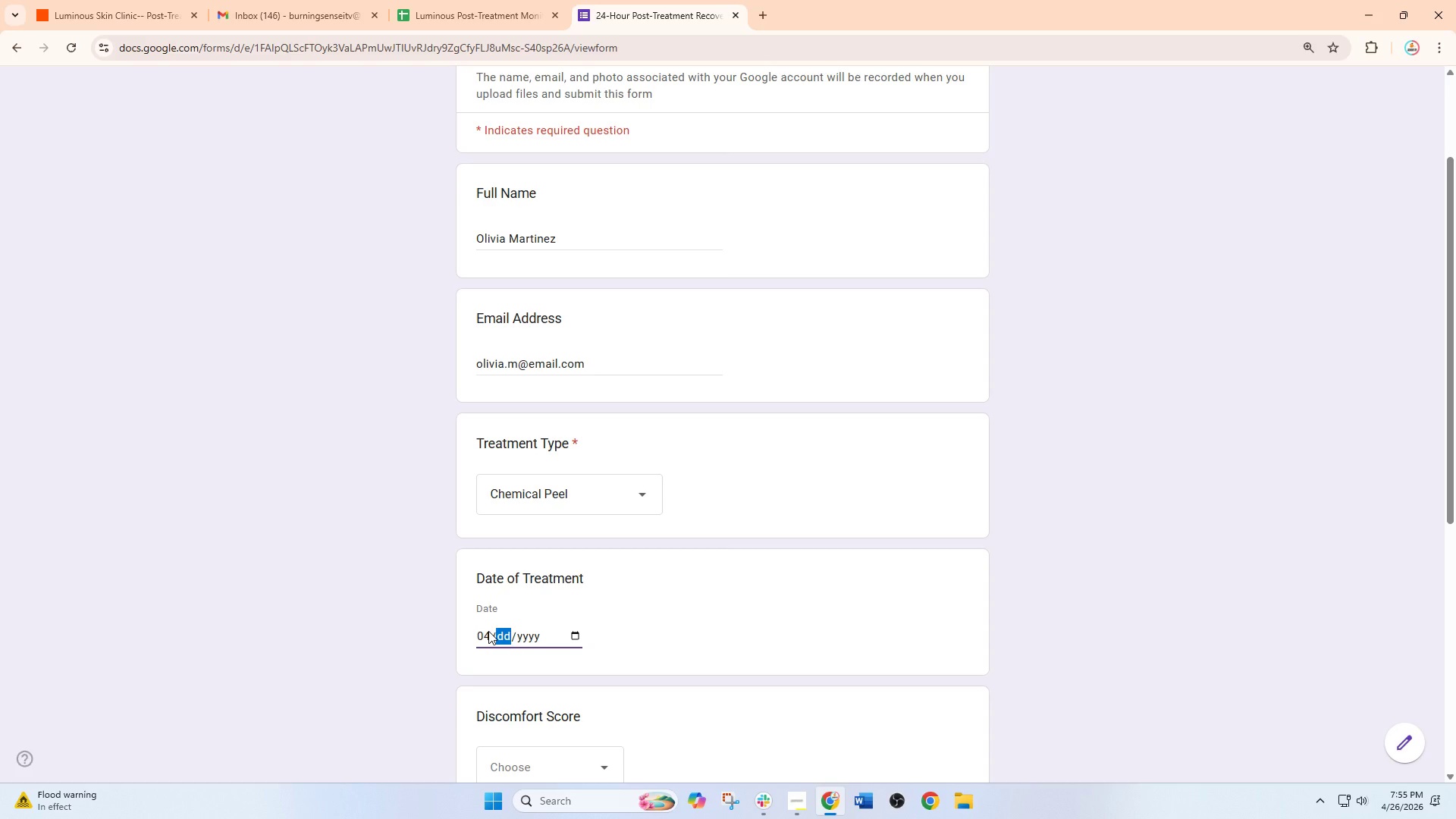 
key(Numpad2)
 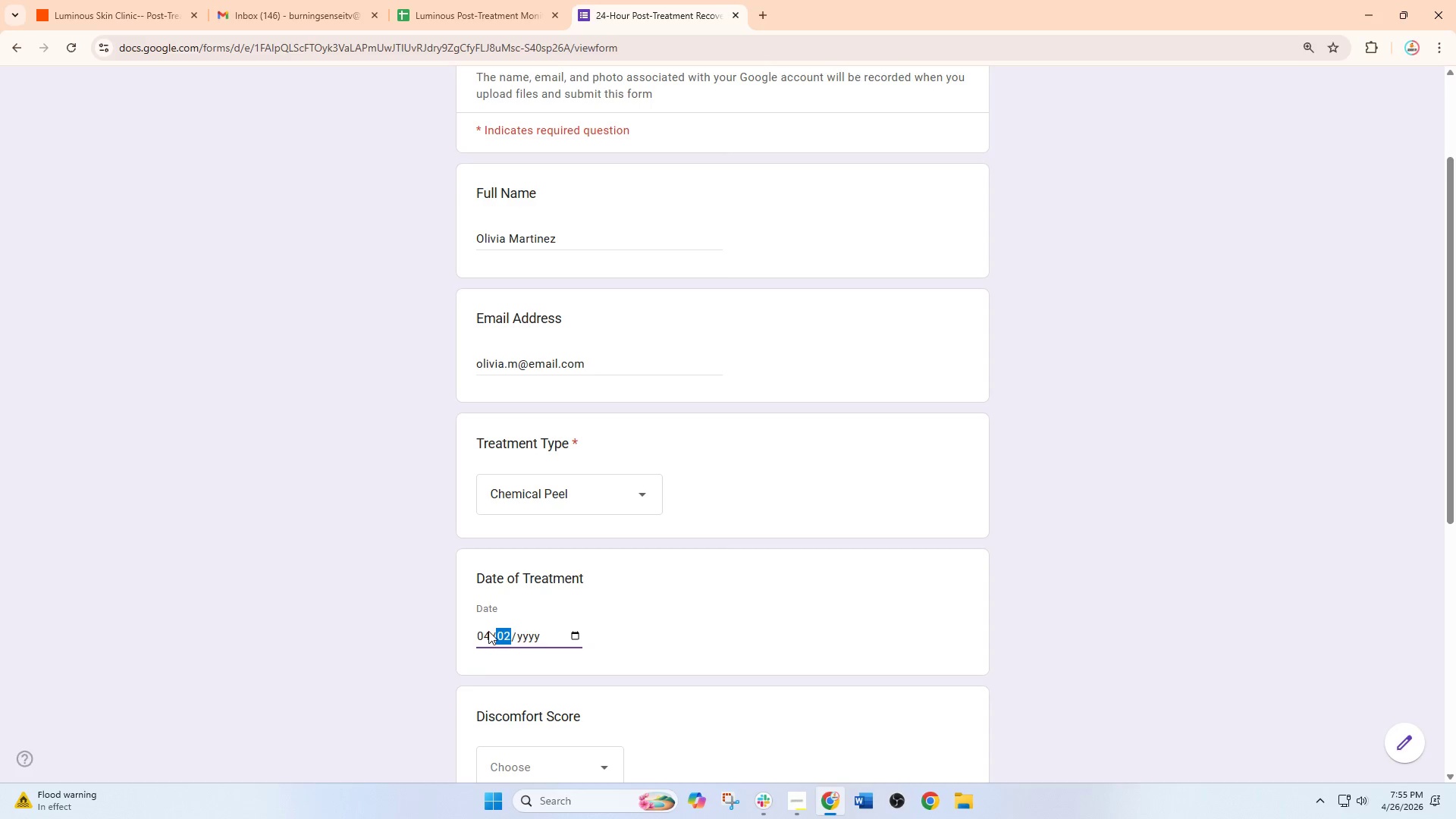 
key(Numpad6)
 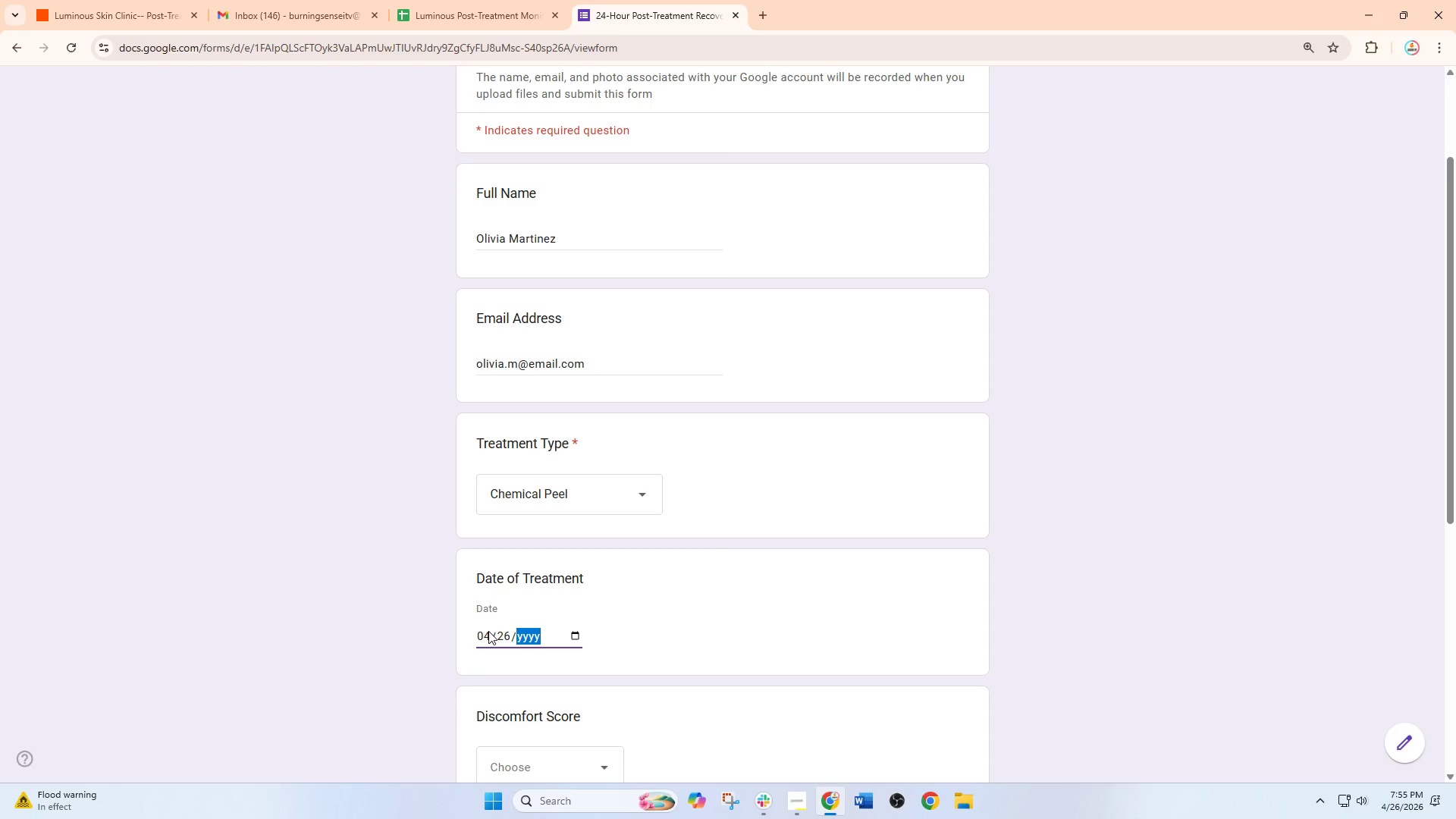 
key(Numpad2)
 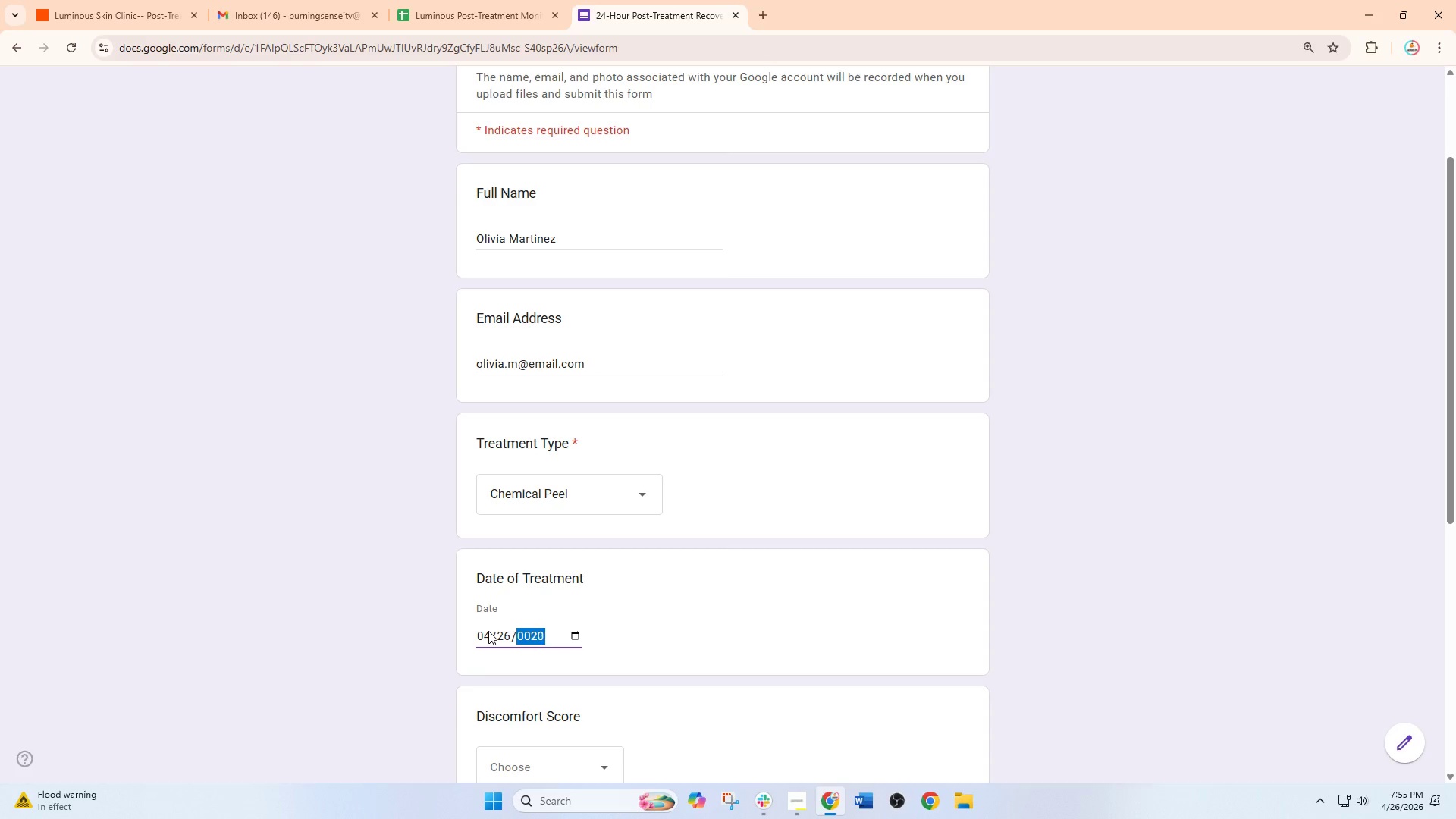 
key(Numpad0)
 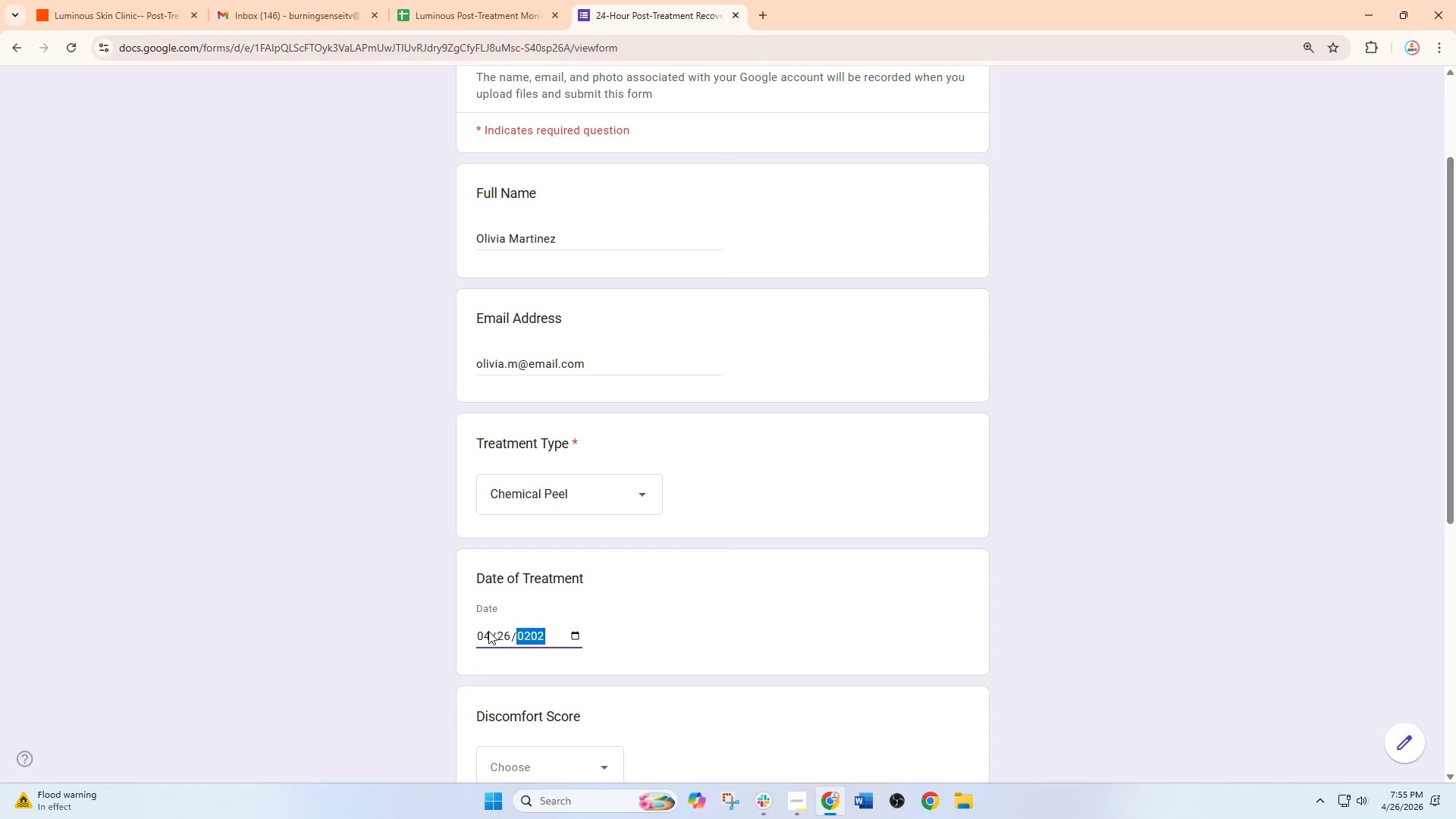 
key(Numpad2)
 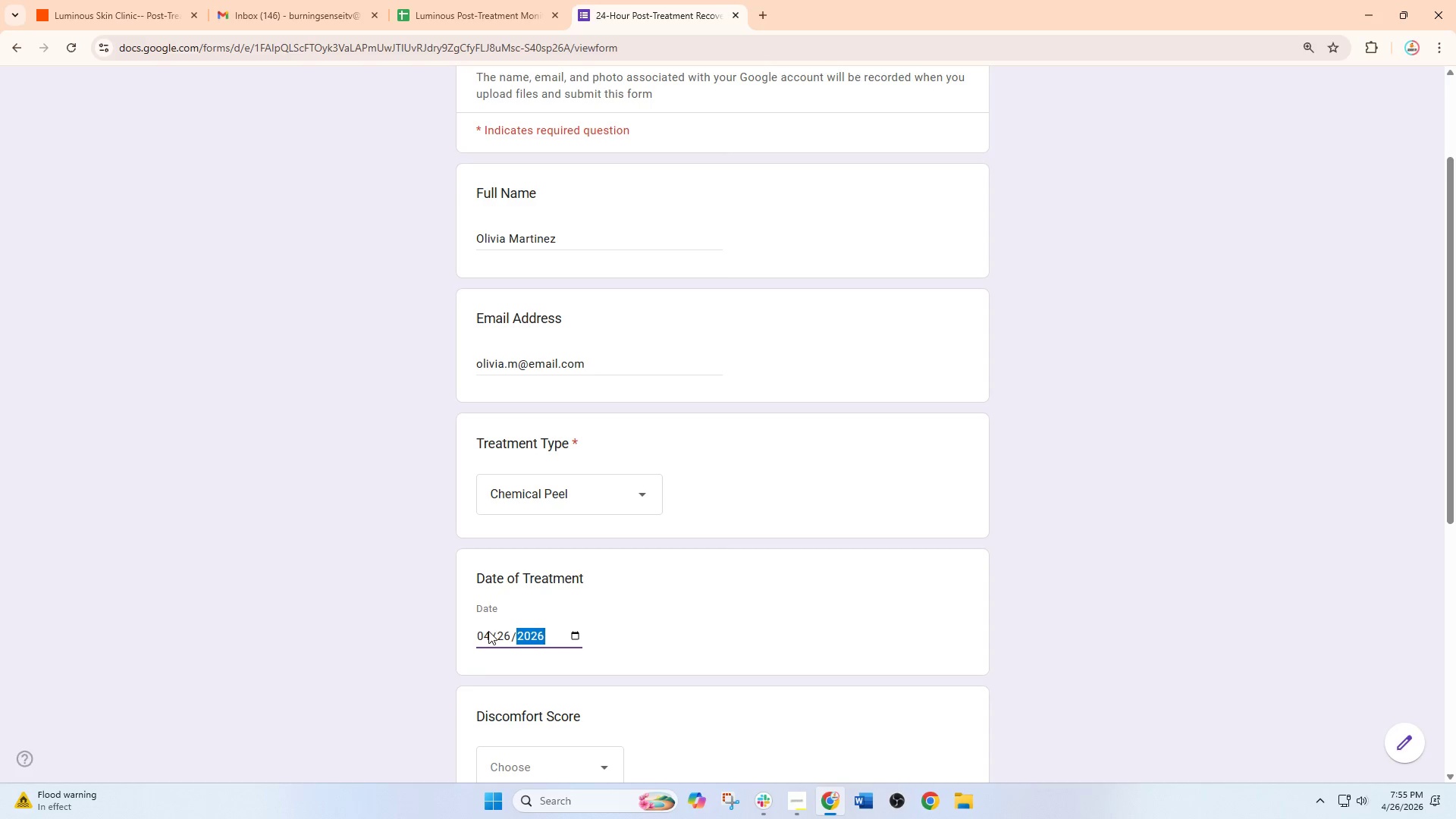 
key(Numpad6)
 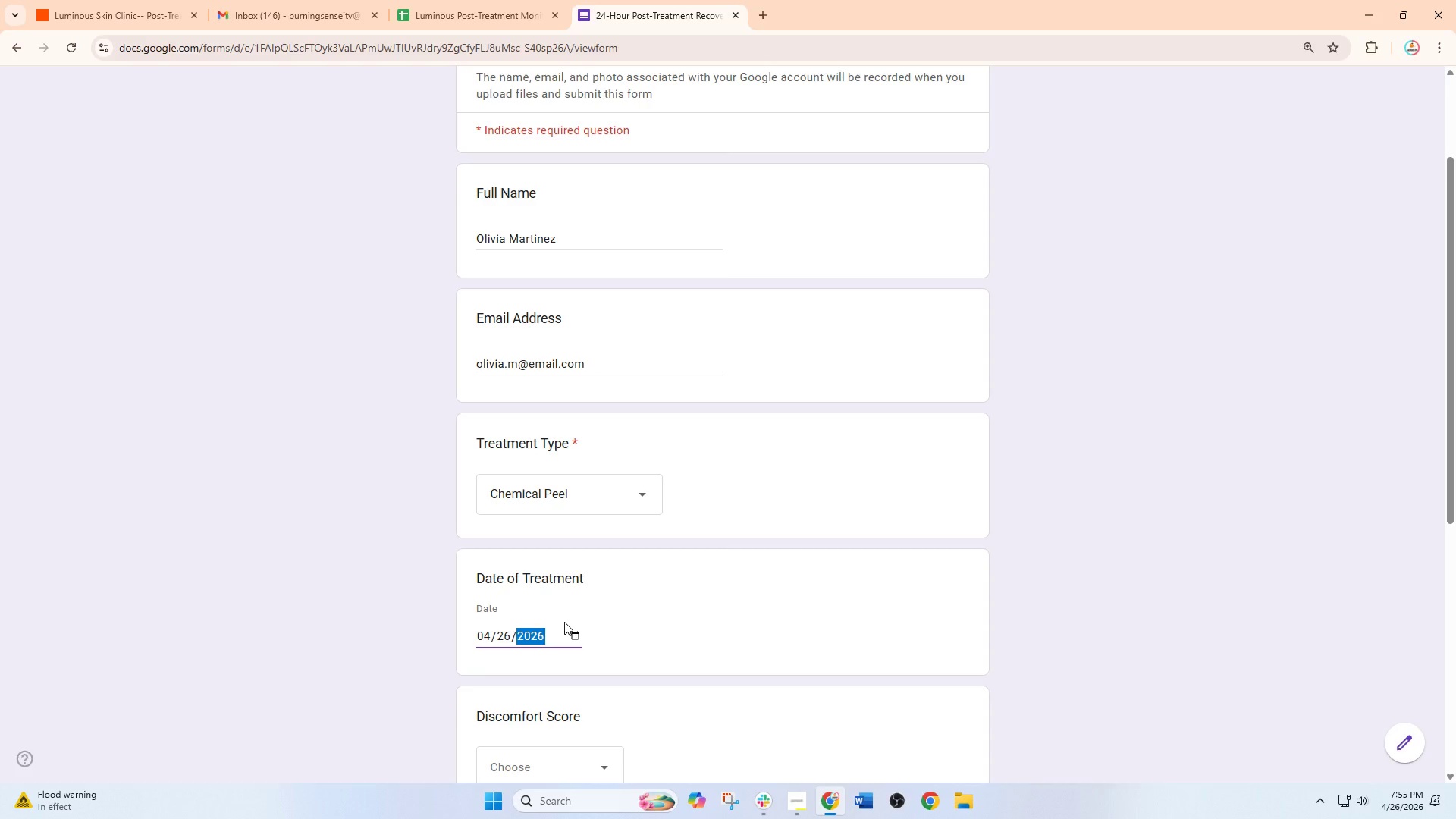 
left_click([566, 629])
 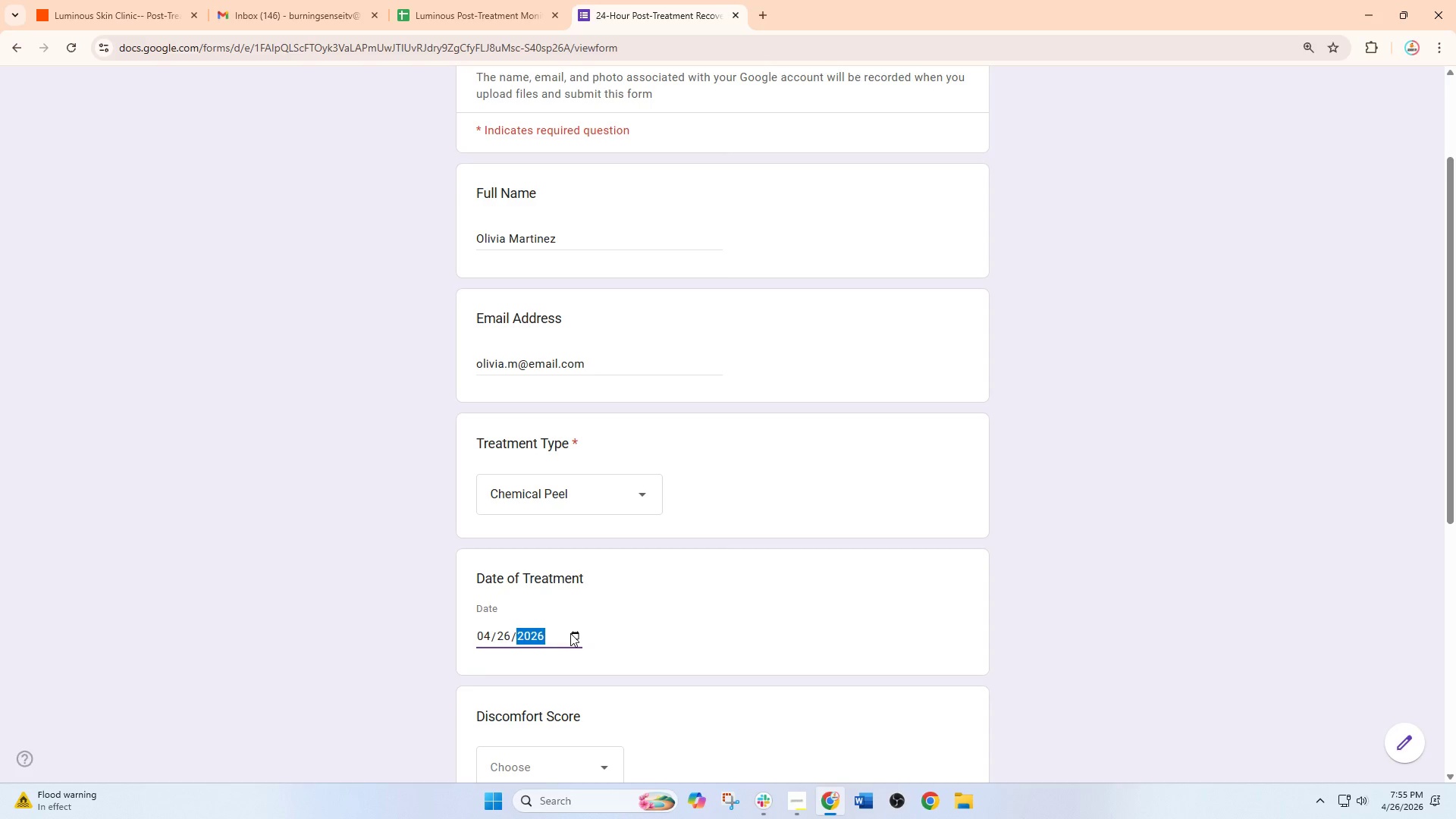 
left_click([570, 633])
 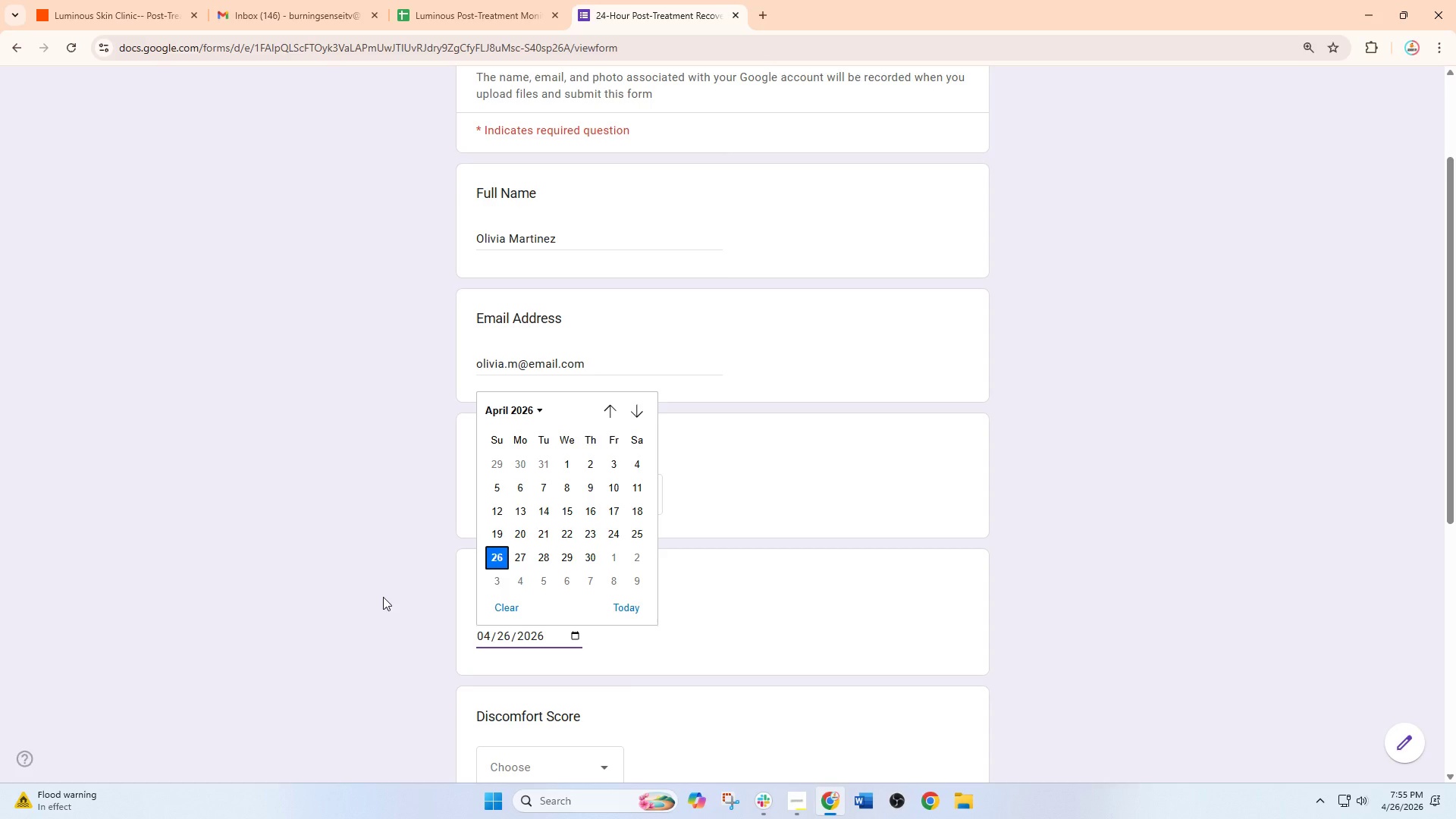 
wait(7.5)
 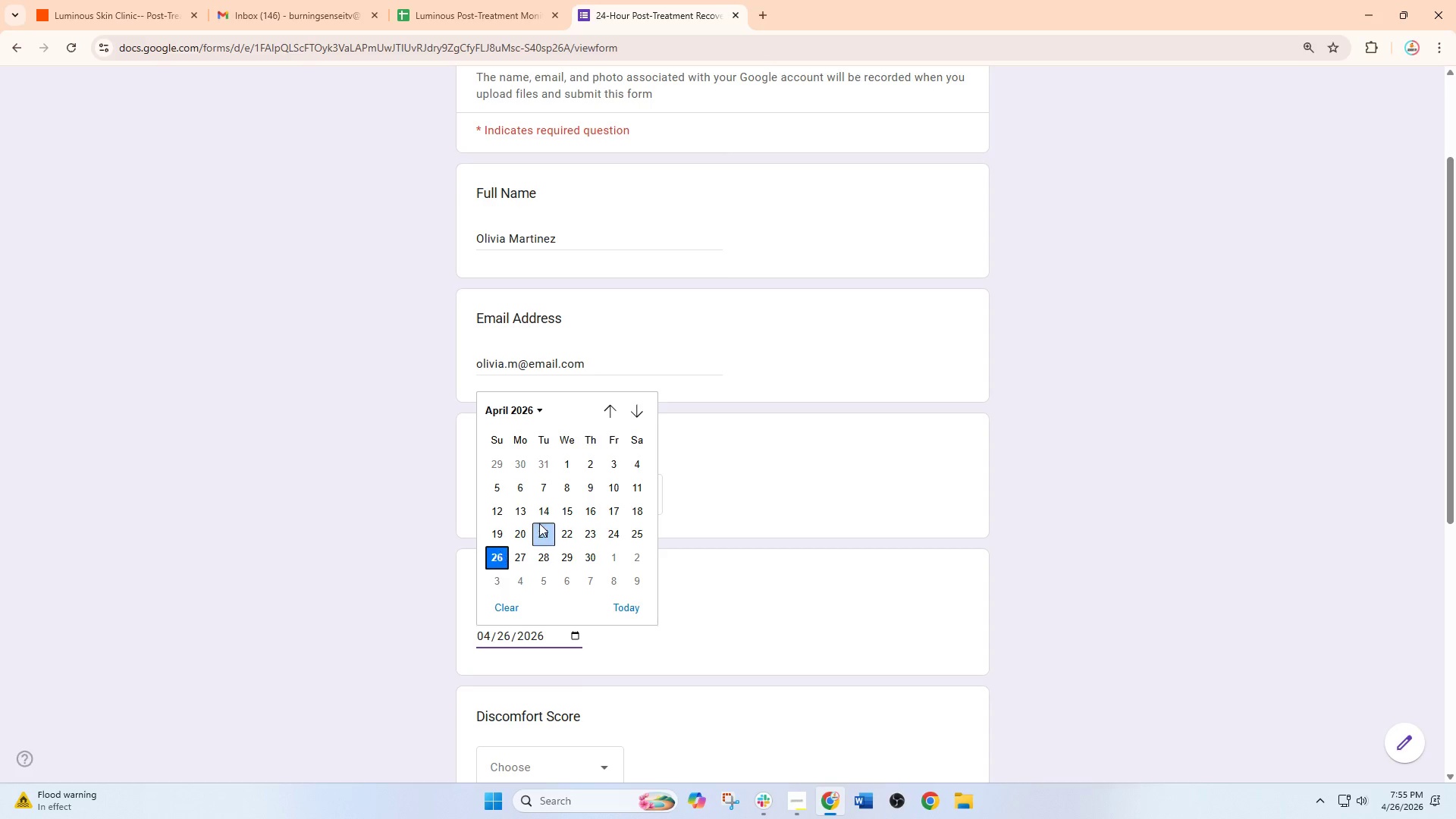 
left_click([441, 519])
 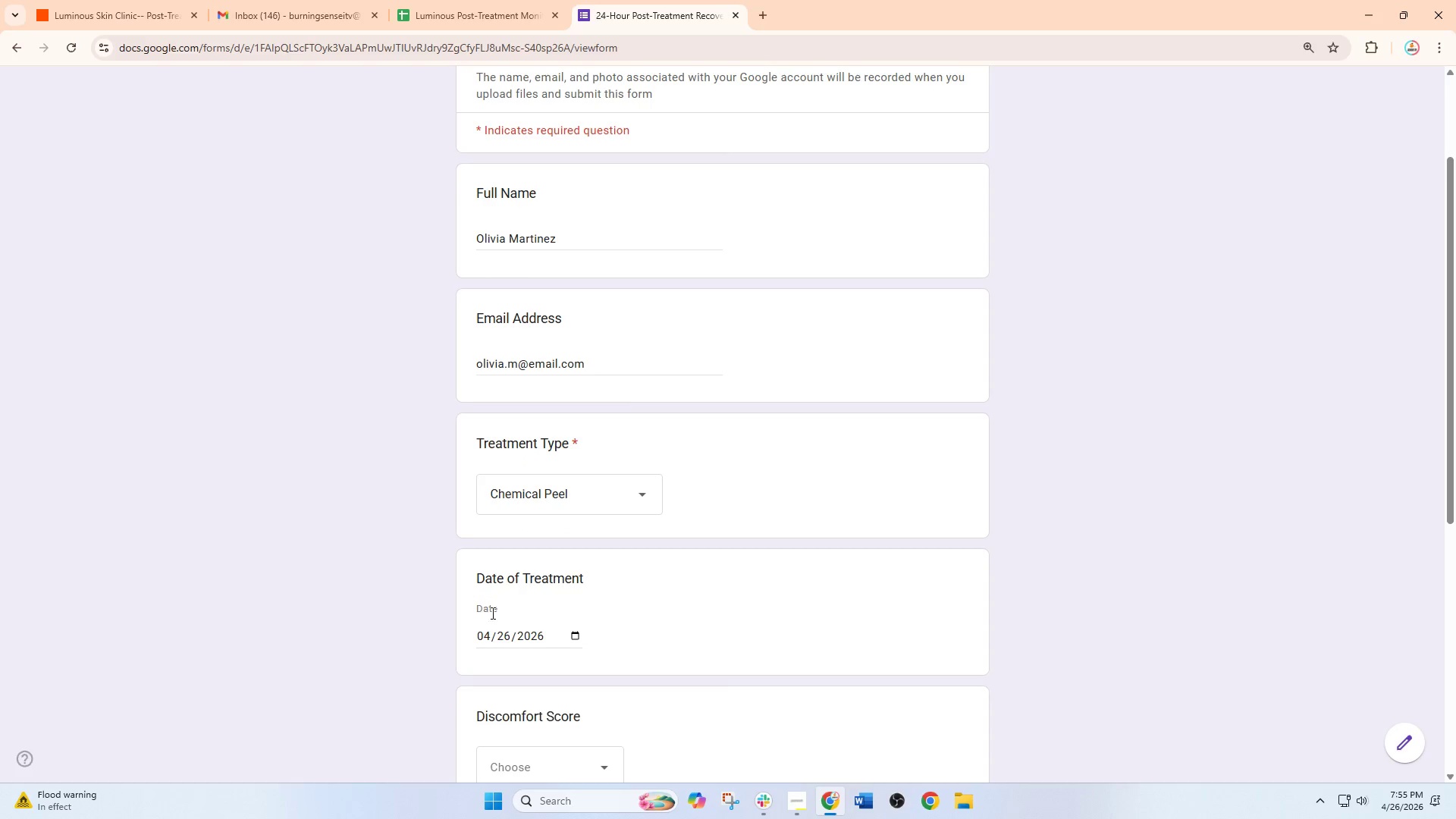 
scroll: coordinate [503, 610], scroll_direction: down, amount: 4.0
 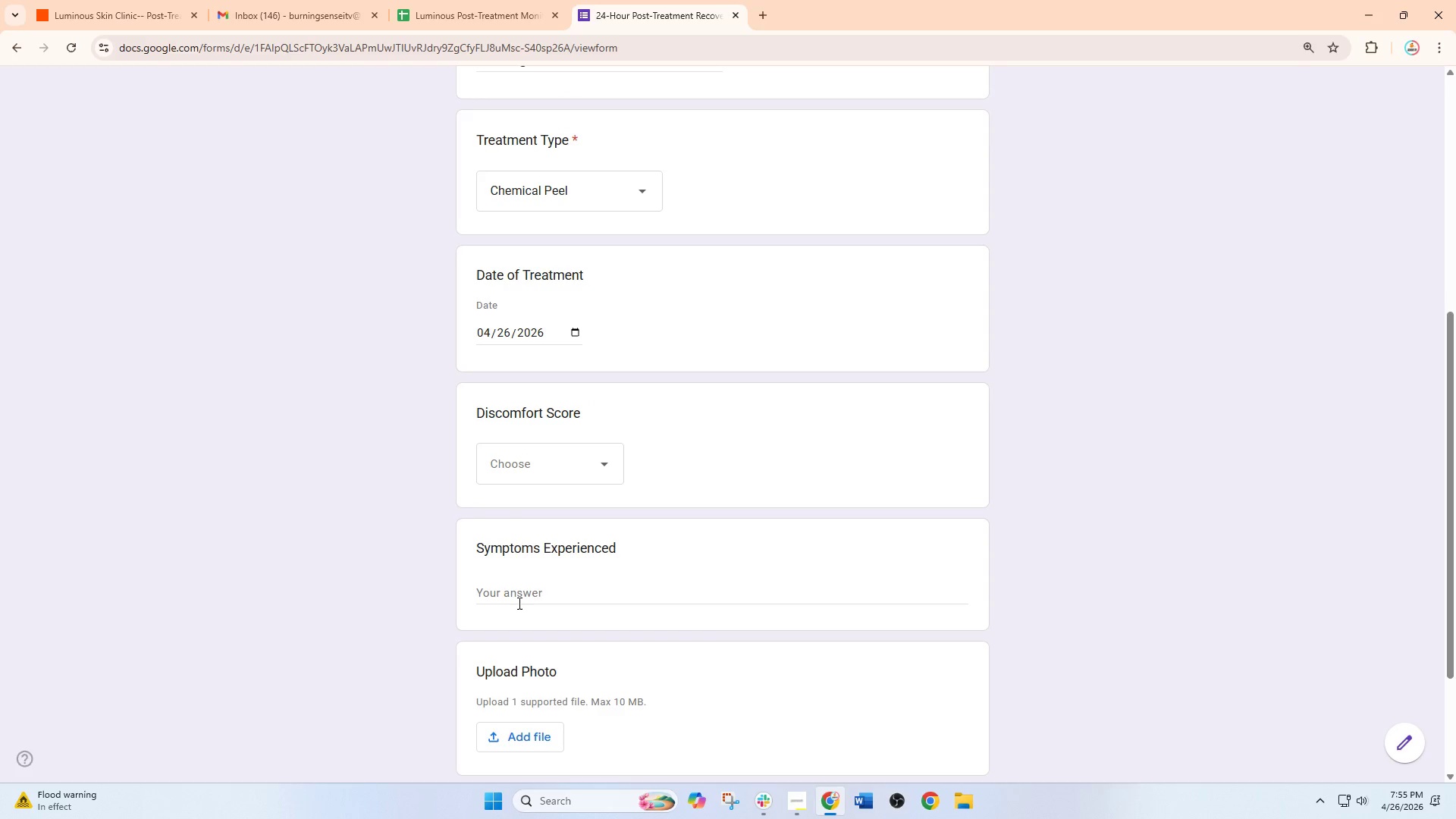 
scroll: coordinate [518, 603], scroll_direction: up, amount: 1.0
 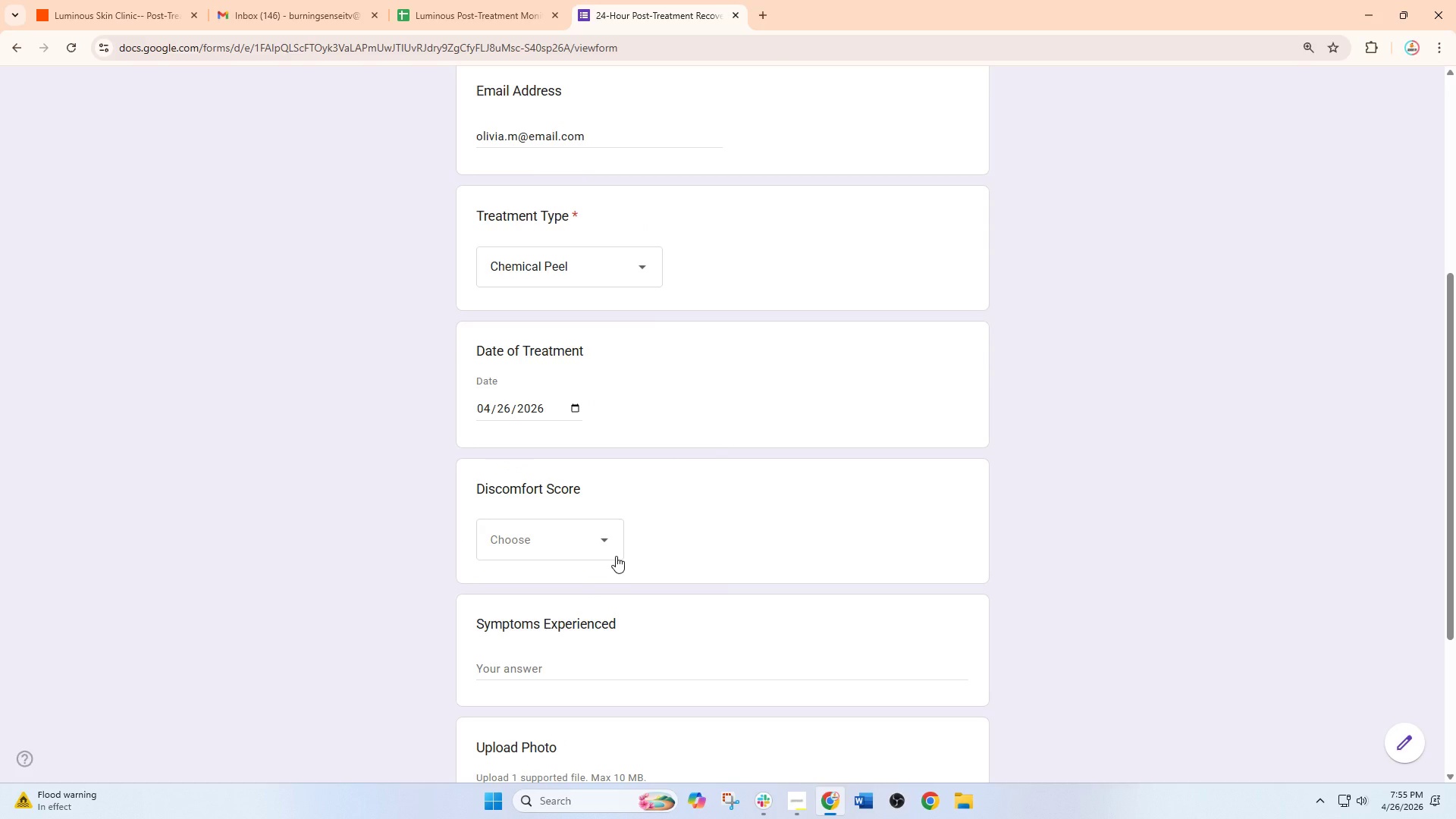 
left_click([616, 556])
 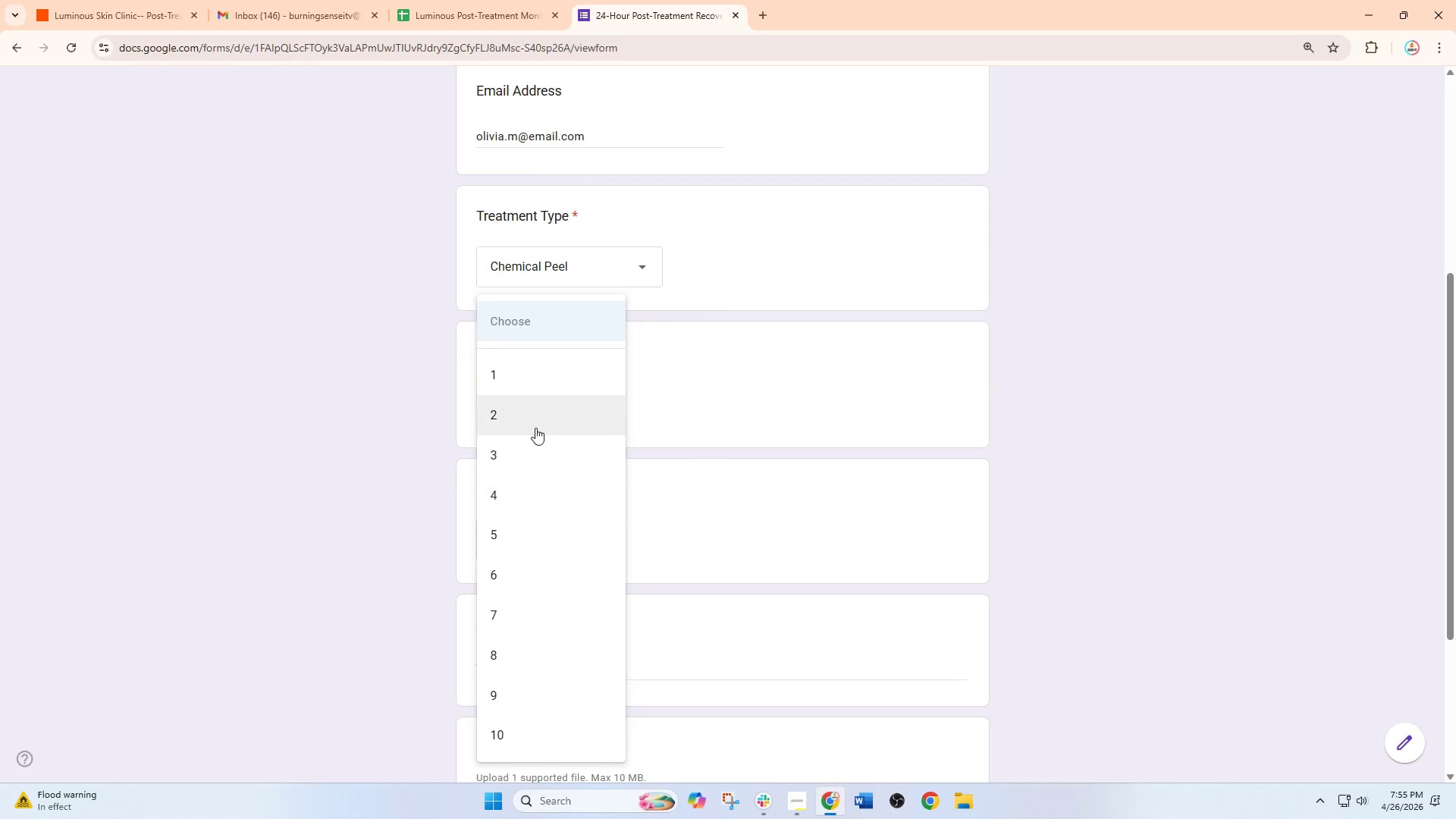 
left_click([535, 423])
 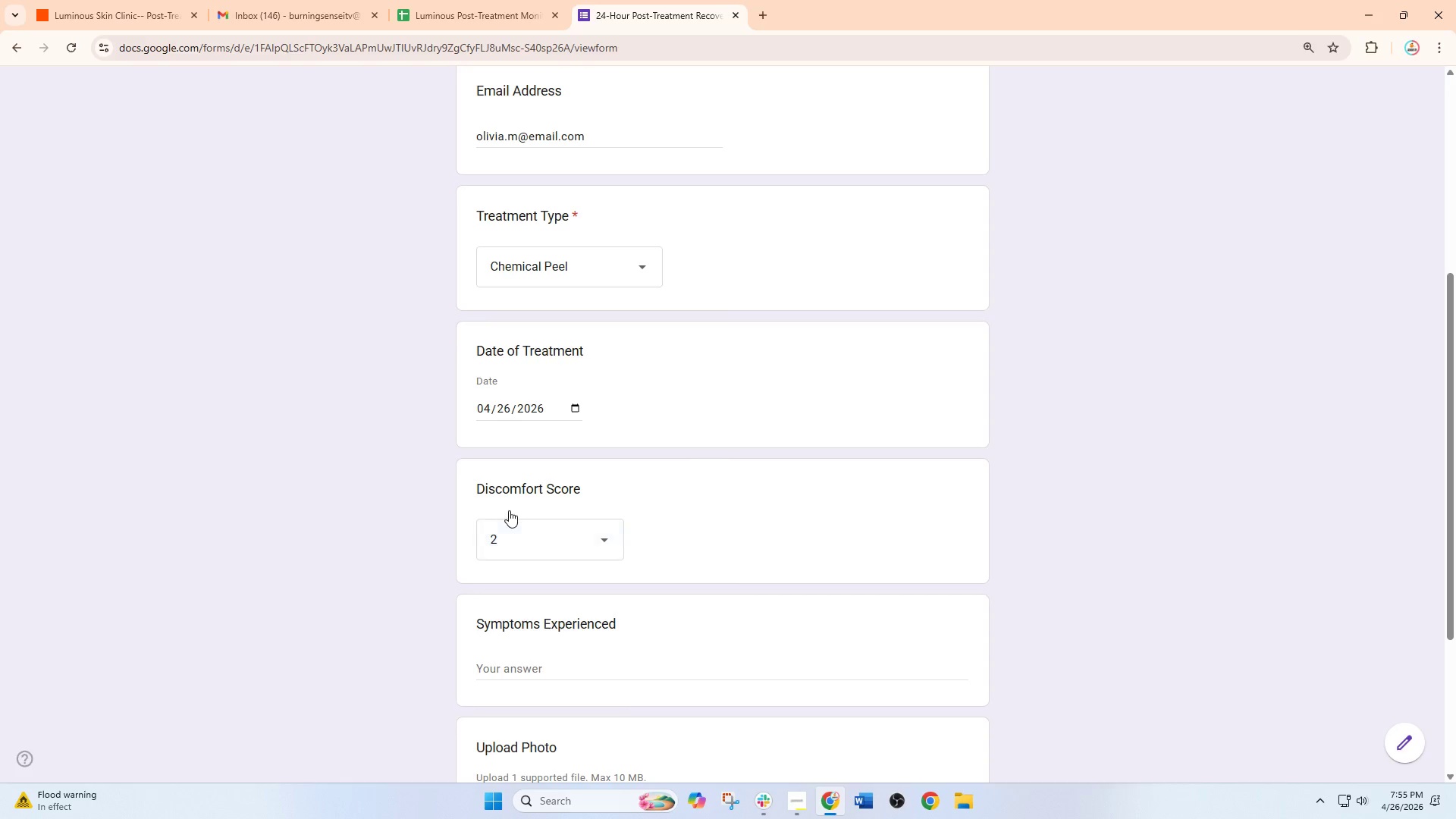 
scroll: coordinate [509, 510], scroll_direction: down, amount: 1.0
 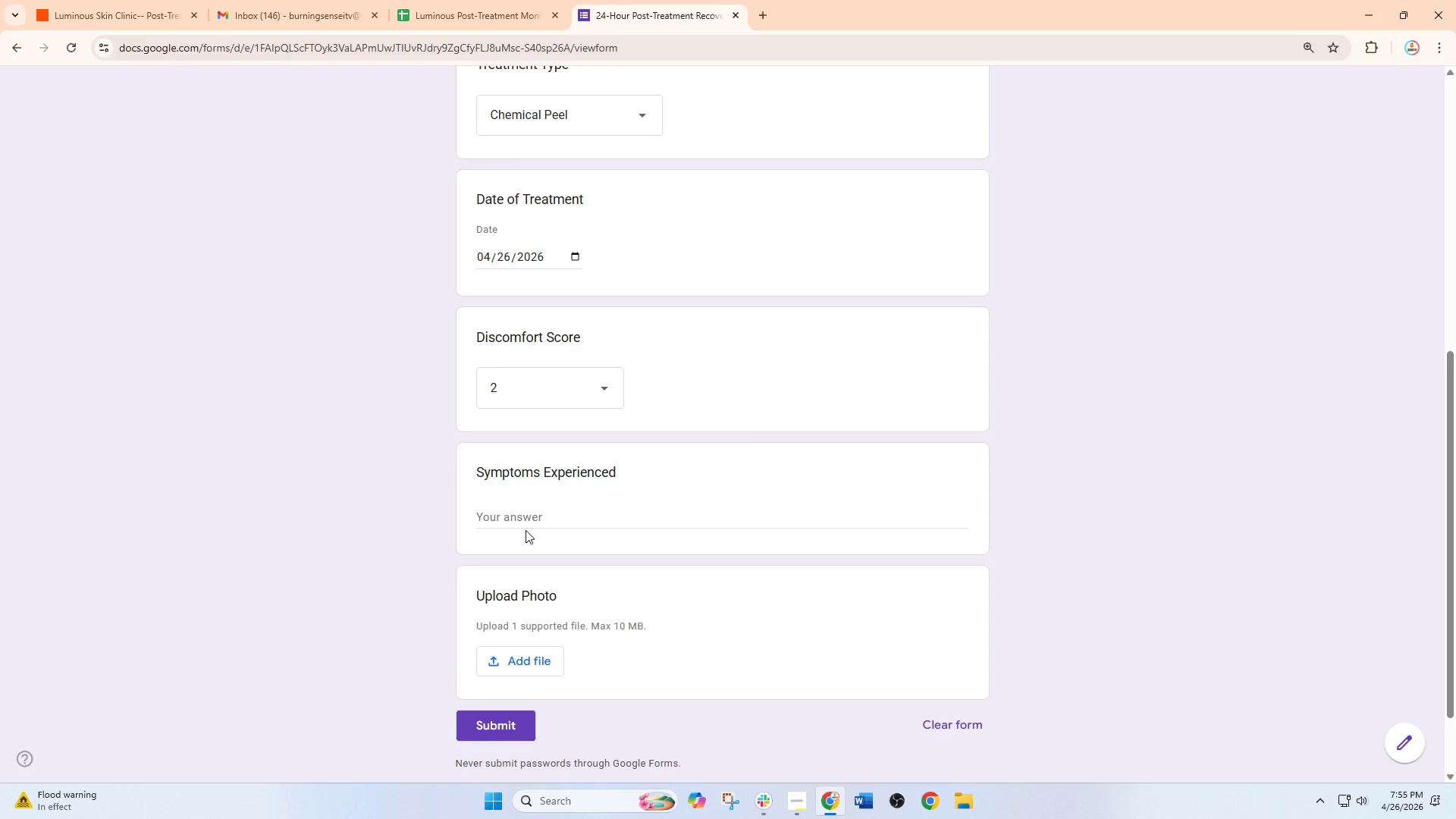 
left_click([526, 530])
 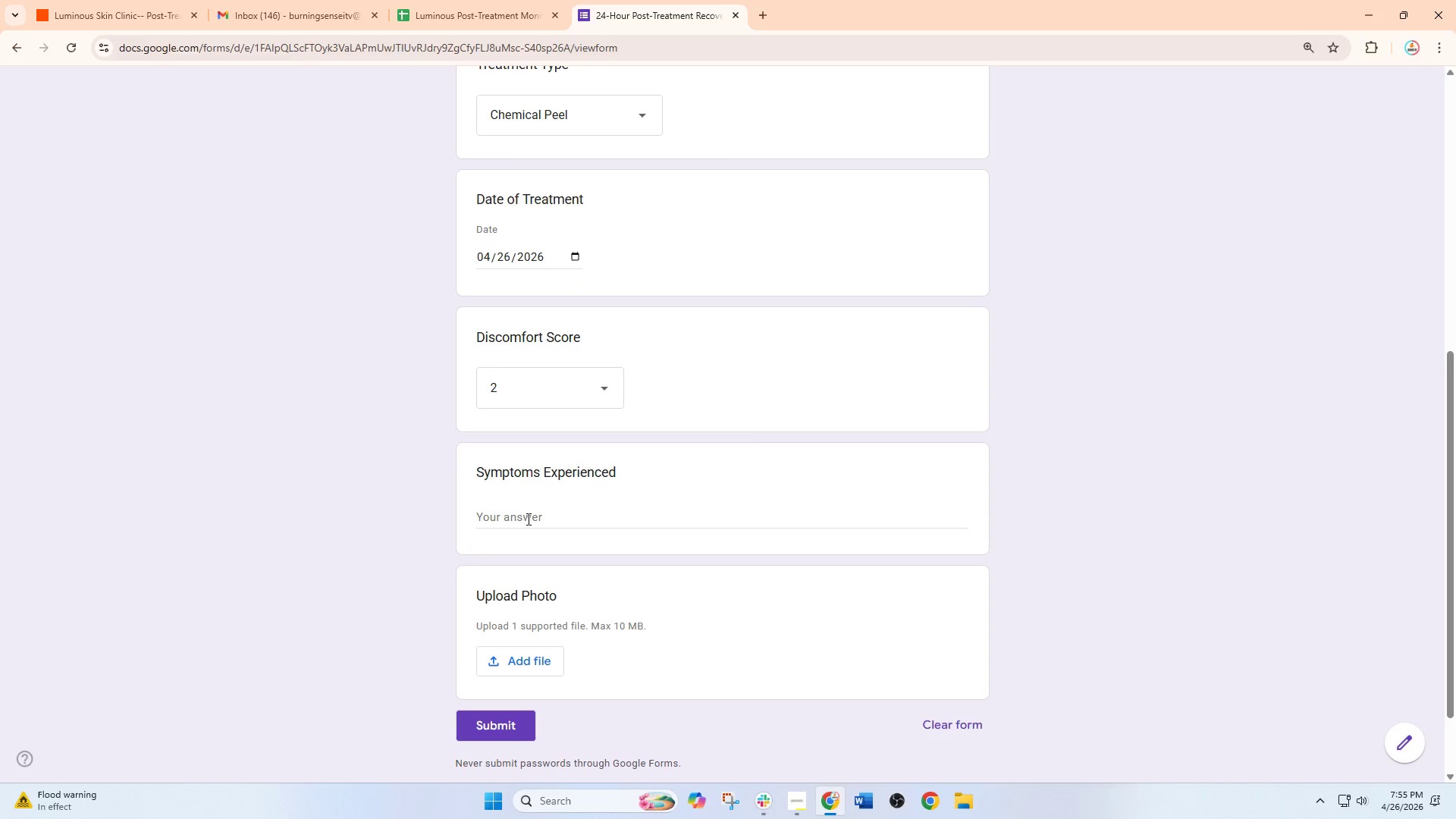 
left_click([527, 519])
 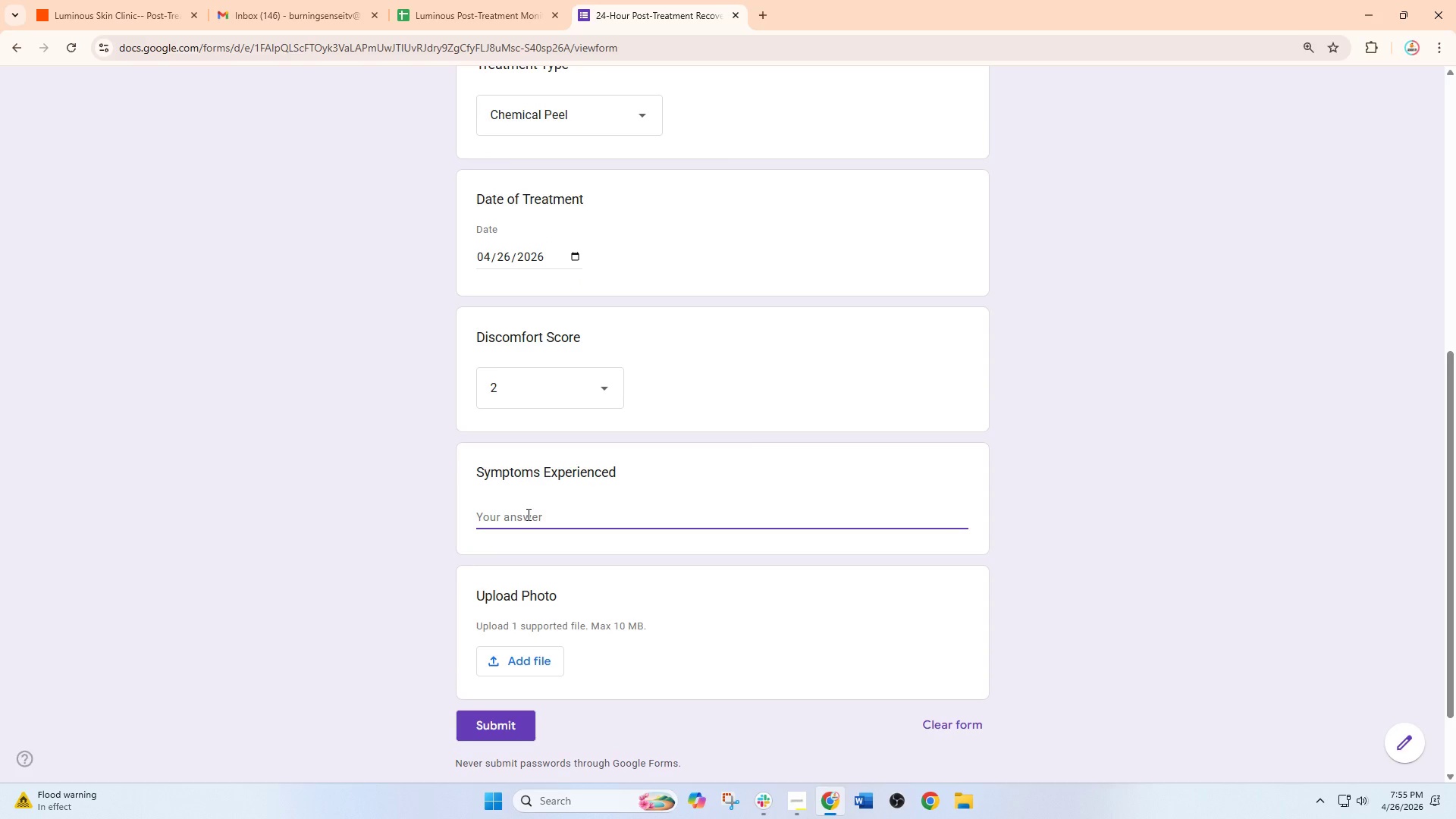 
type(Light peeling around nose area with mild redness, no pain)
 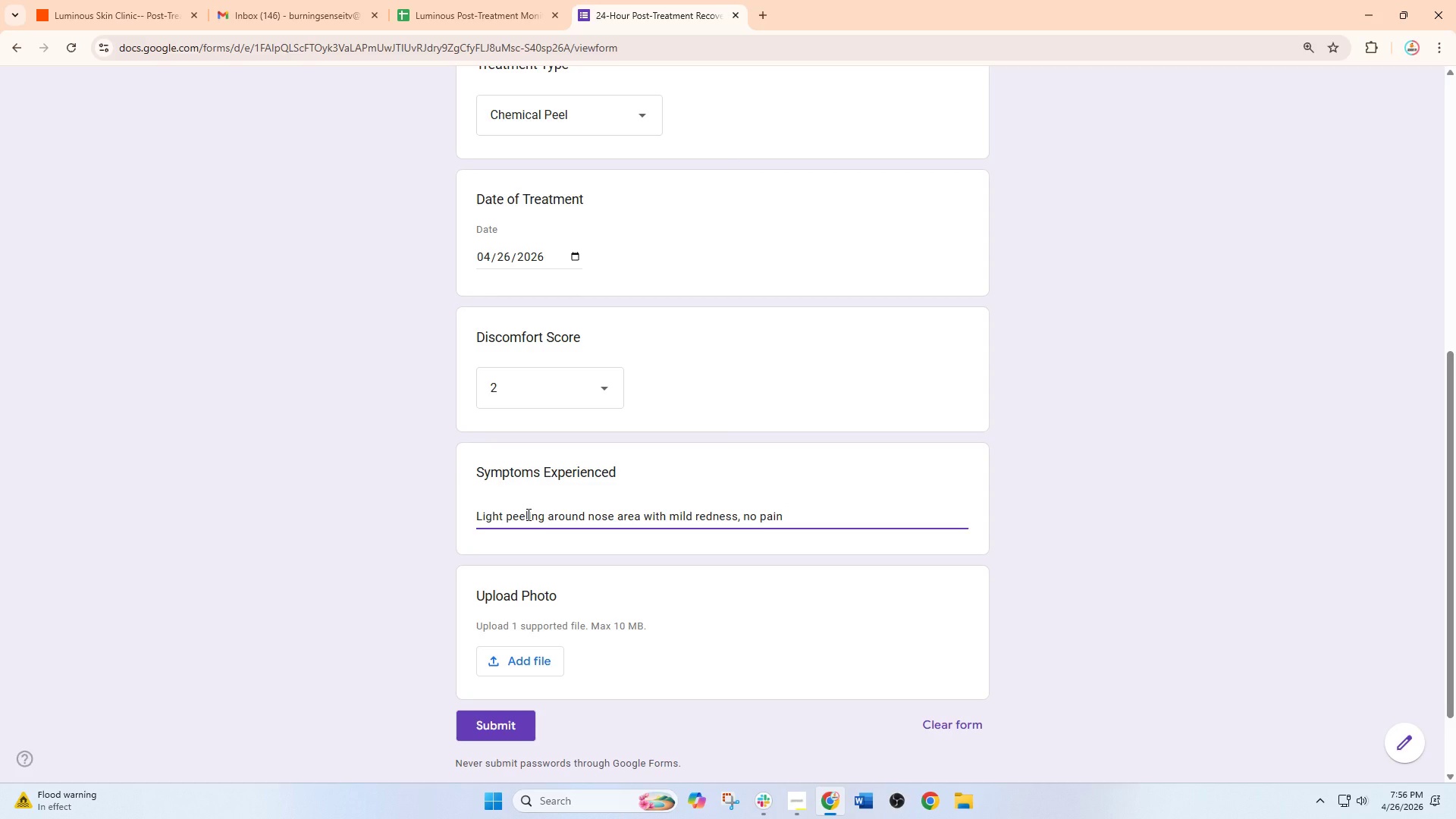 
wait(5.14)
 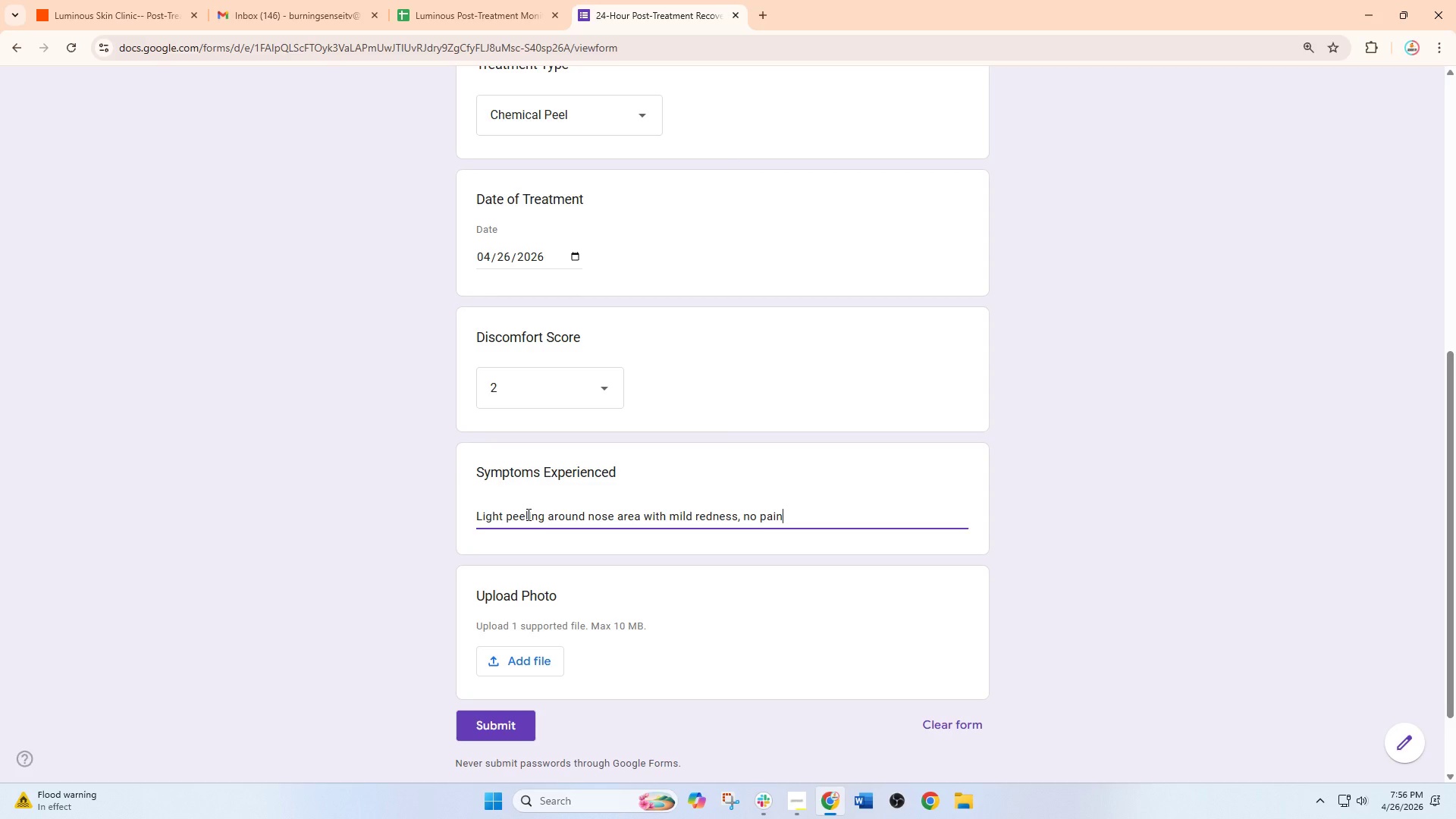 
key(Period)
 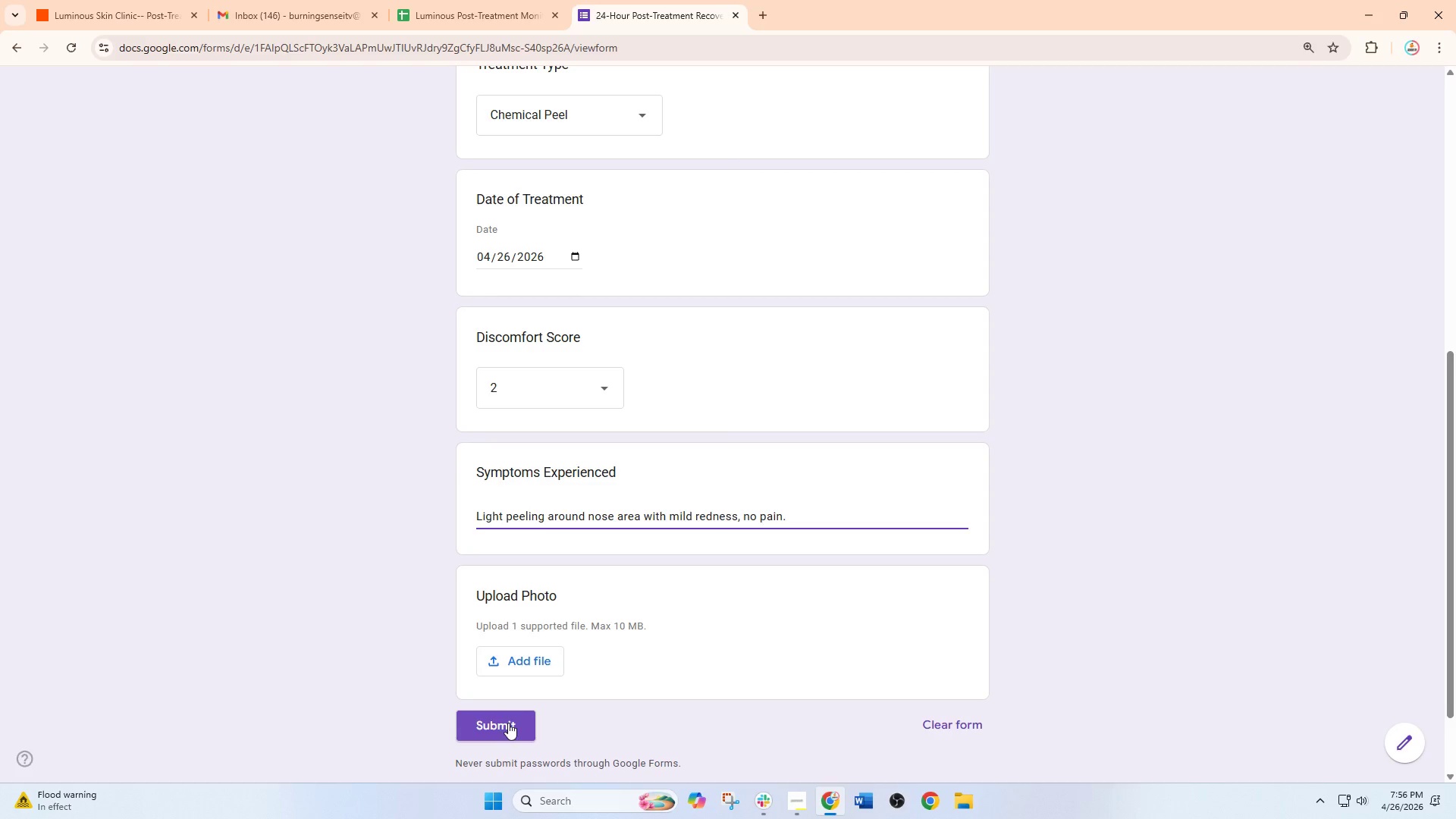 
wait(6.5)
 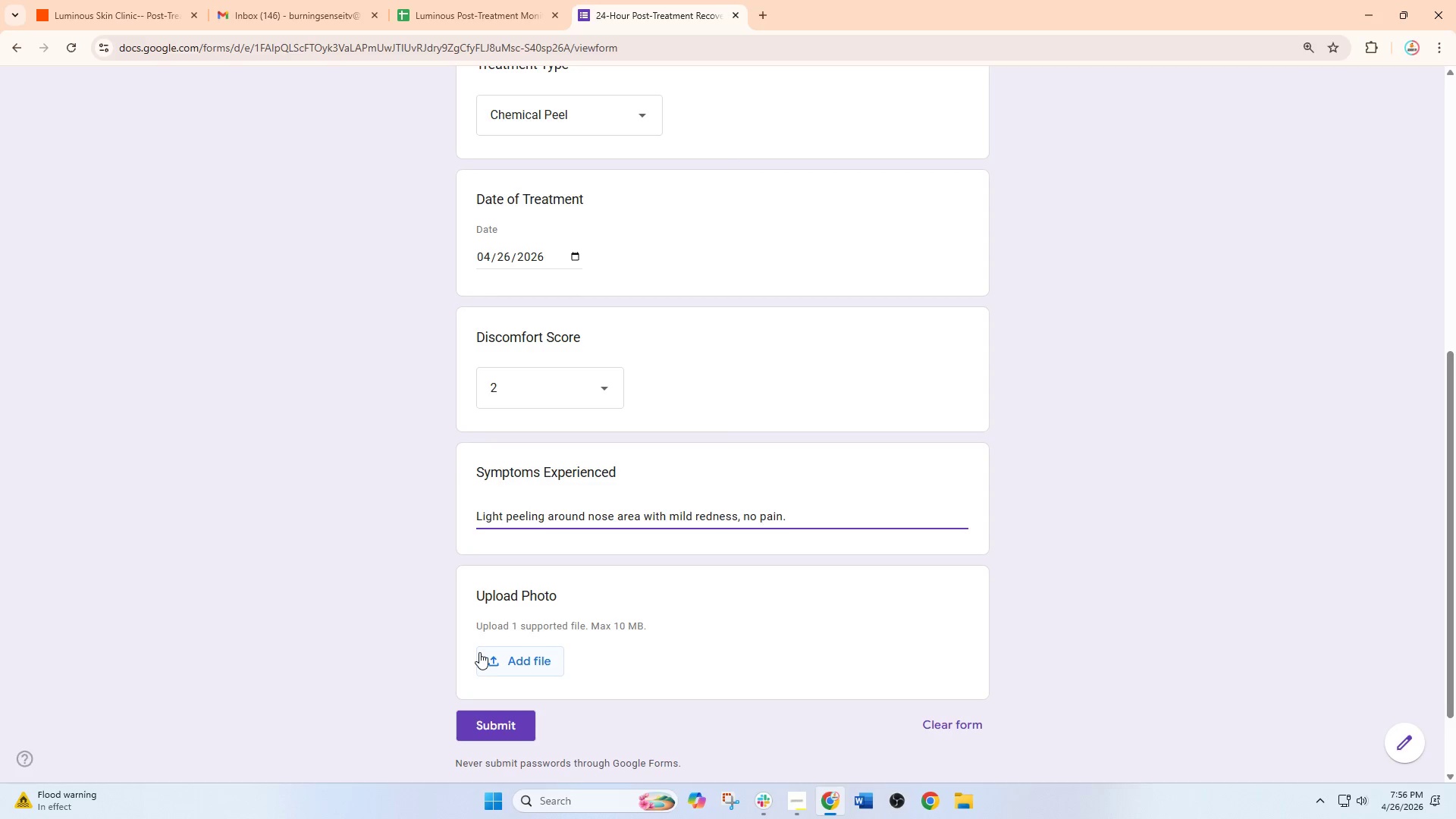 
scroll: coordinate [618, 549], scroll_direction: up, amount: 1.0
 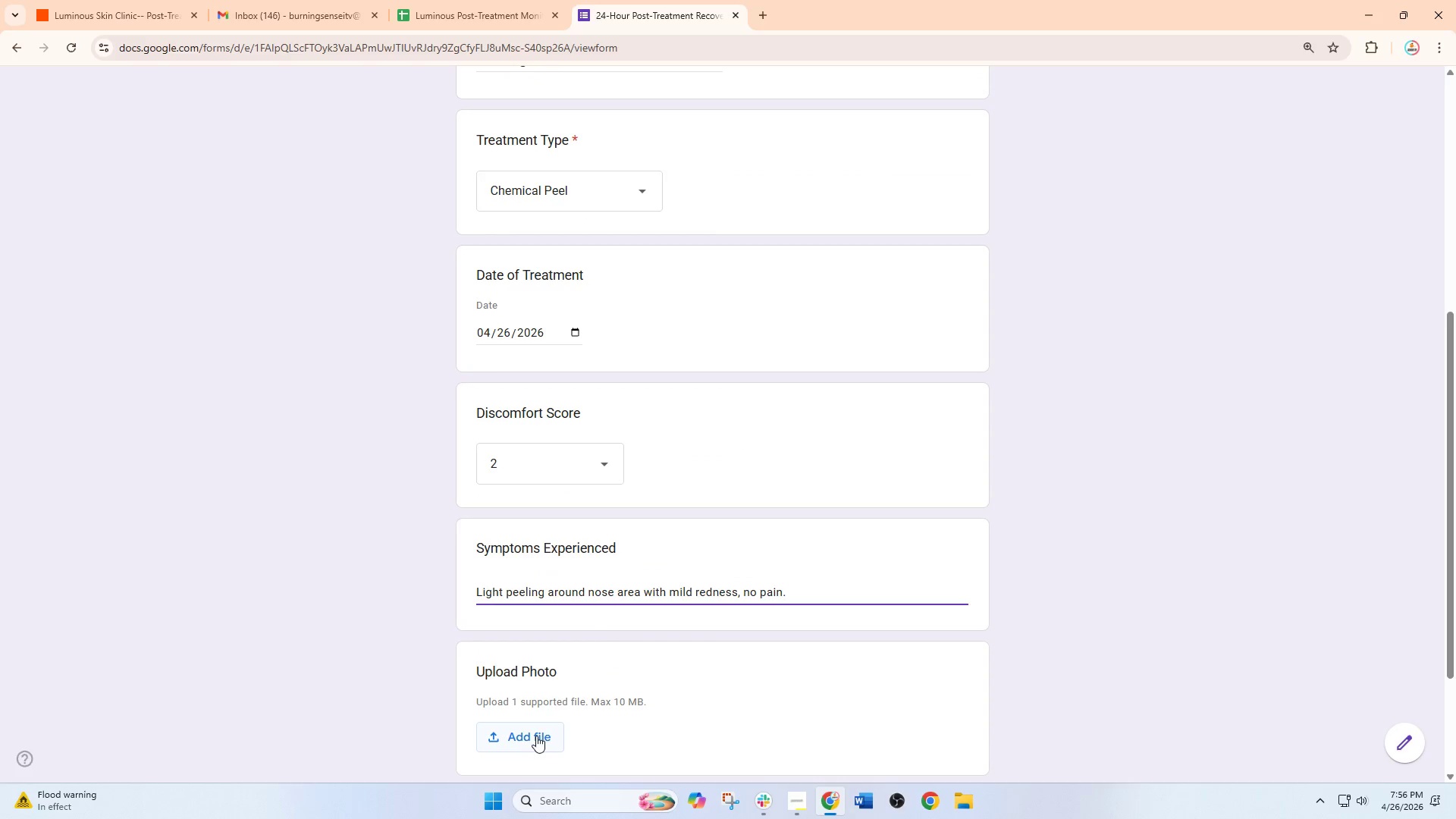 
scroll: coordinate [598, 635], scroll_direction: down, amount: 4.0
 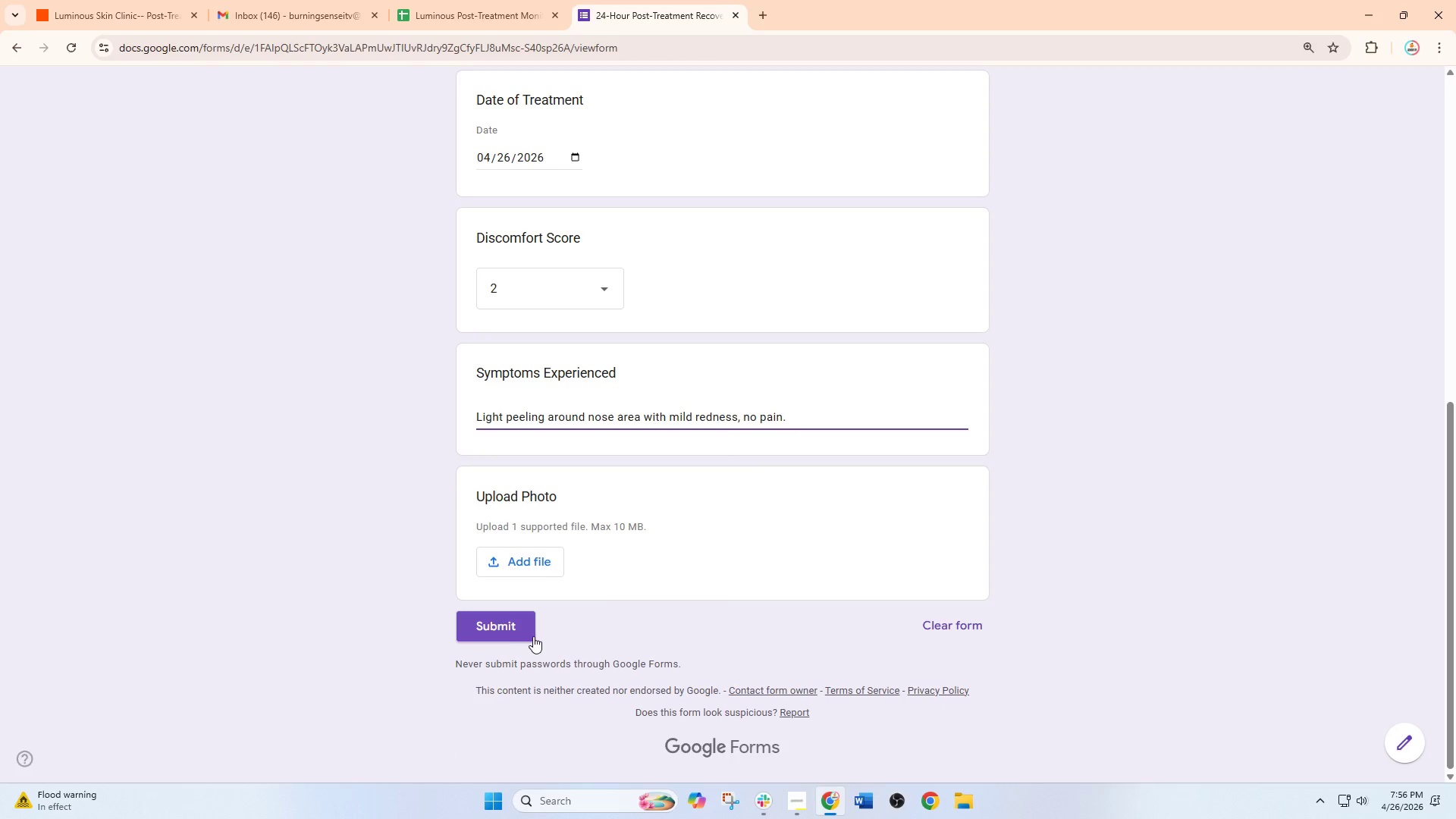 
left_click([519, 636])
 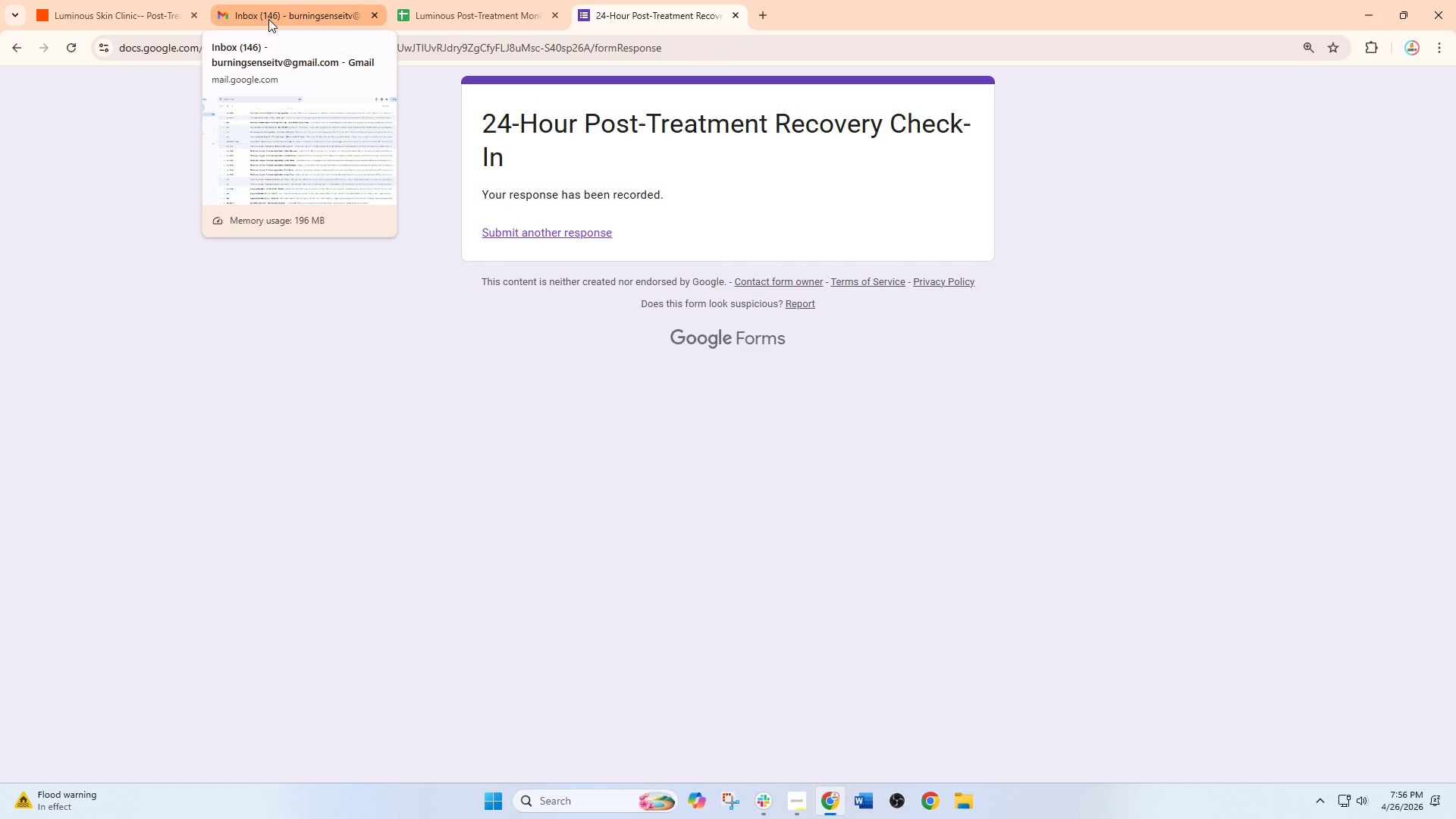 
wait(5.19)
 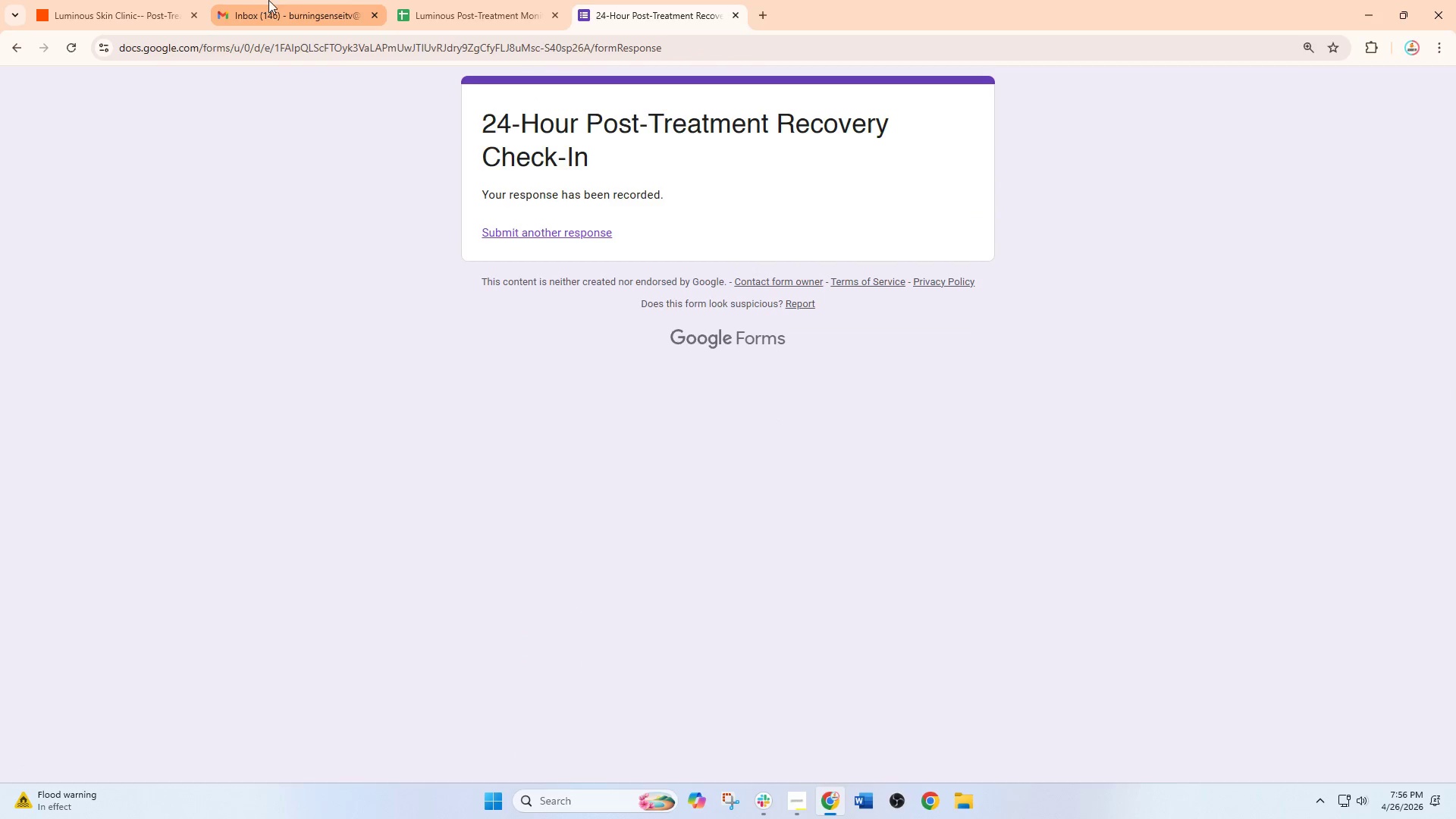 
left_click([139, 0])
 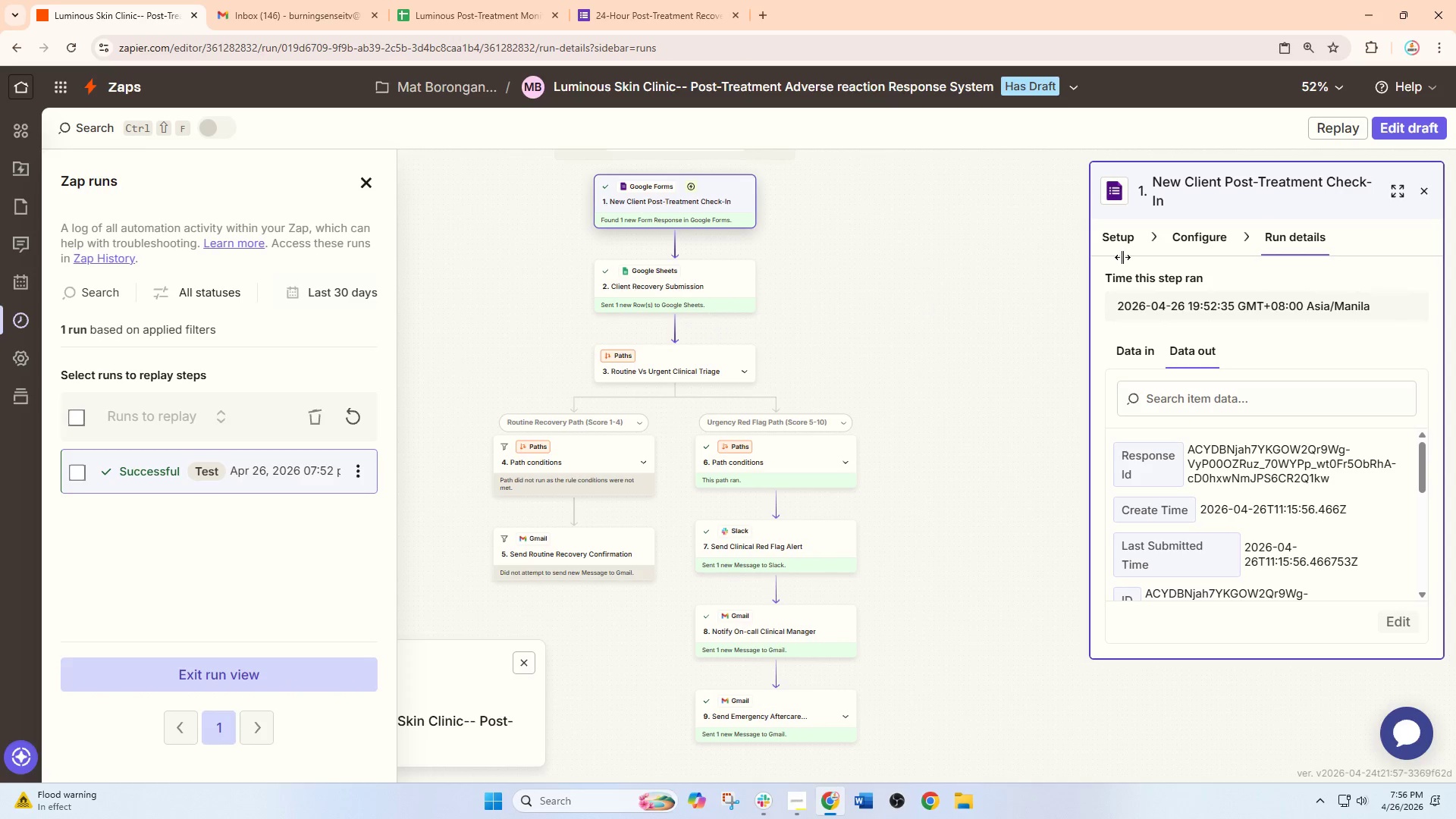 
left_click([1398, 119])
 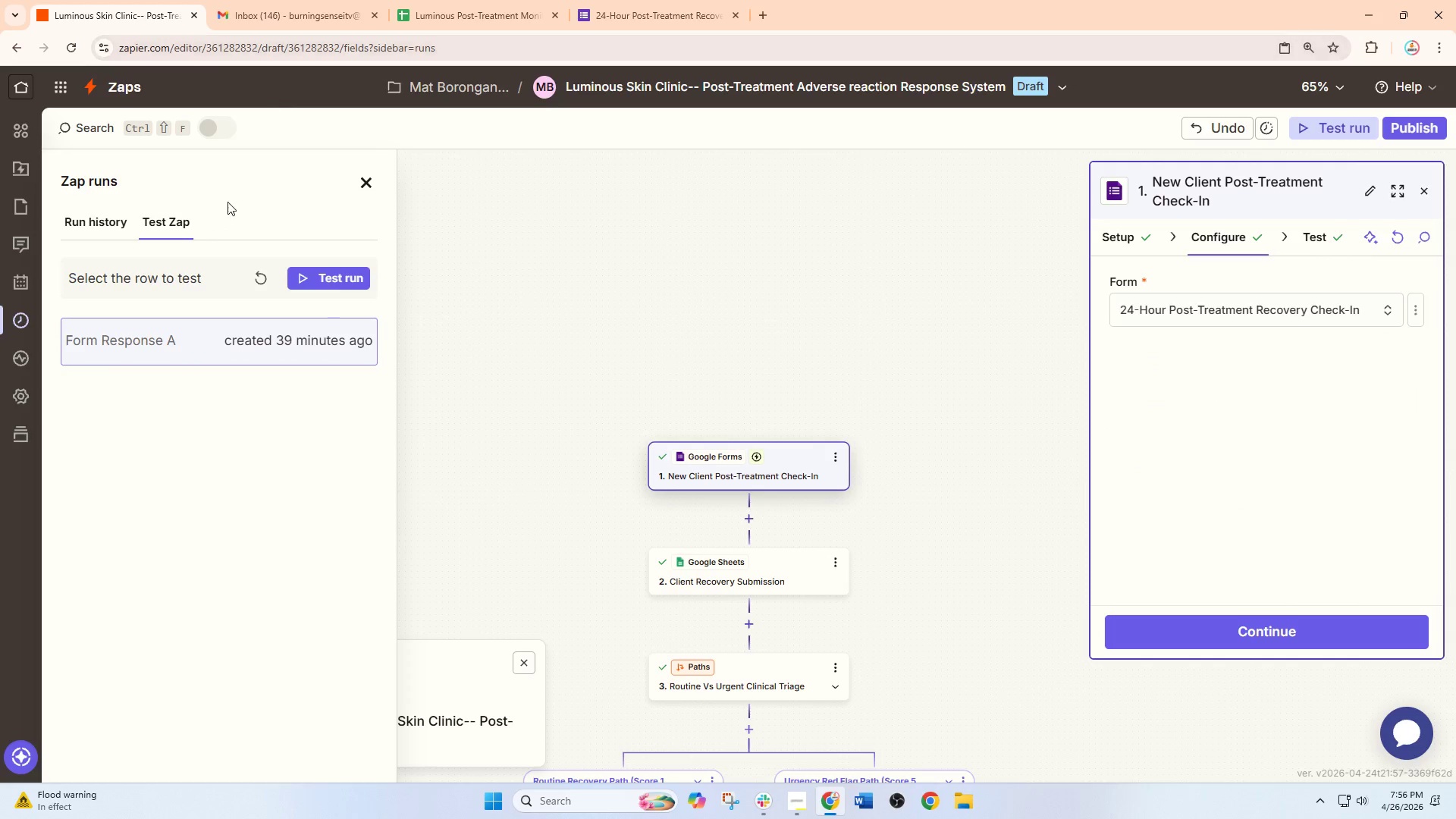 
left_click([264, 277])
 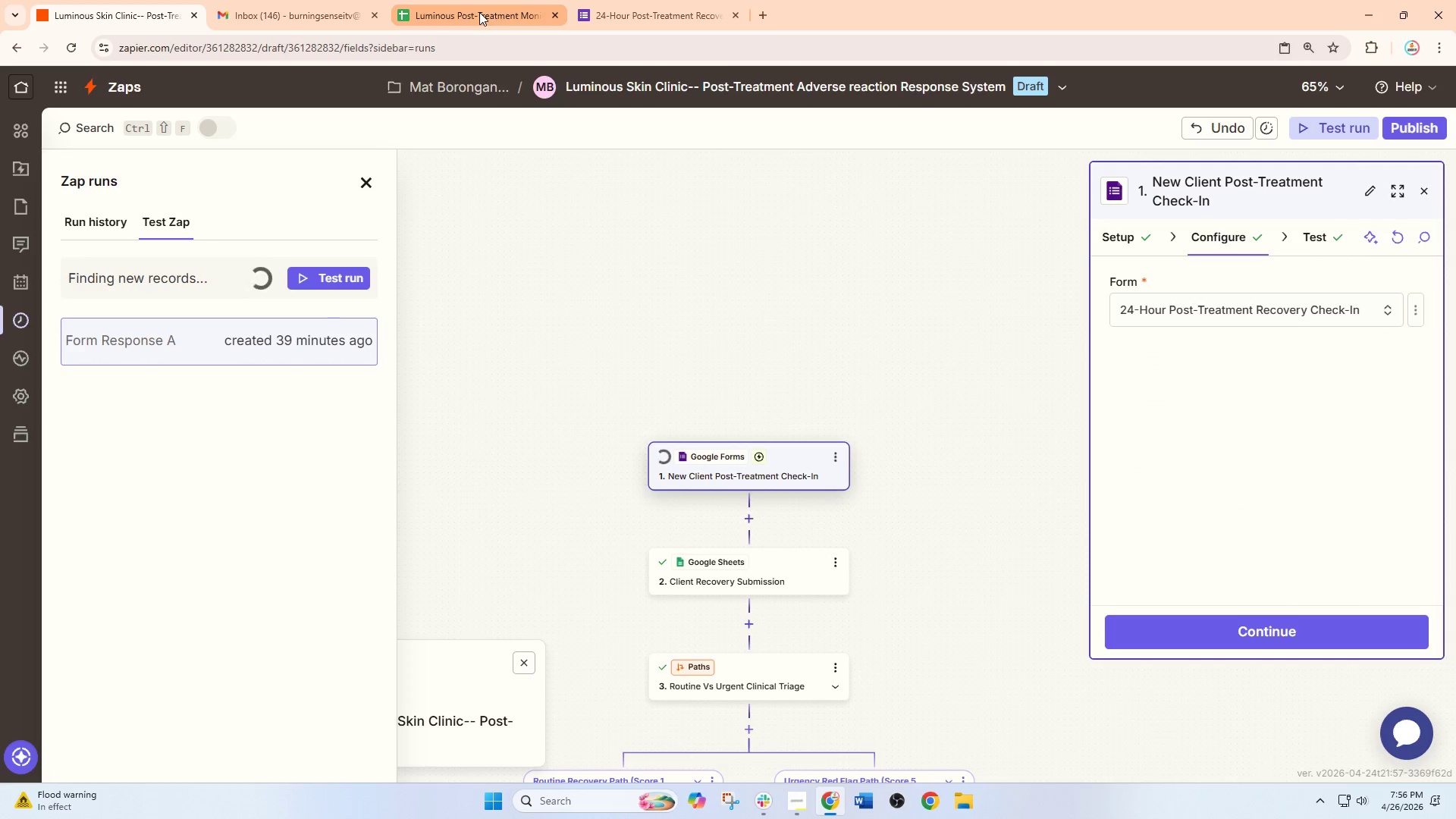 
wait(5.75)
 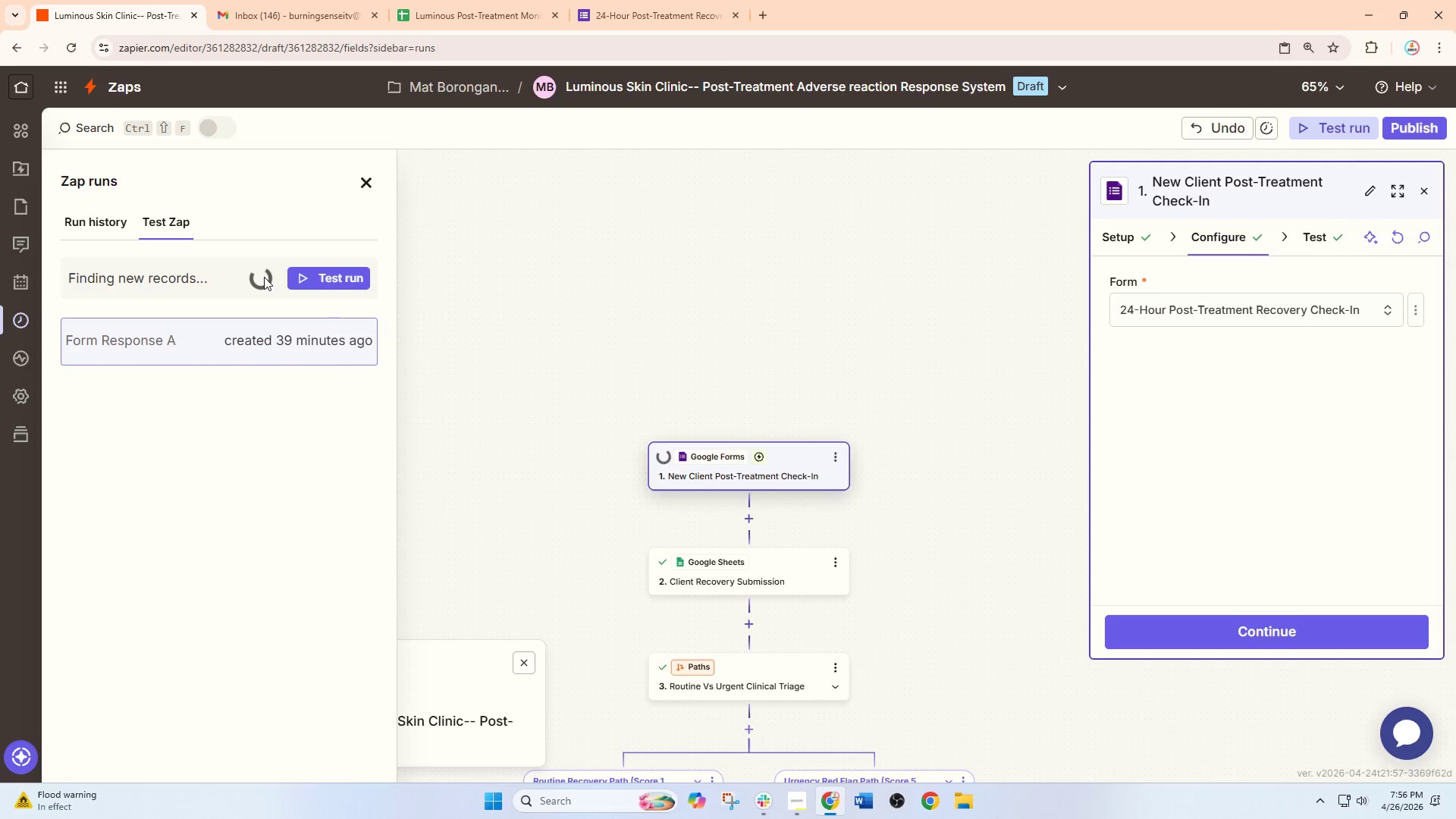 
left_click([320, 329])
 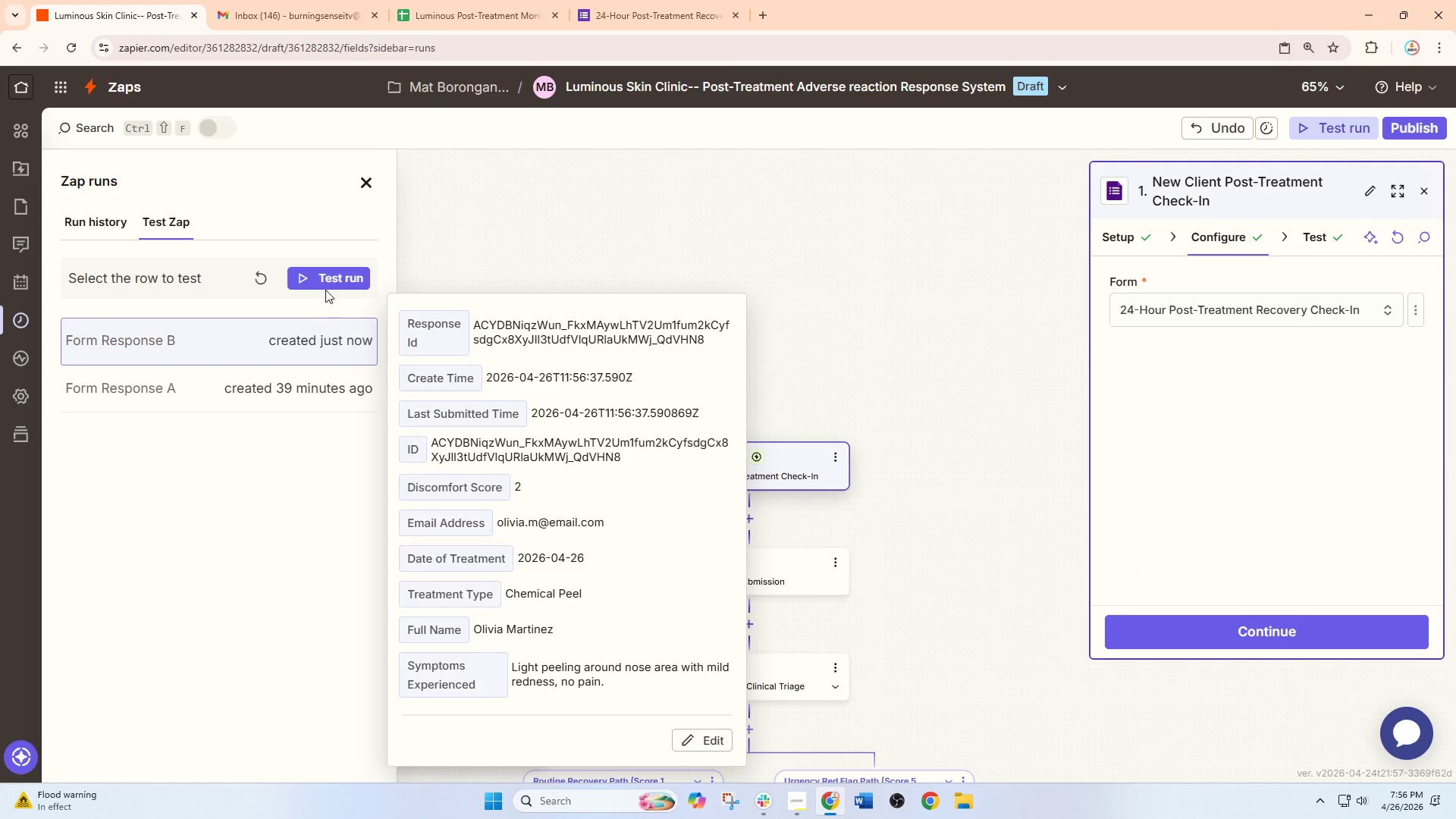 
left_click([329, 269])
 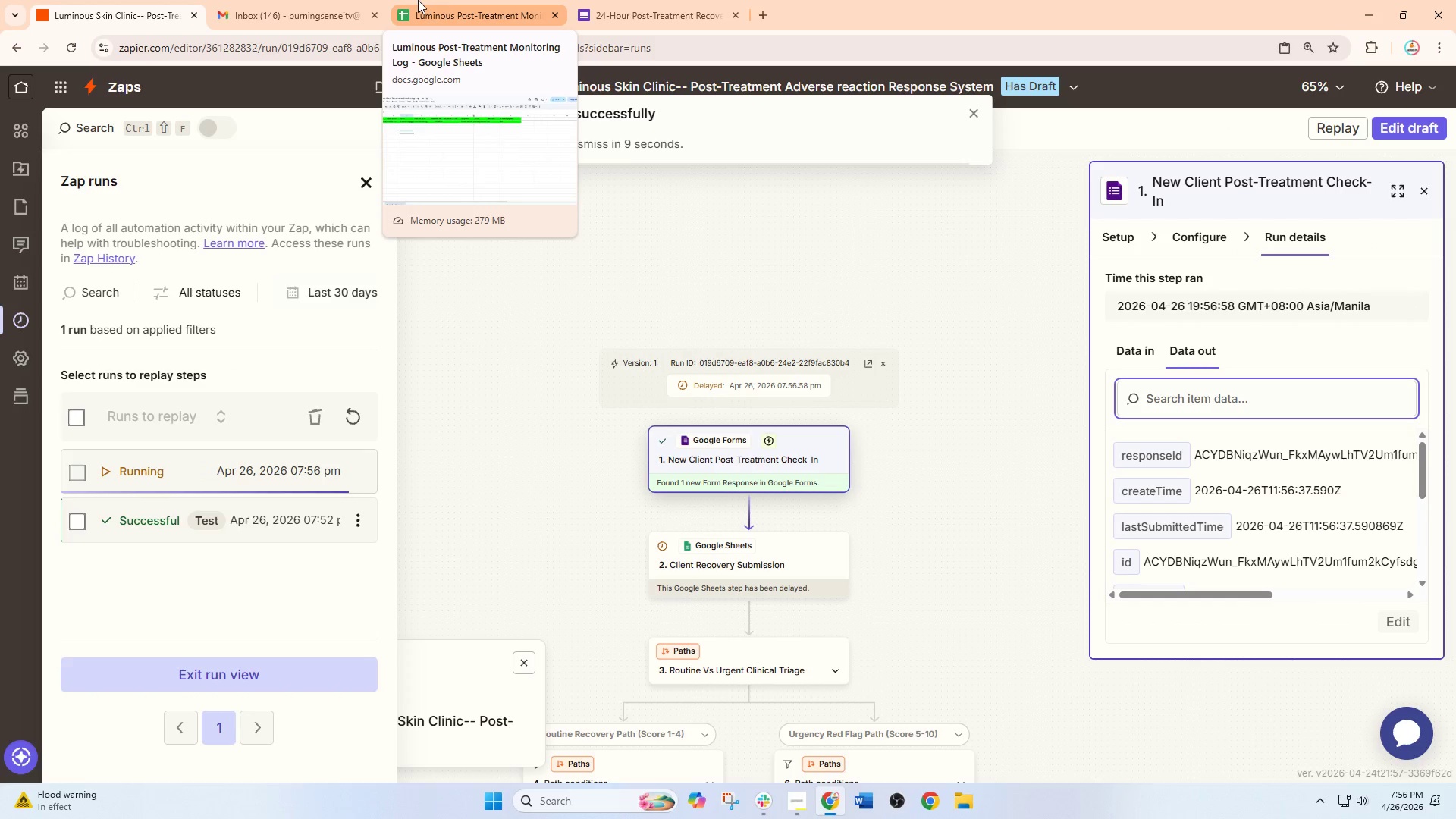 
wait(5.27)
 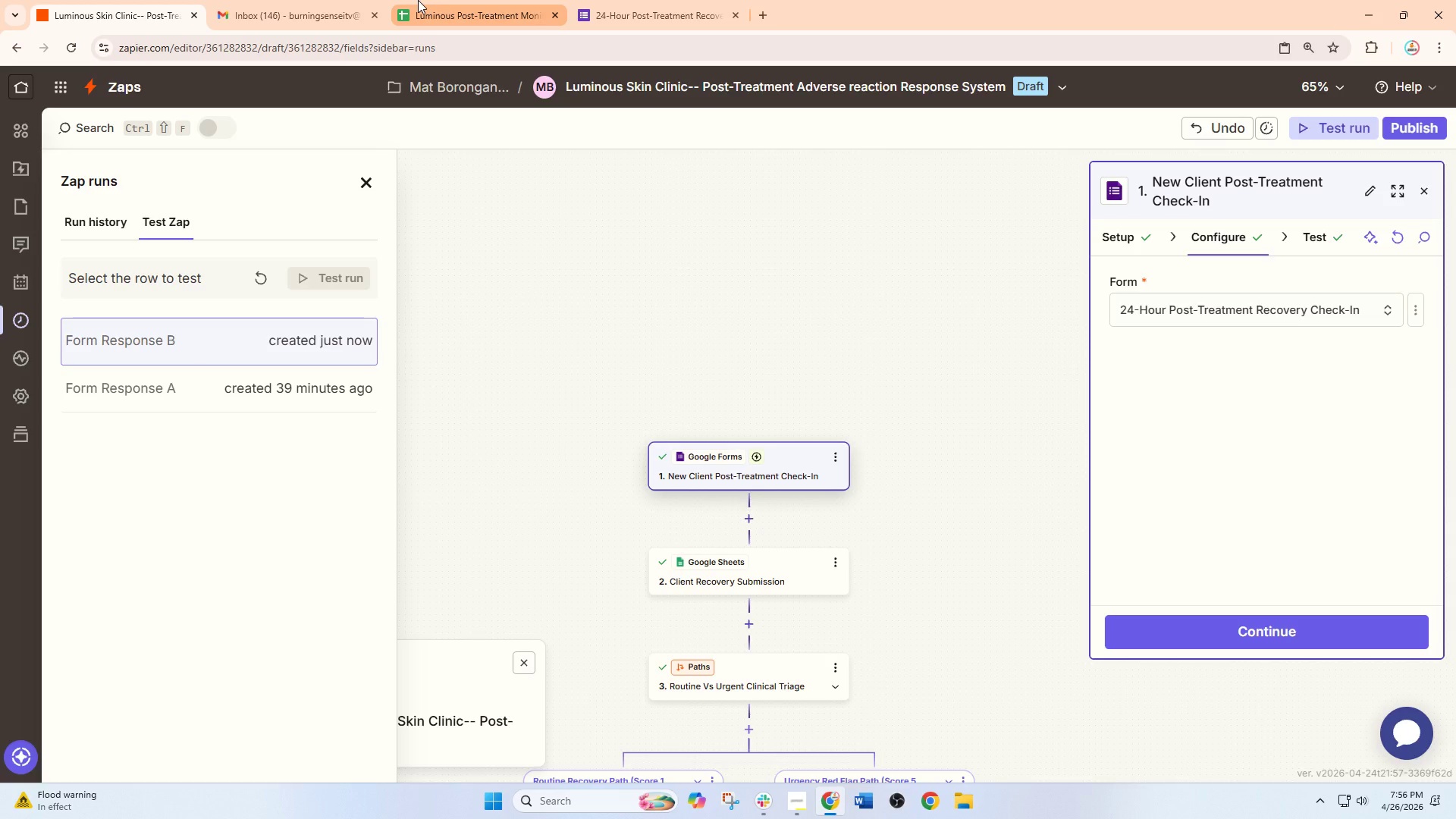 
left_click([418, 0])
 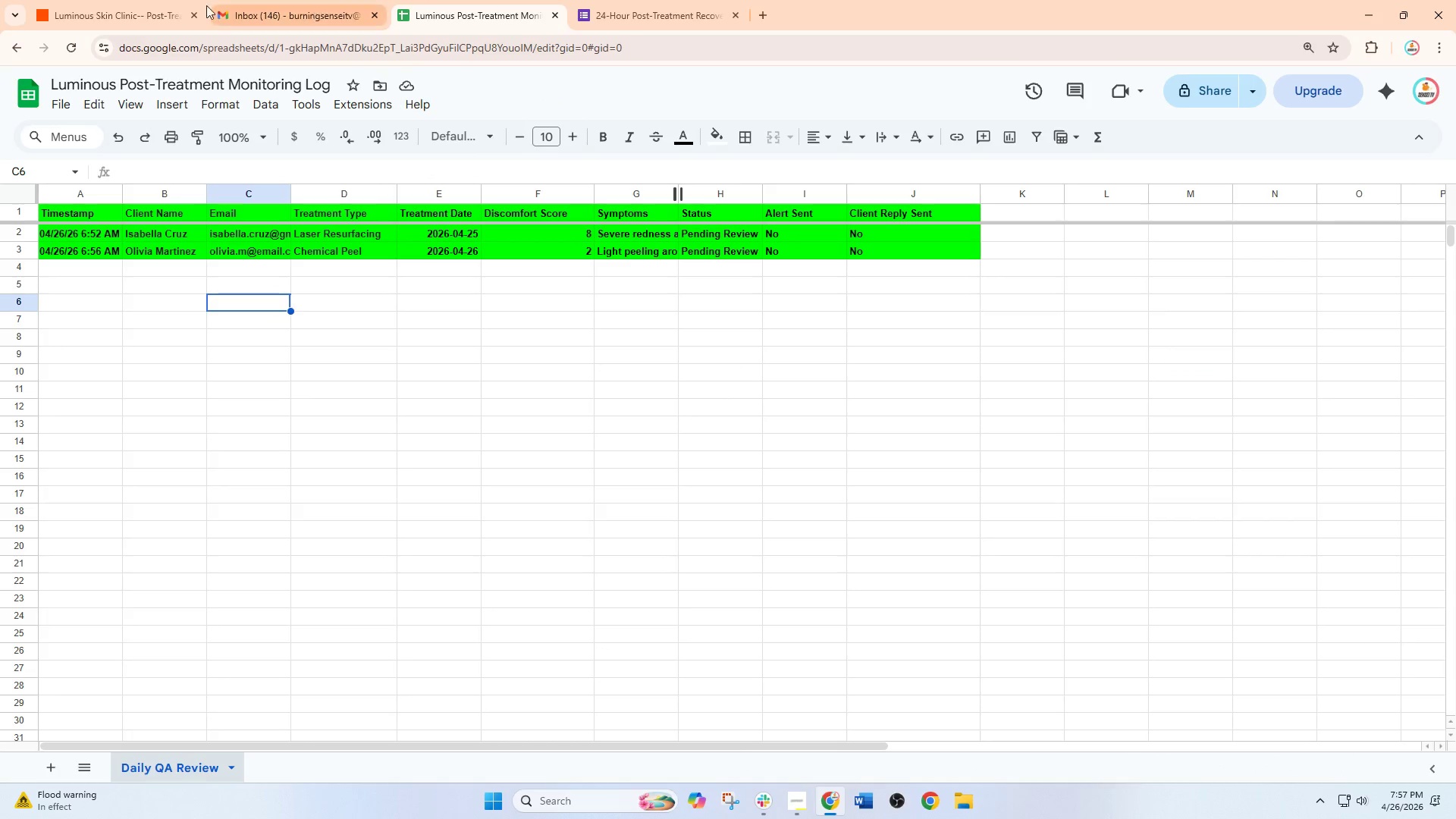 
left_click([103, 0])
 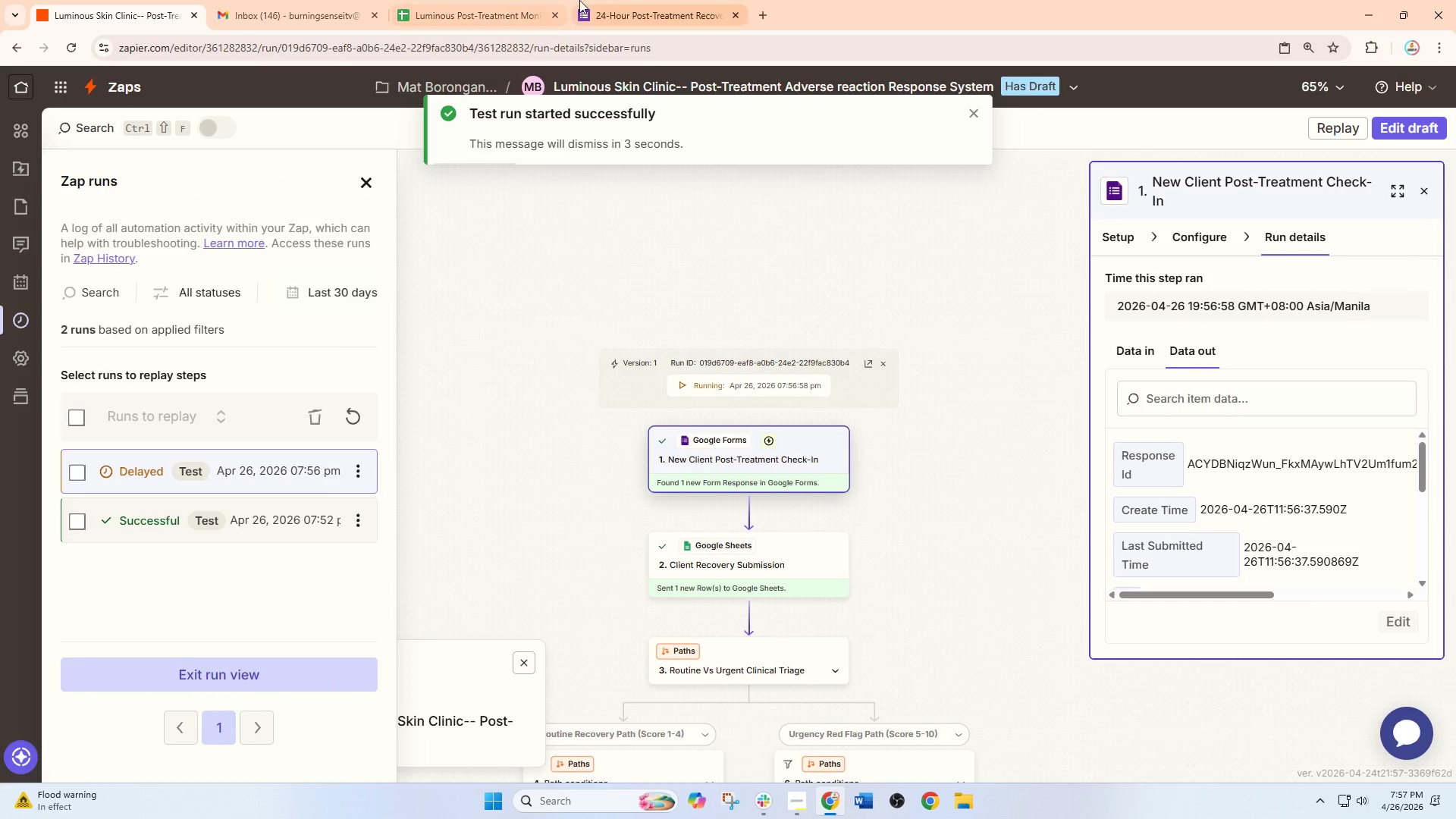 
scroll: coordinate [708, 365], scroll_direction: down, amount: 2.0
 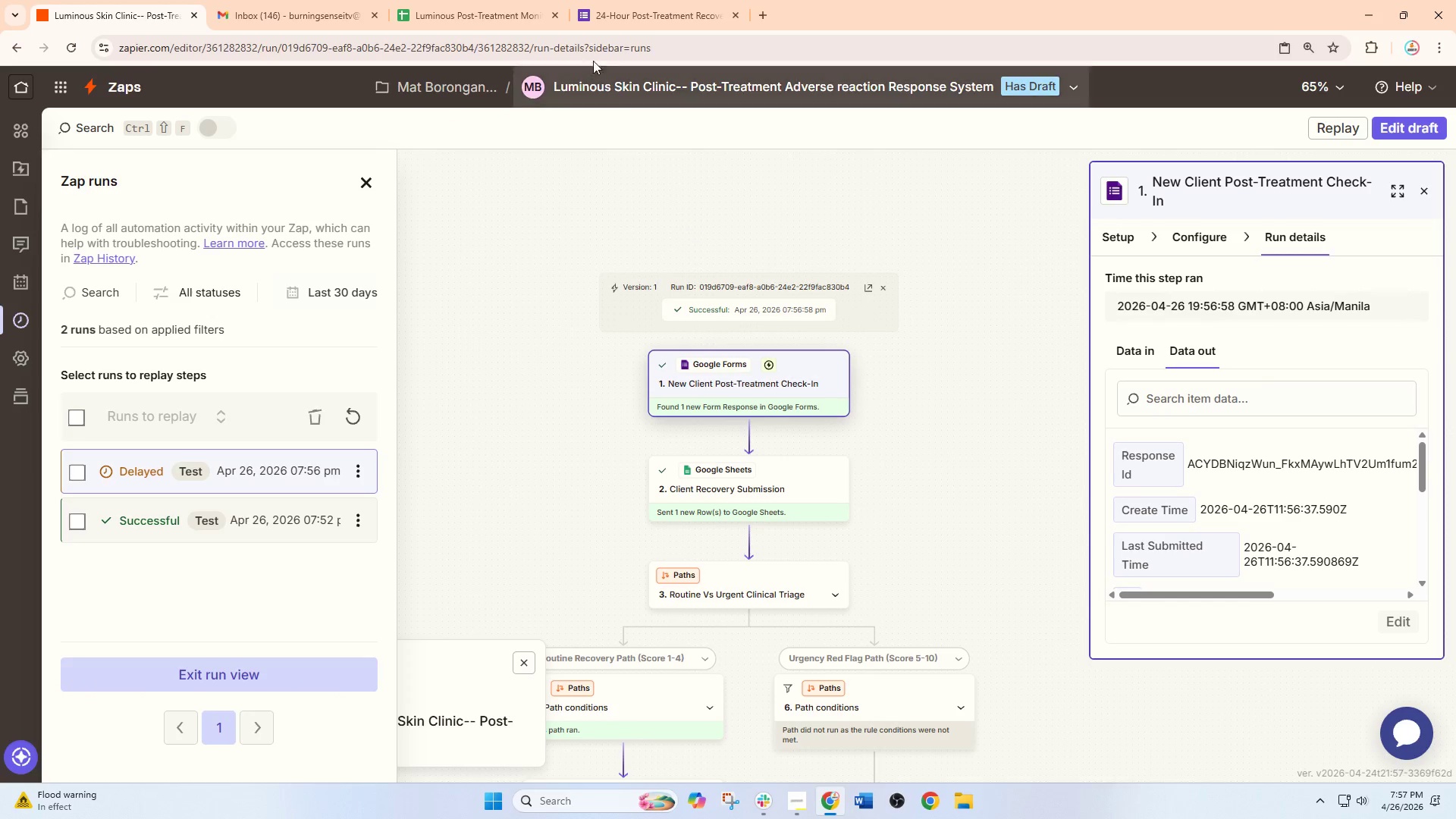 
left_click([484, 0])
 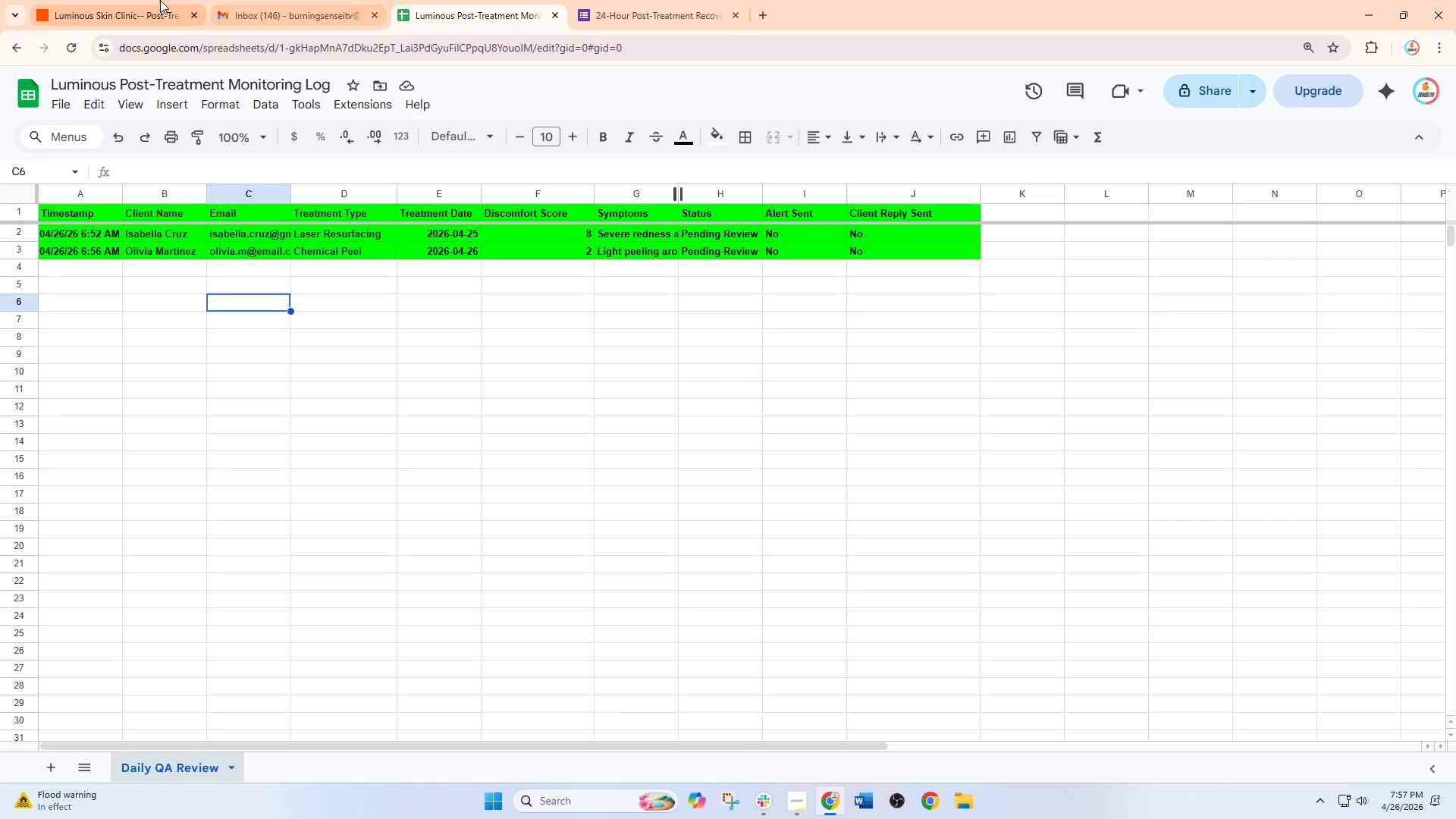 
left_click([127, 0])
 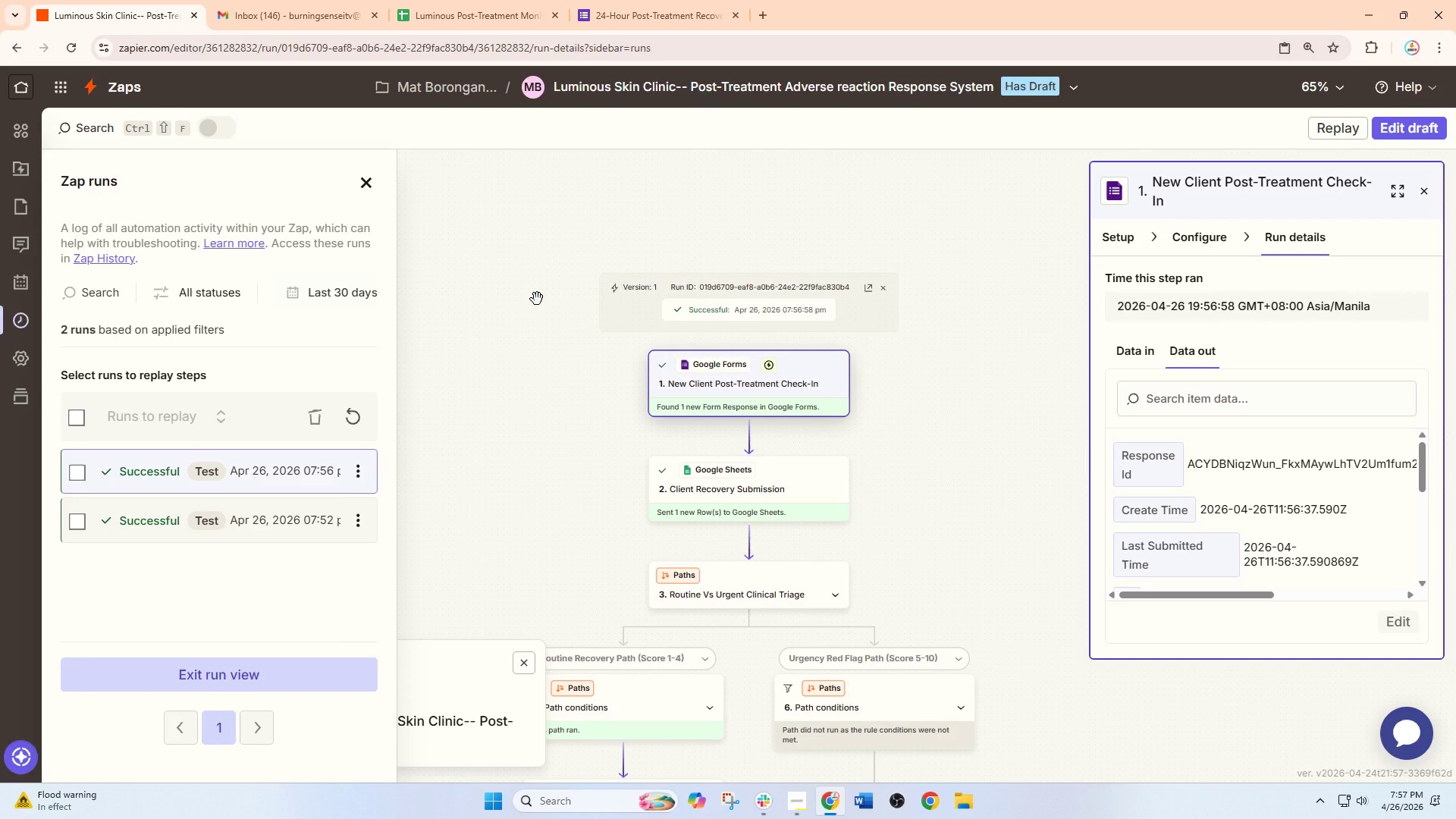 
scroll: coordinate [537, 299], scroll_direction: down, amount: 2.0
 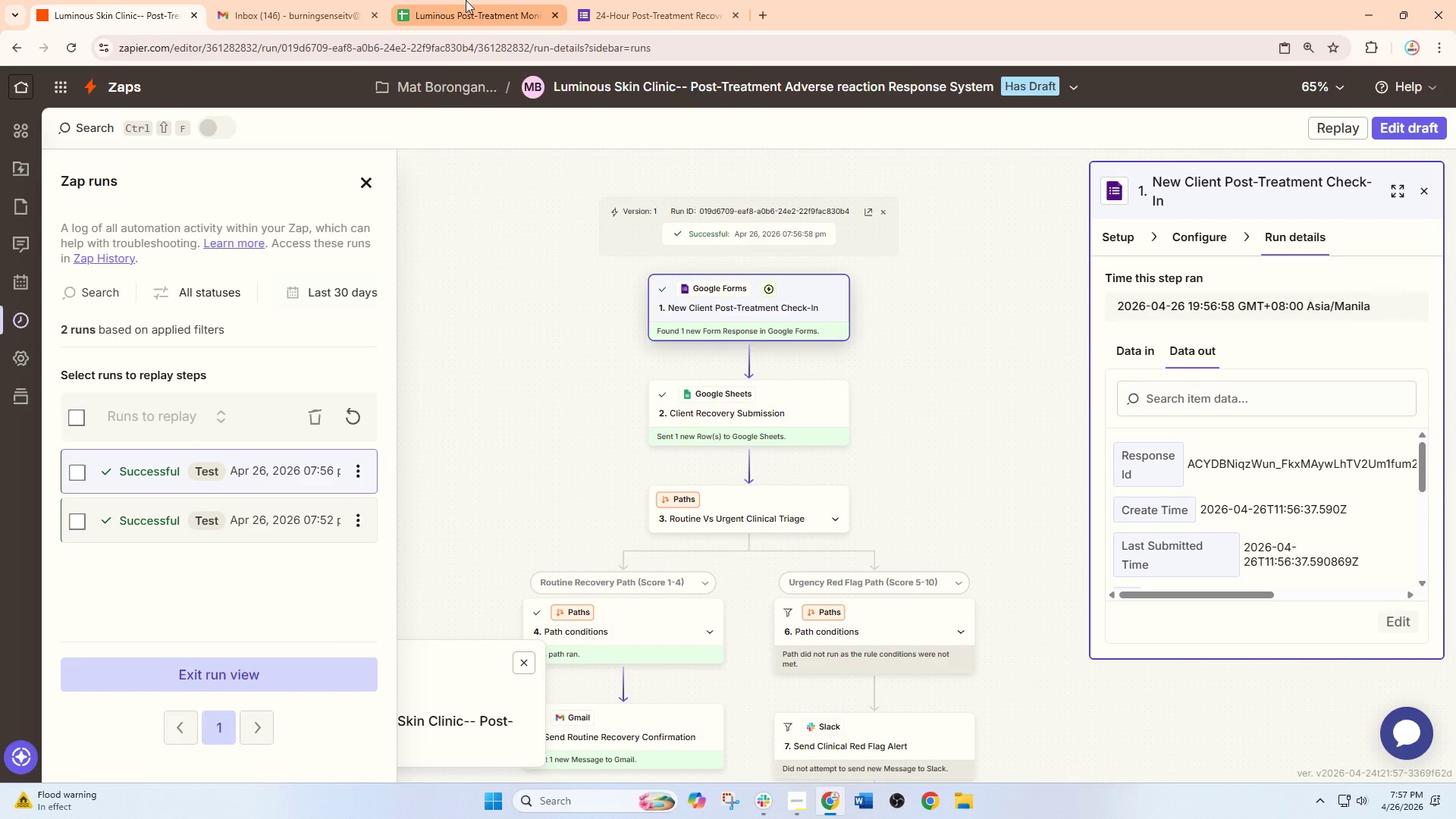 
left_click([466, 0])
 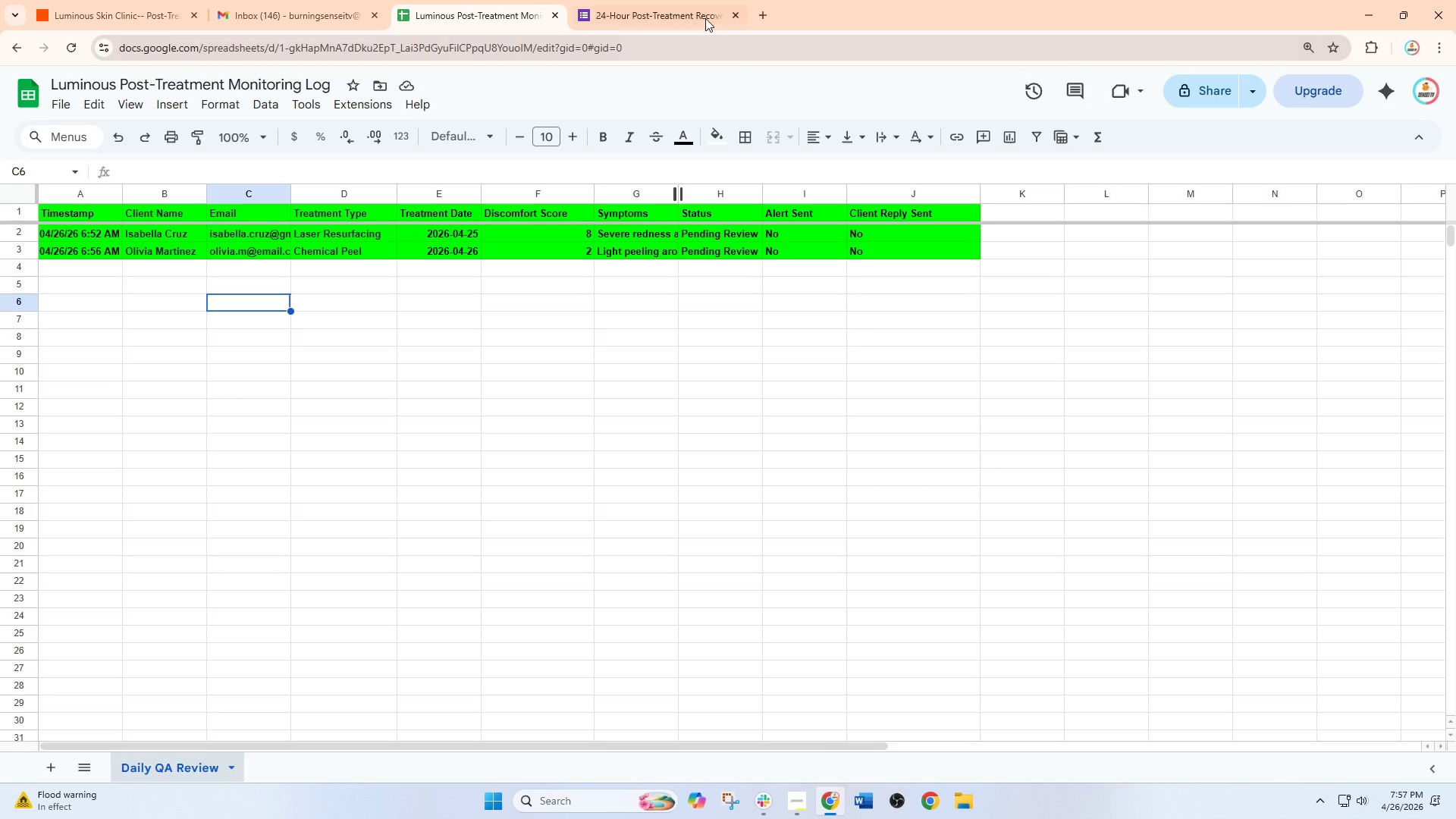 
left_click([665, 0])
 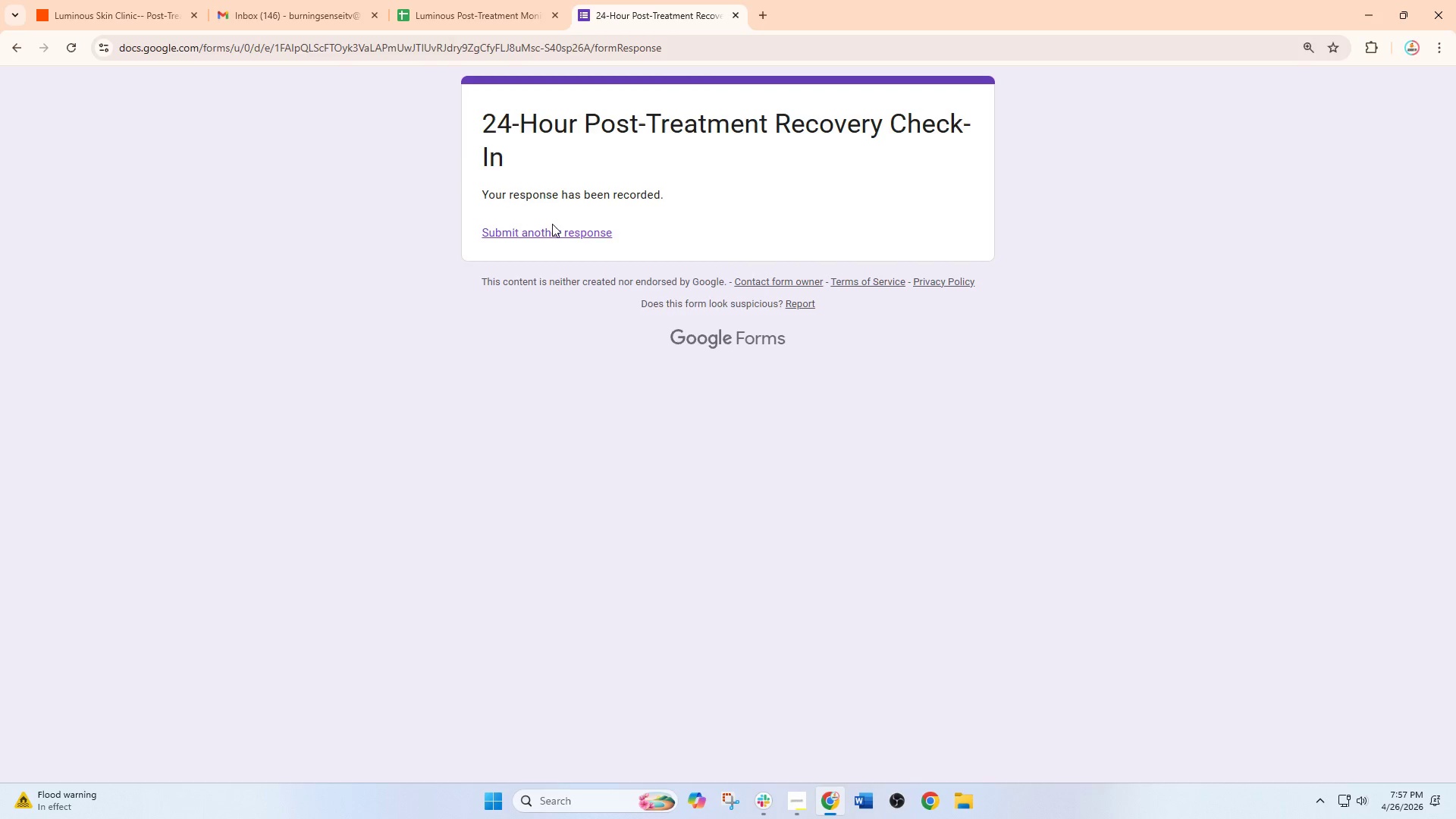 
left_click([550, 229])
 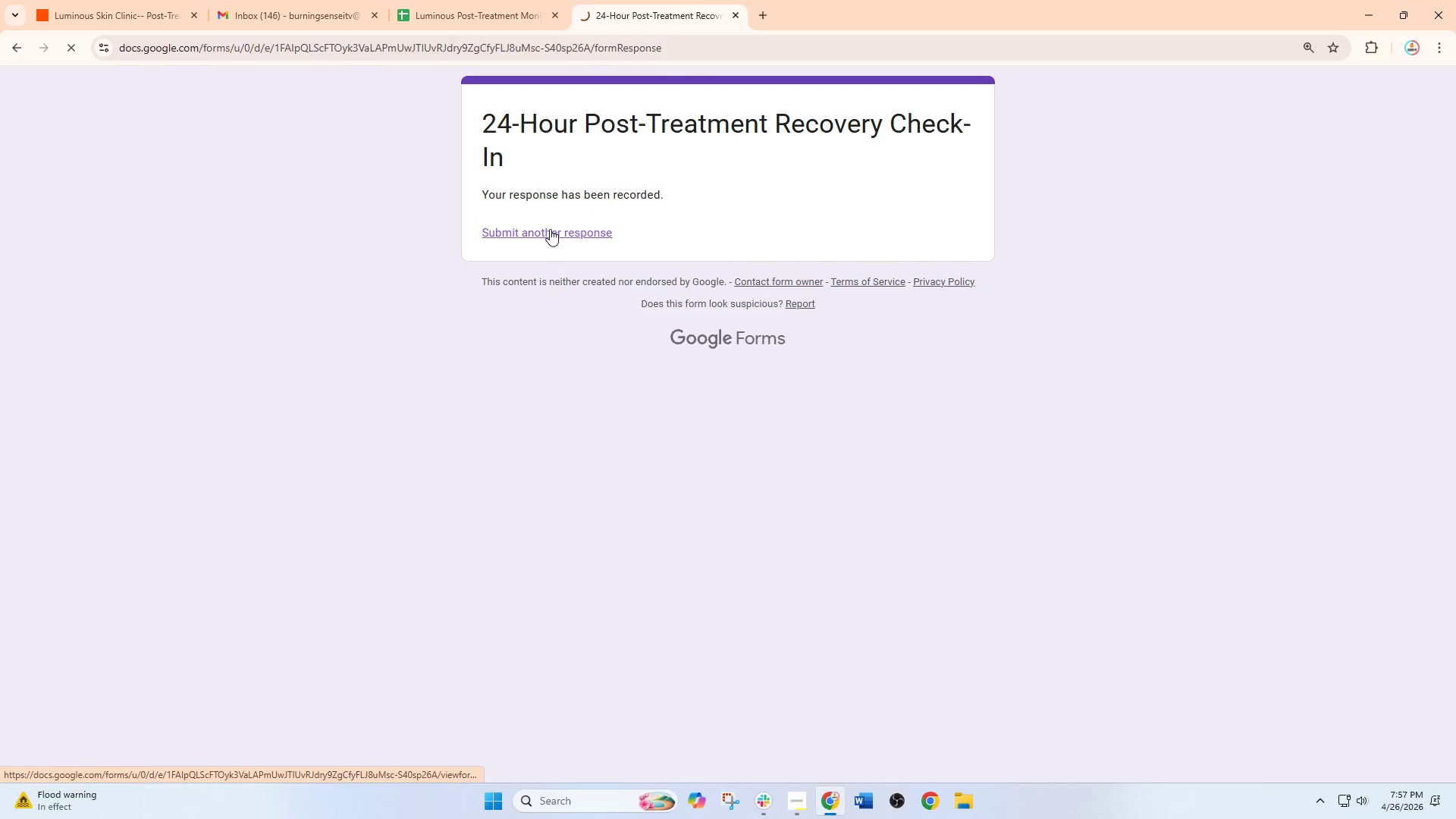 
mouse_move([548, 203])
 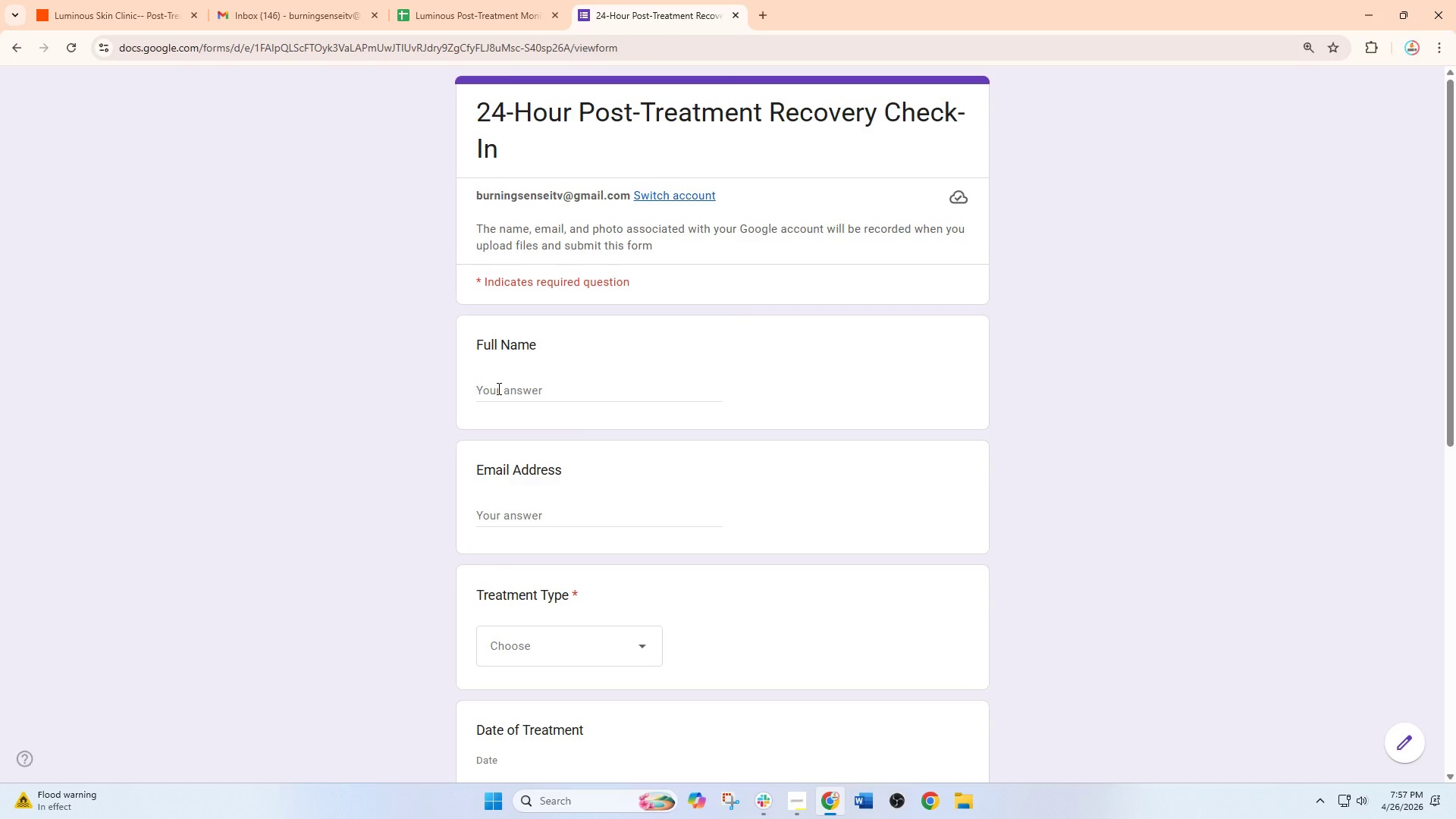 
left_click([497, 388])
 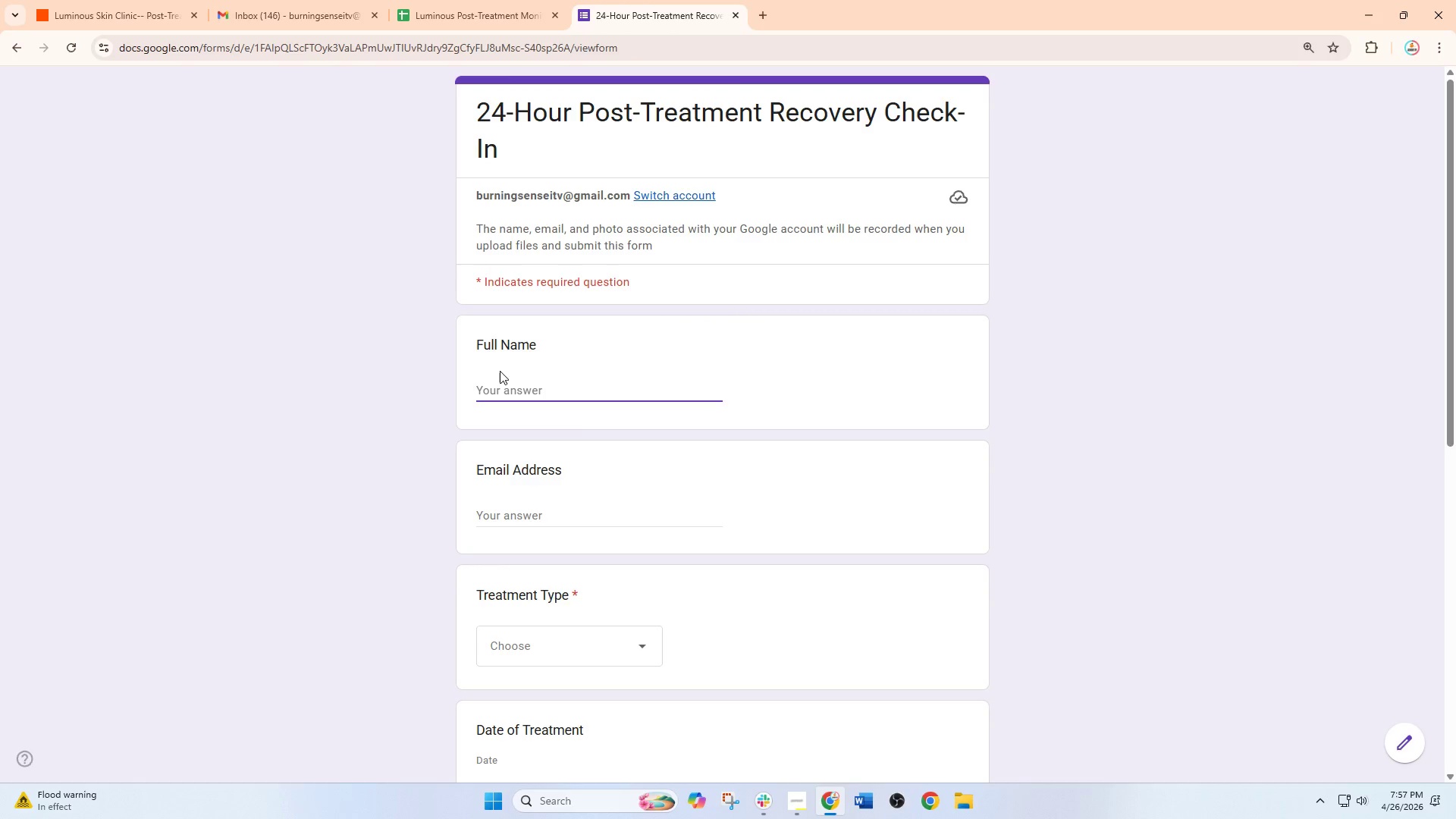 
type(Ethan Rodri)
 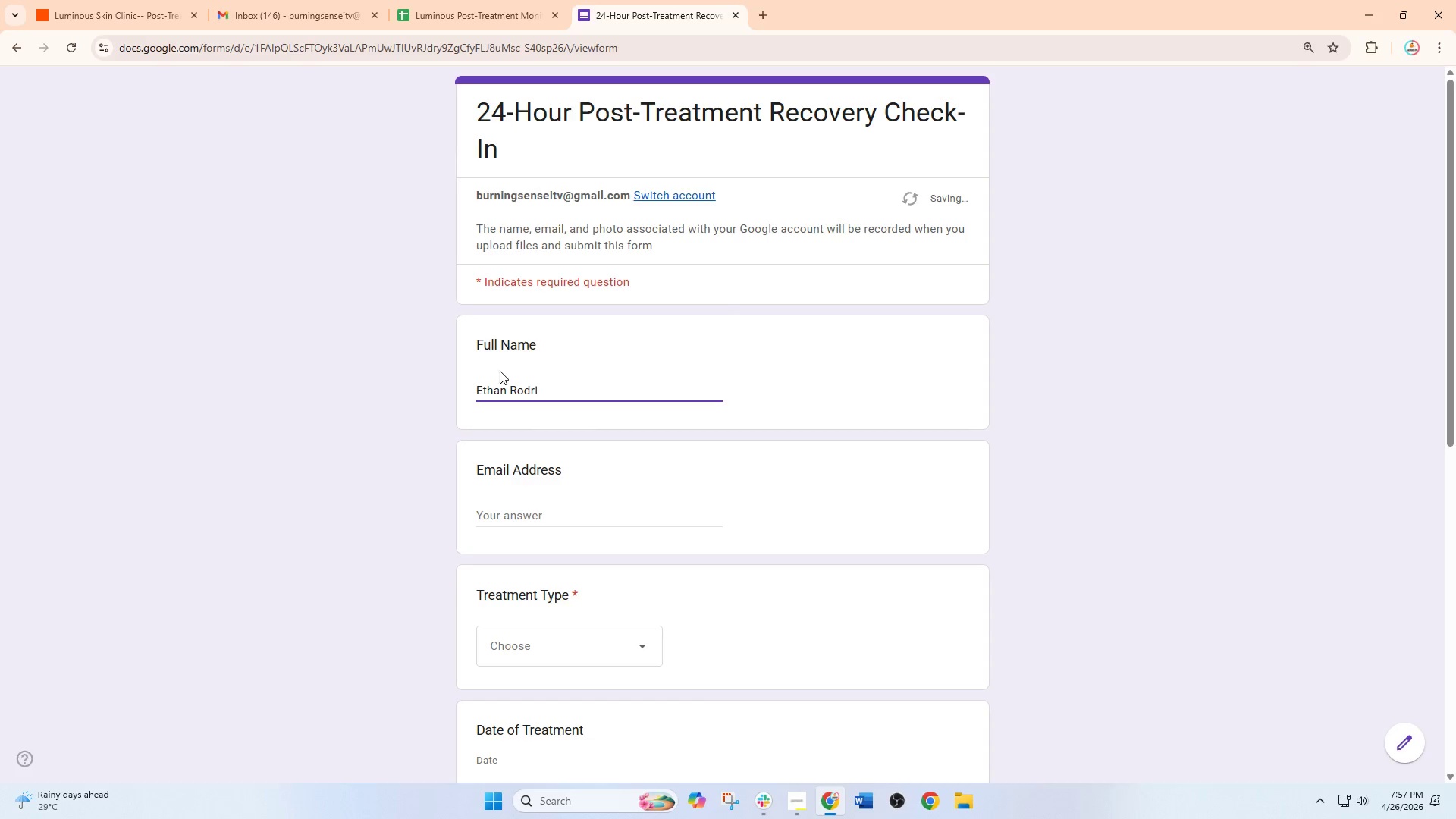 
type(guez)
key(Tab)
 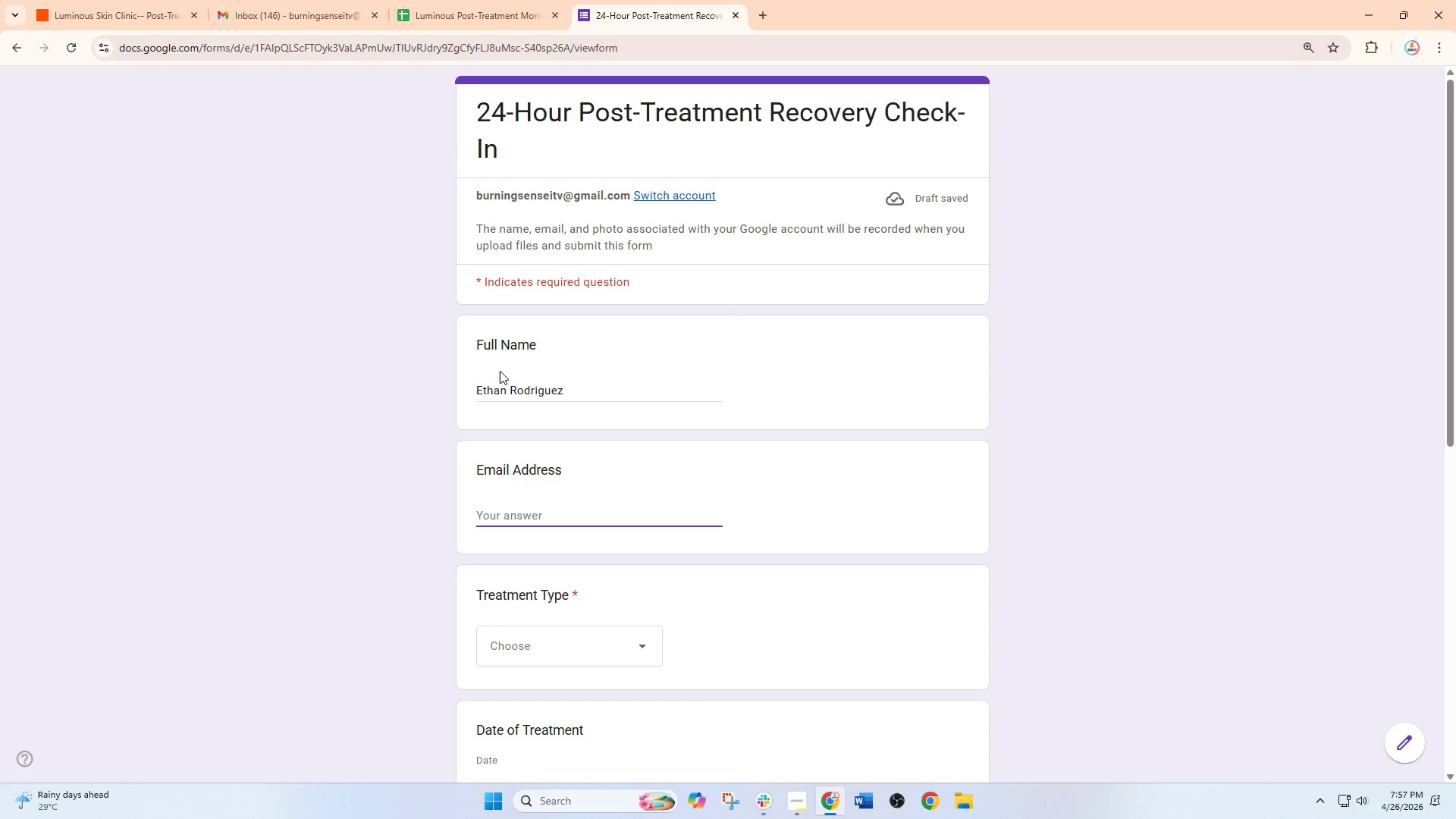 
wait(5.47)
 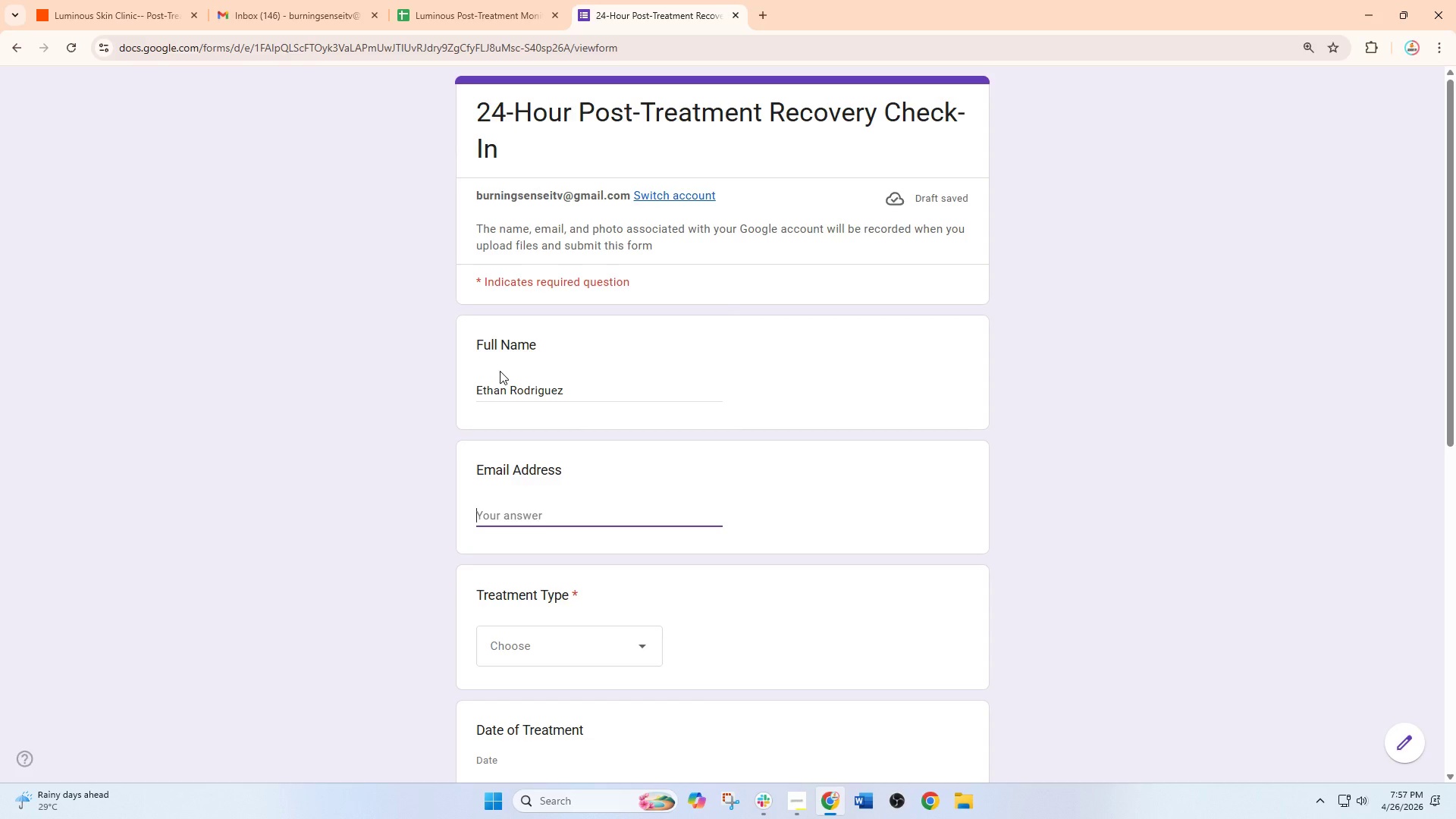 
type(ethan.r@emao)
key(Backspace)
type(il.com)
 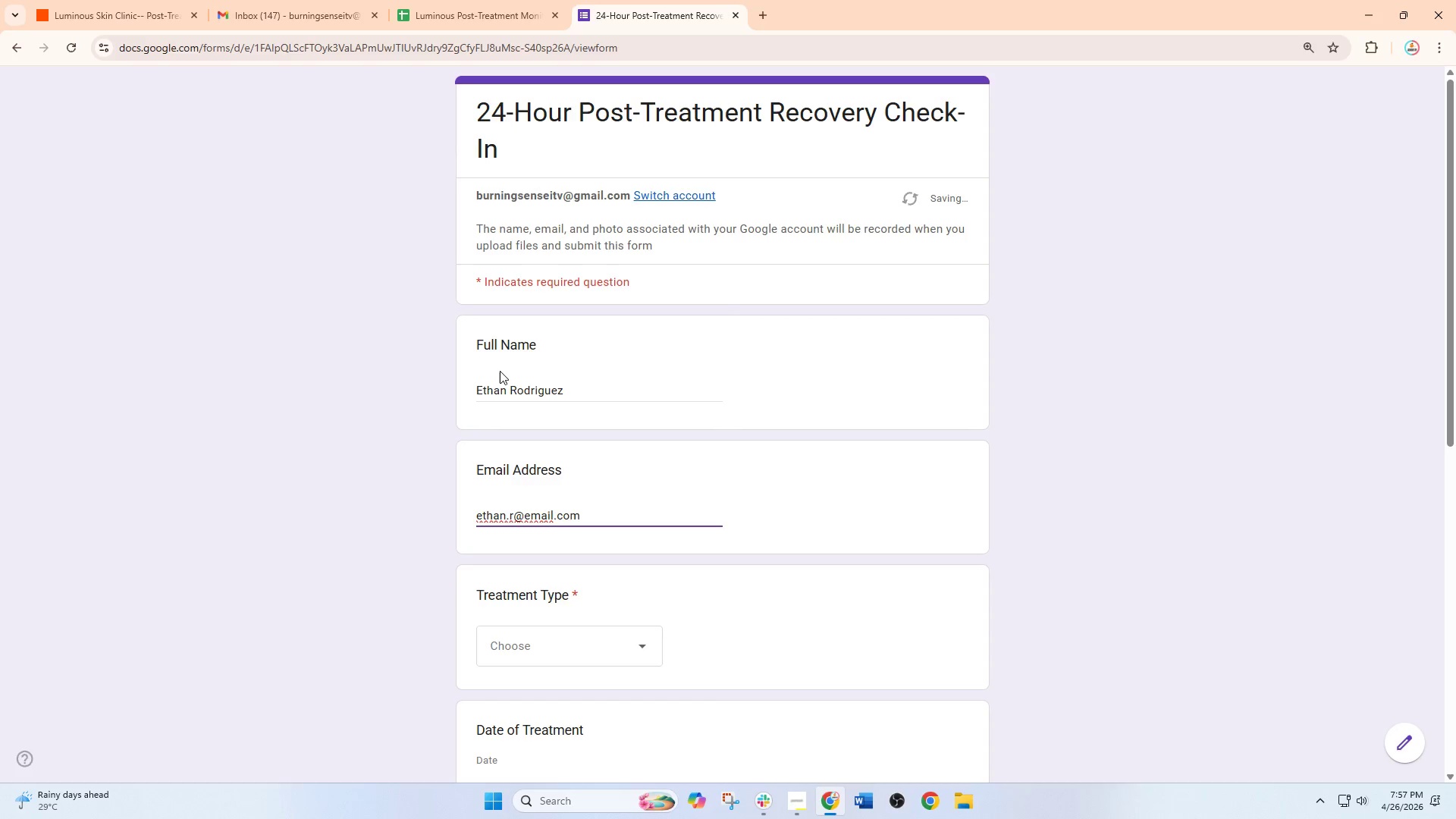 
scroll: coordinate [500, 371], scroll_direction: down, amount: 2.0
 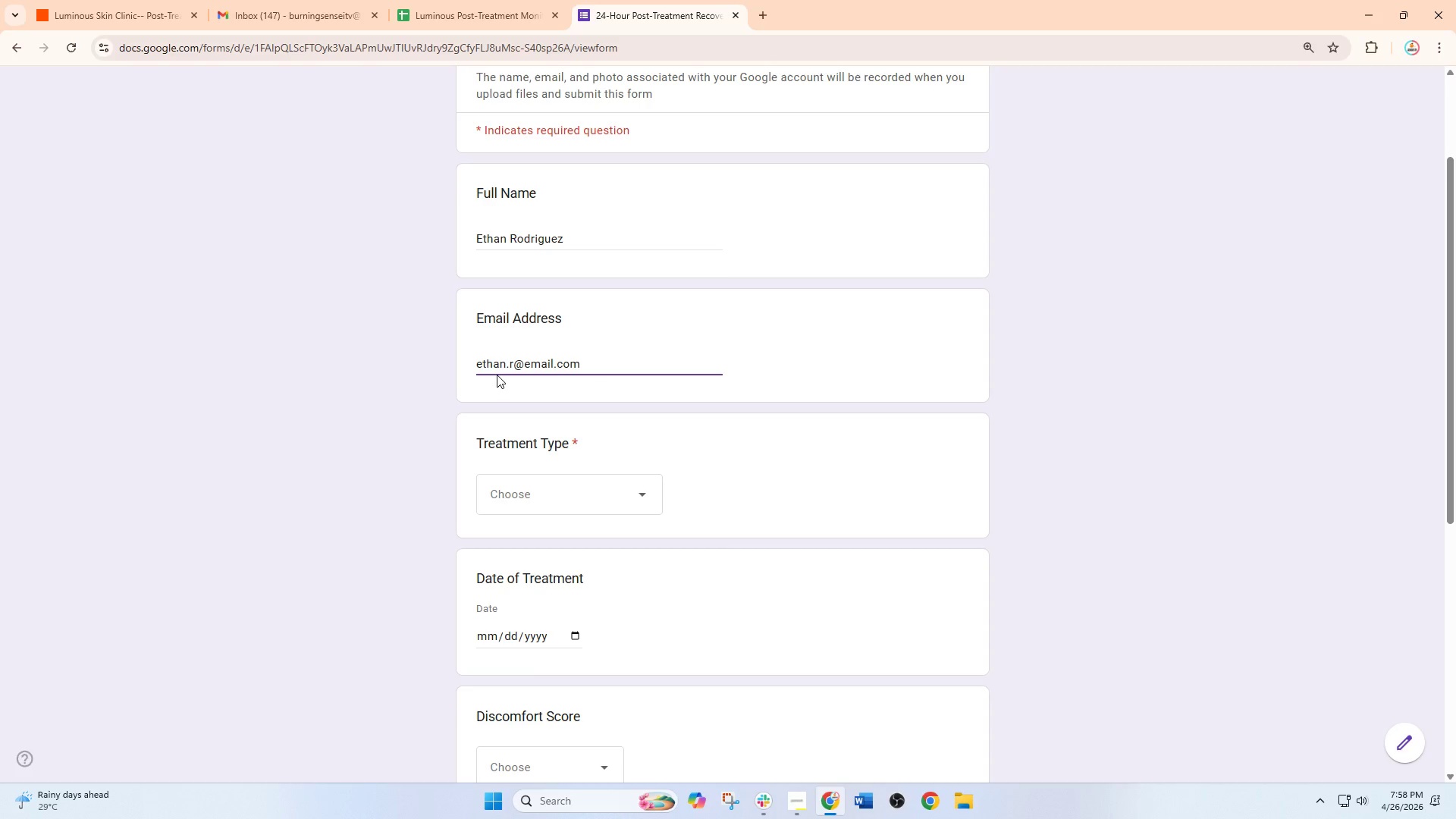 
wait(6.29)
 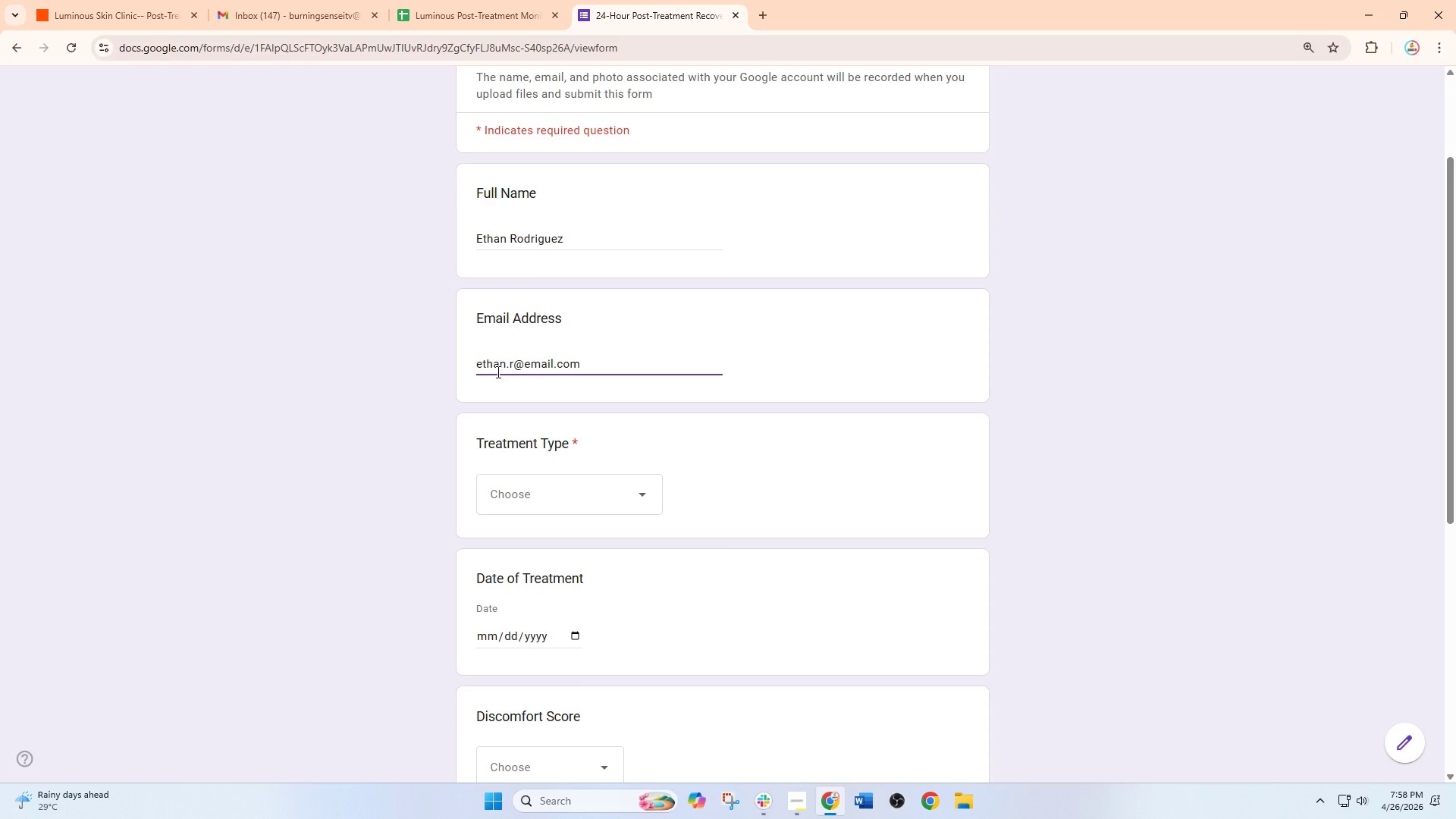 
left_click([645, 497])
 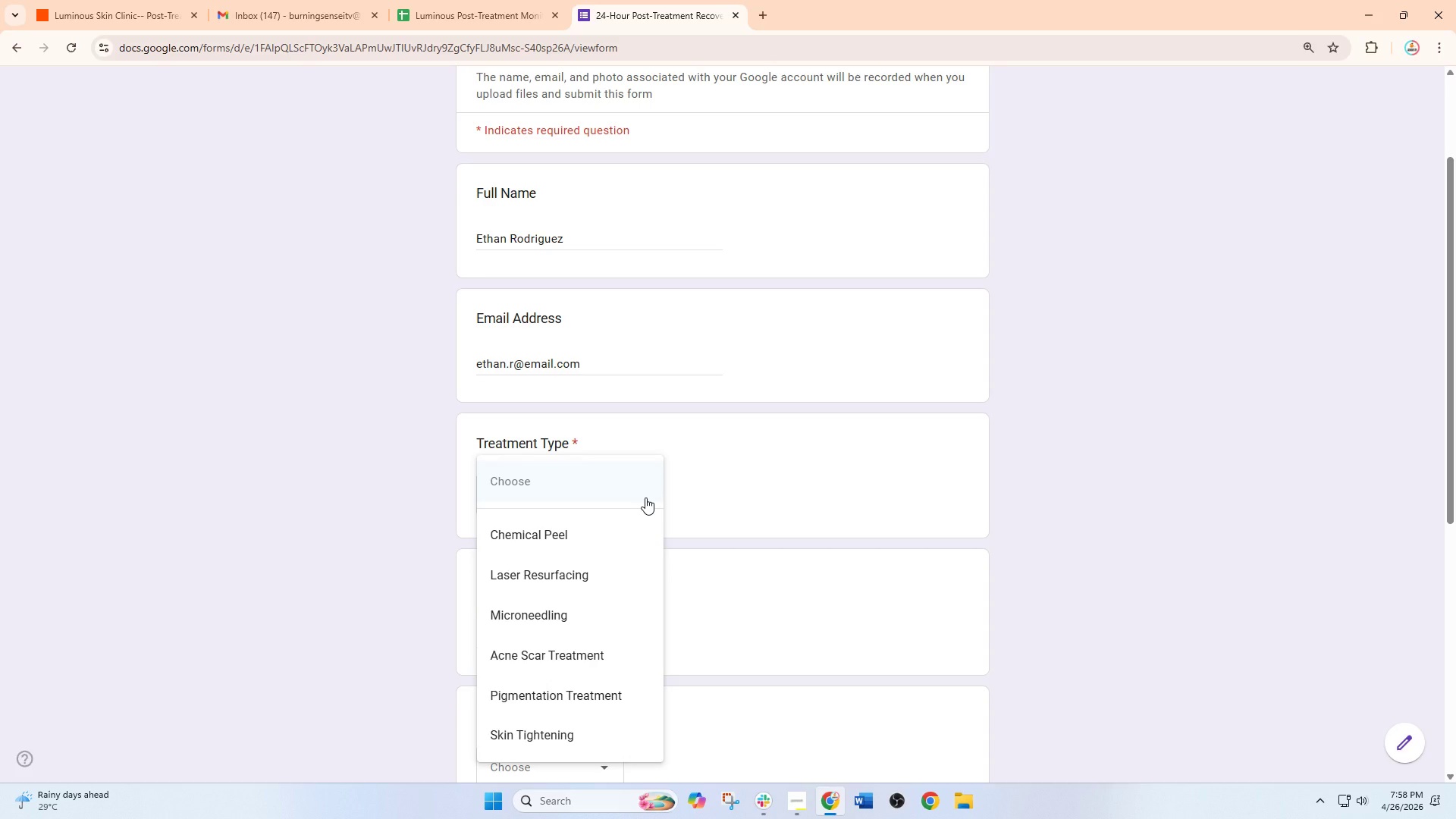 
left_click([609, 567])
 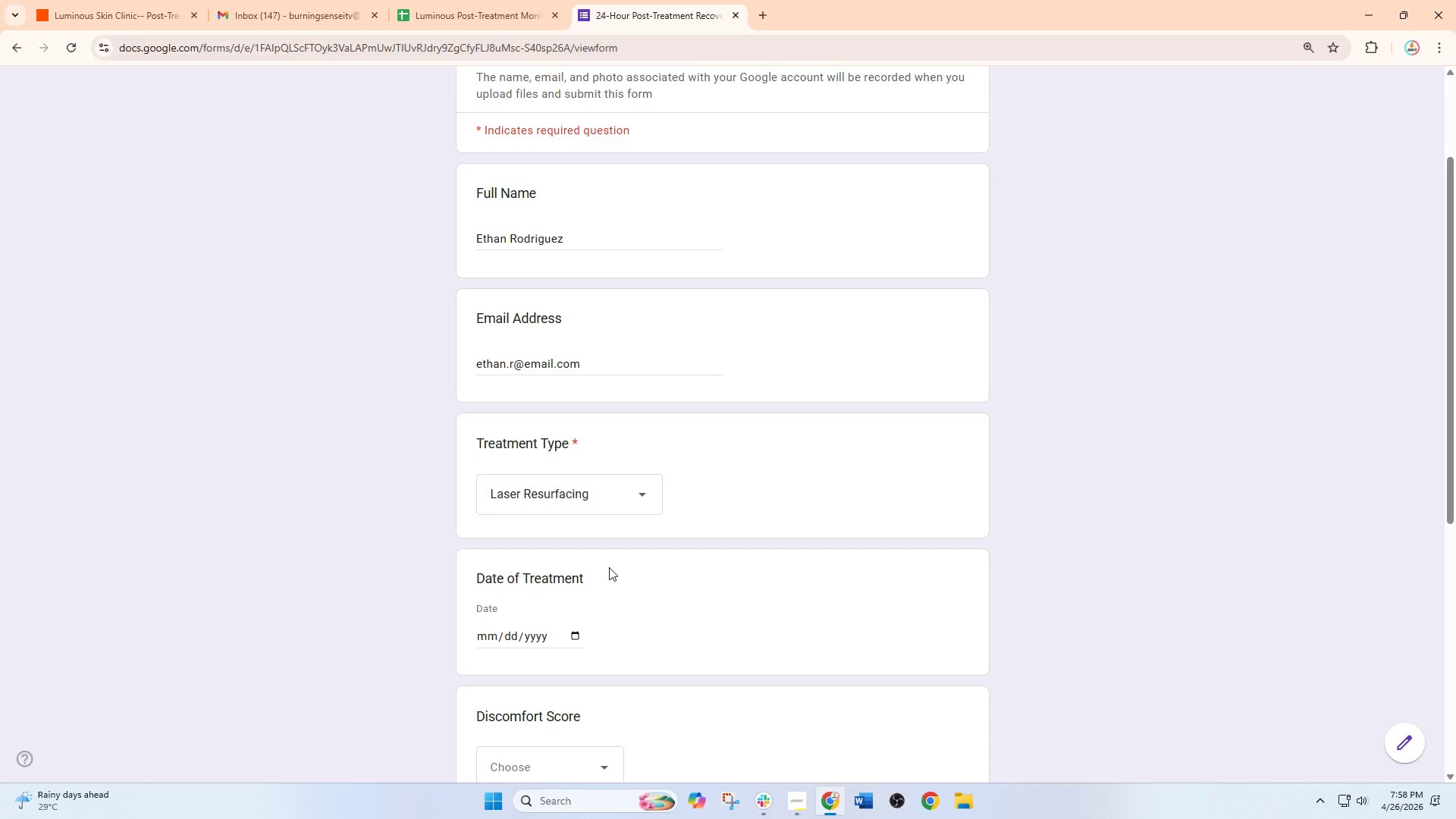 
scroll: coordinate [609, 567], scroll_direction: down, amount: 1.0
 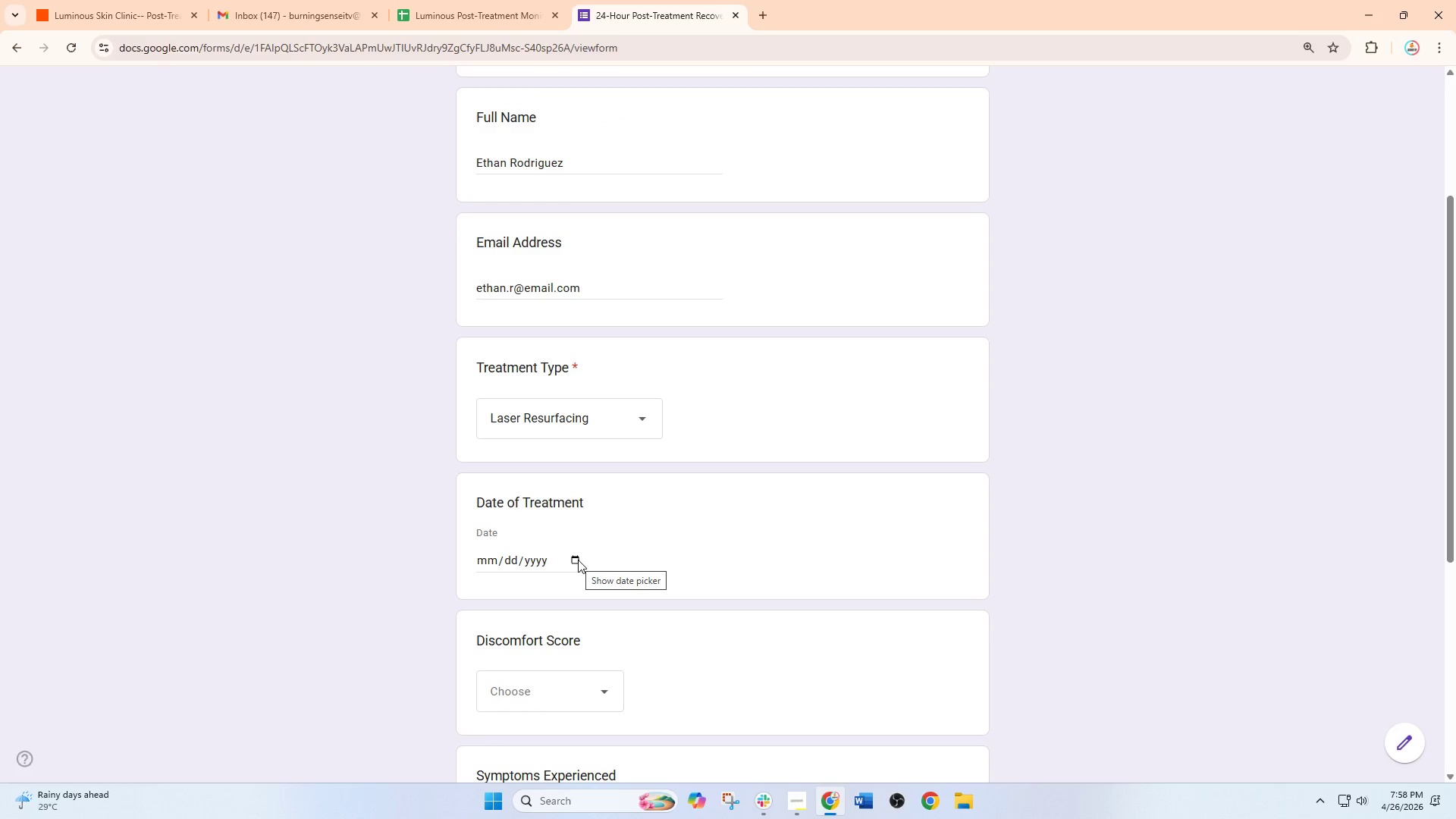 
left_click([578, 560])
 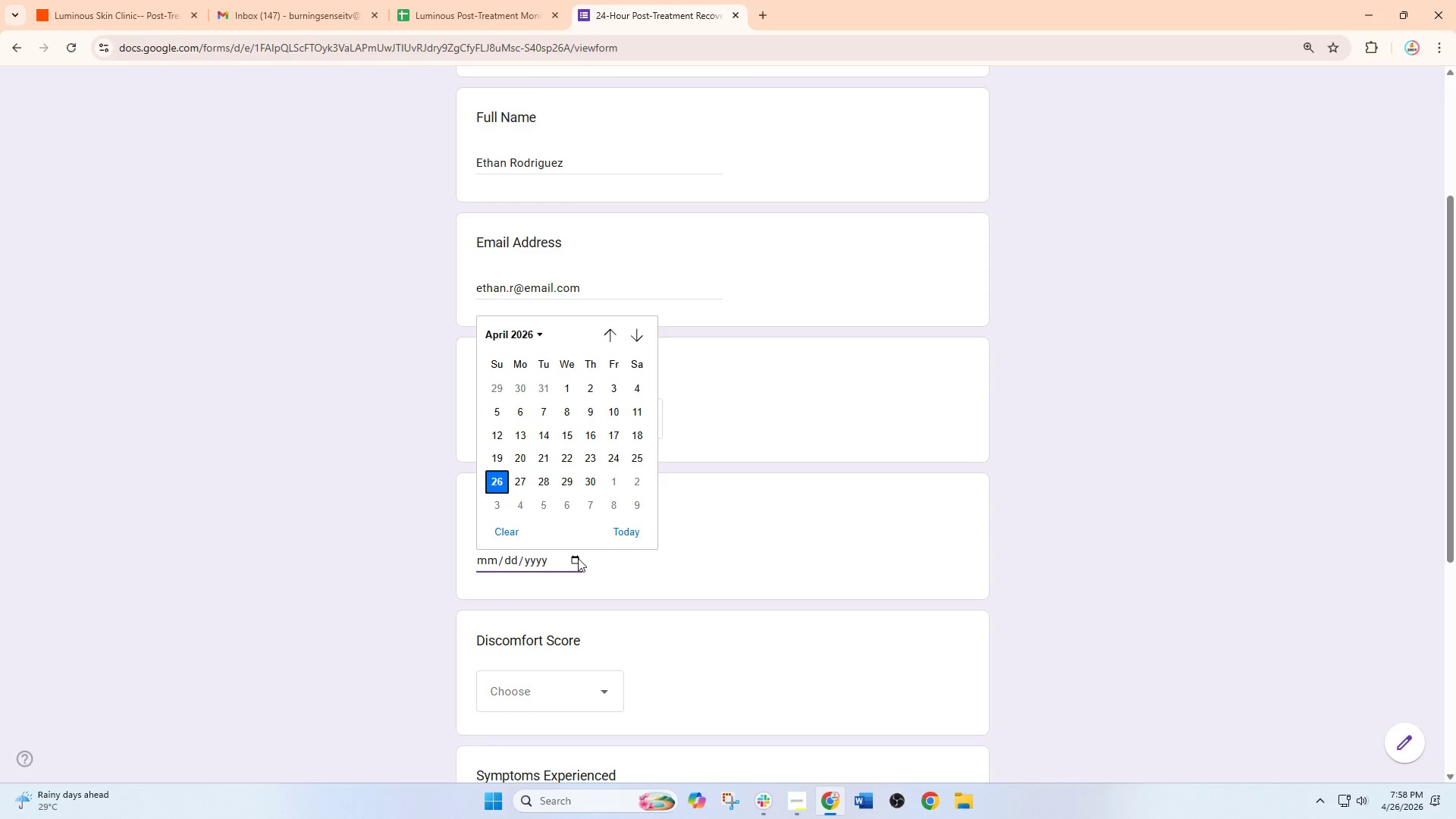 
left_click([632, 466])
 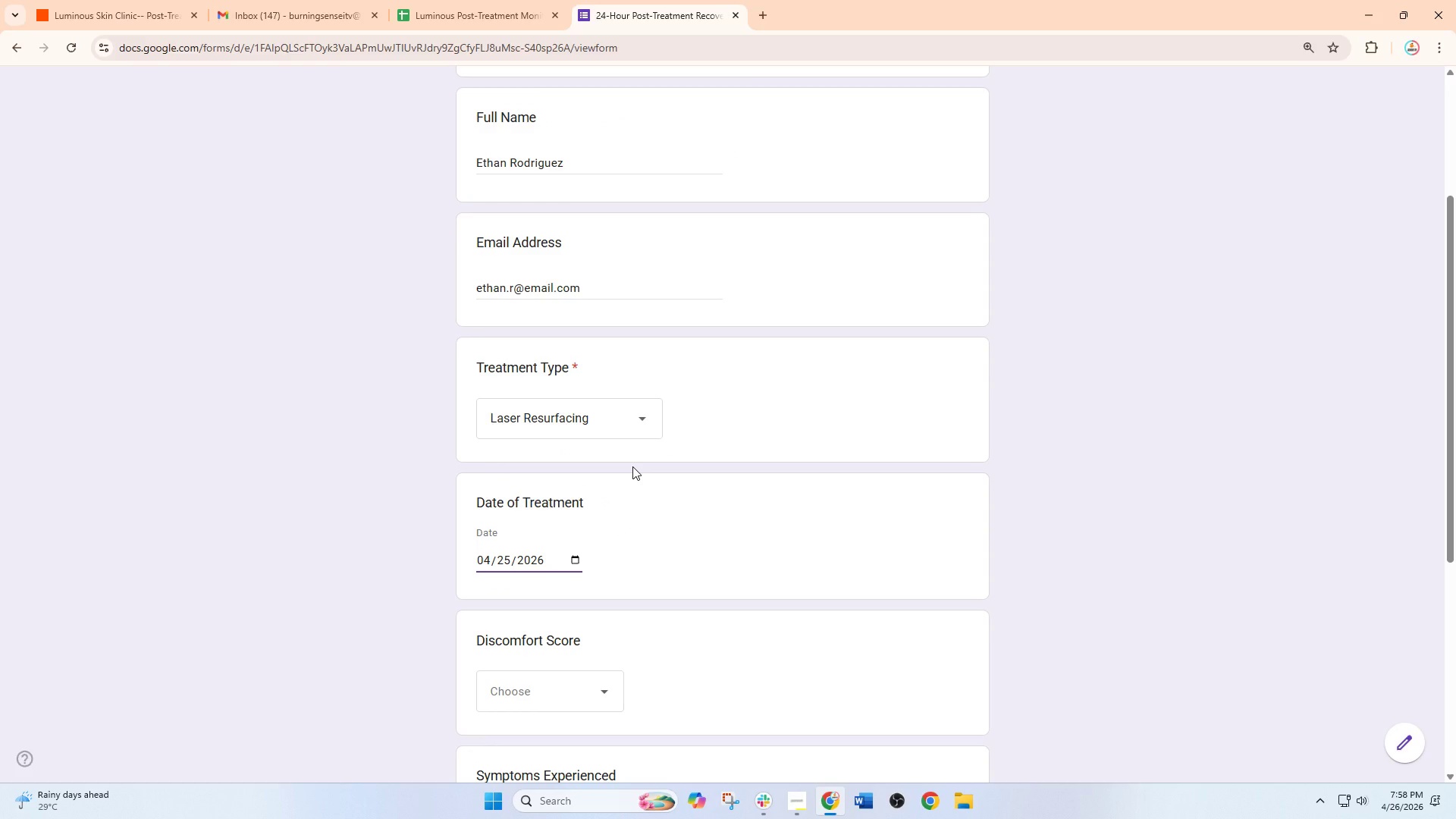 
scroll: coordinate [597, 560], scroll_direction: down, amount: 2.0
 